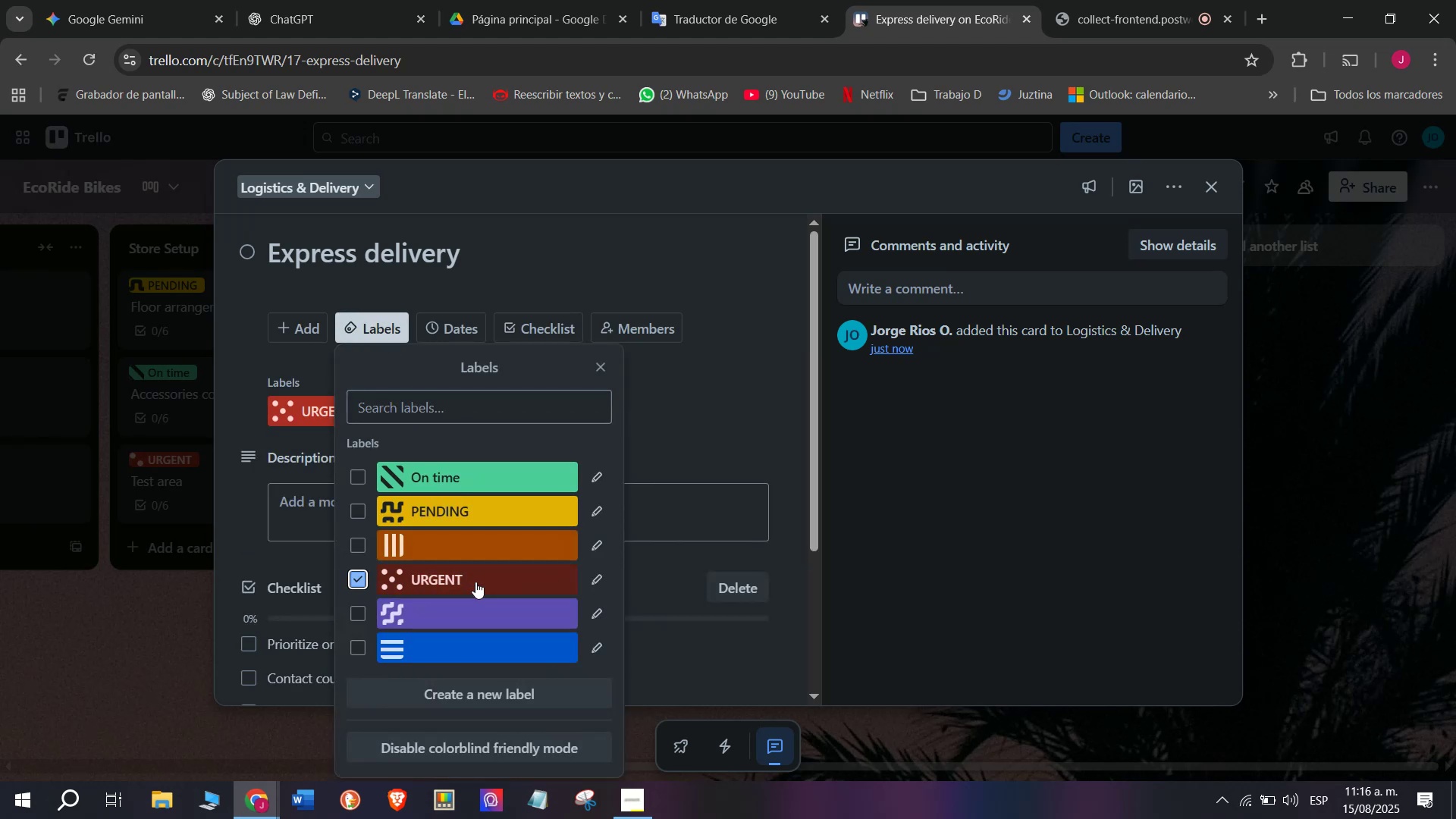 
mouse_move([469, 698])
 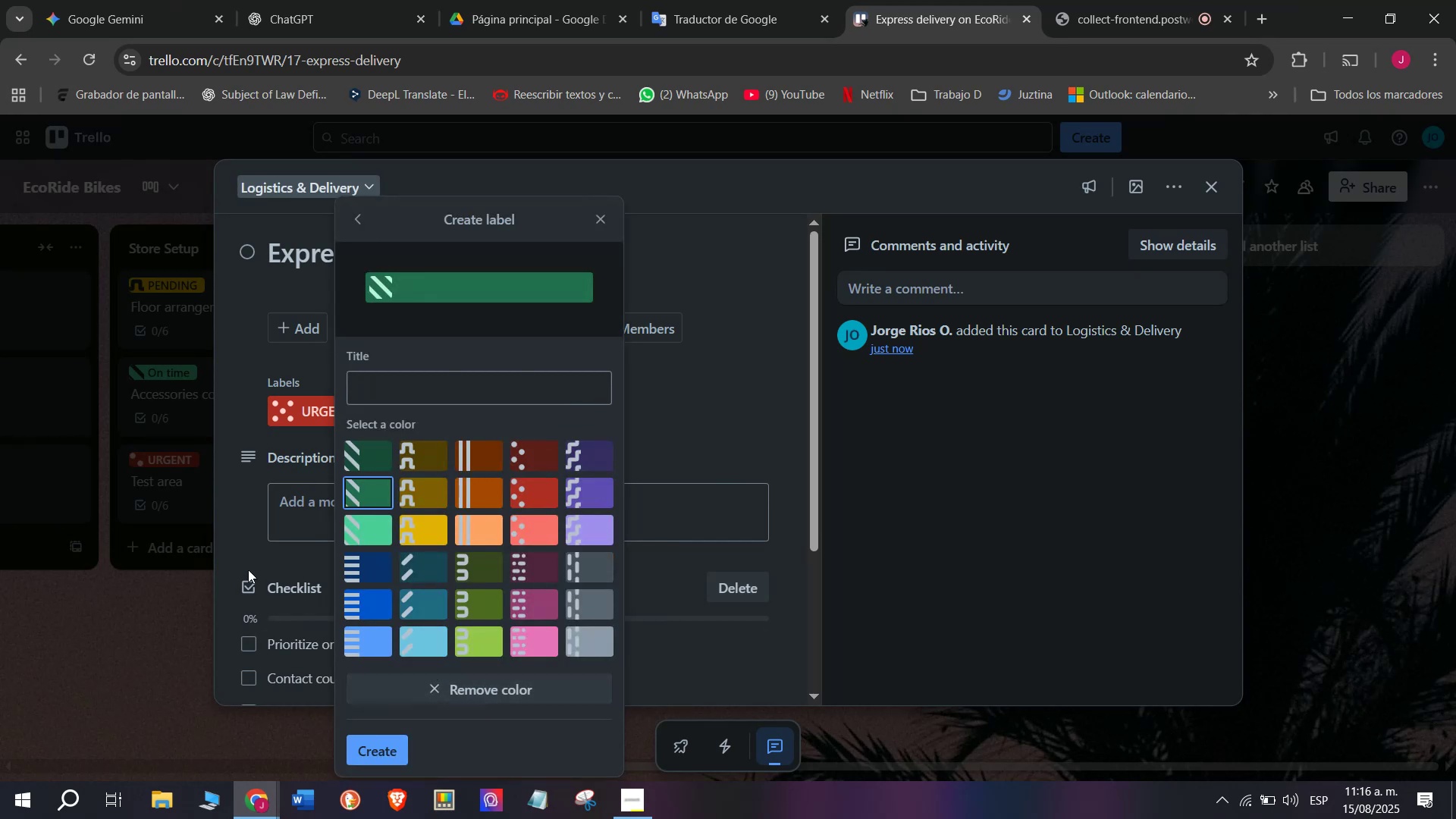 
left_click([248, 569])
 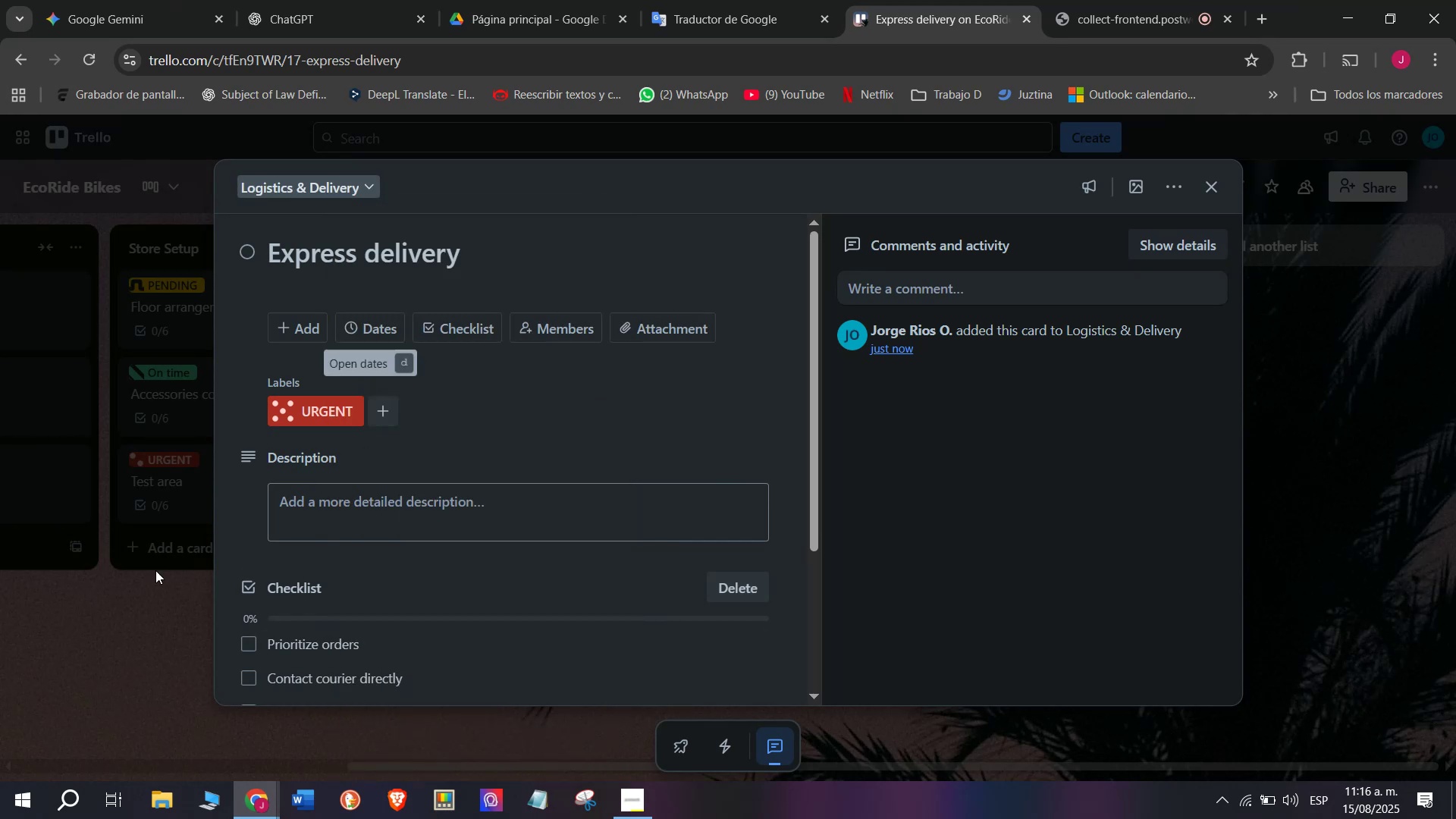 
left_click([153, 573])
 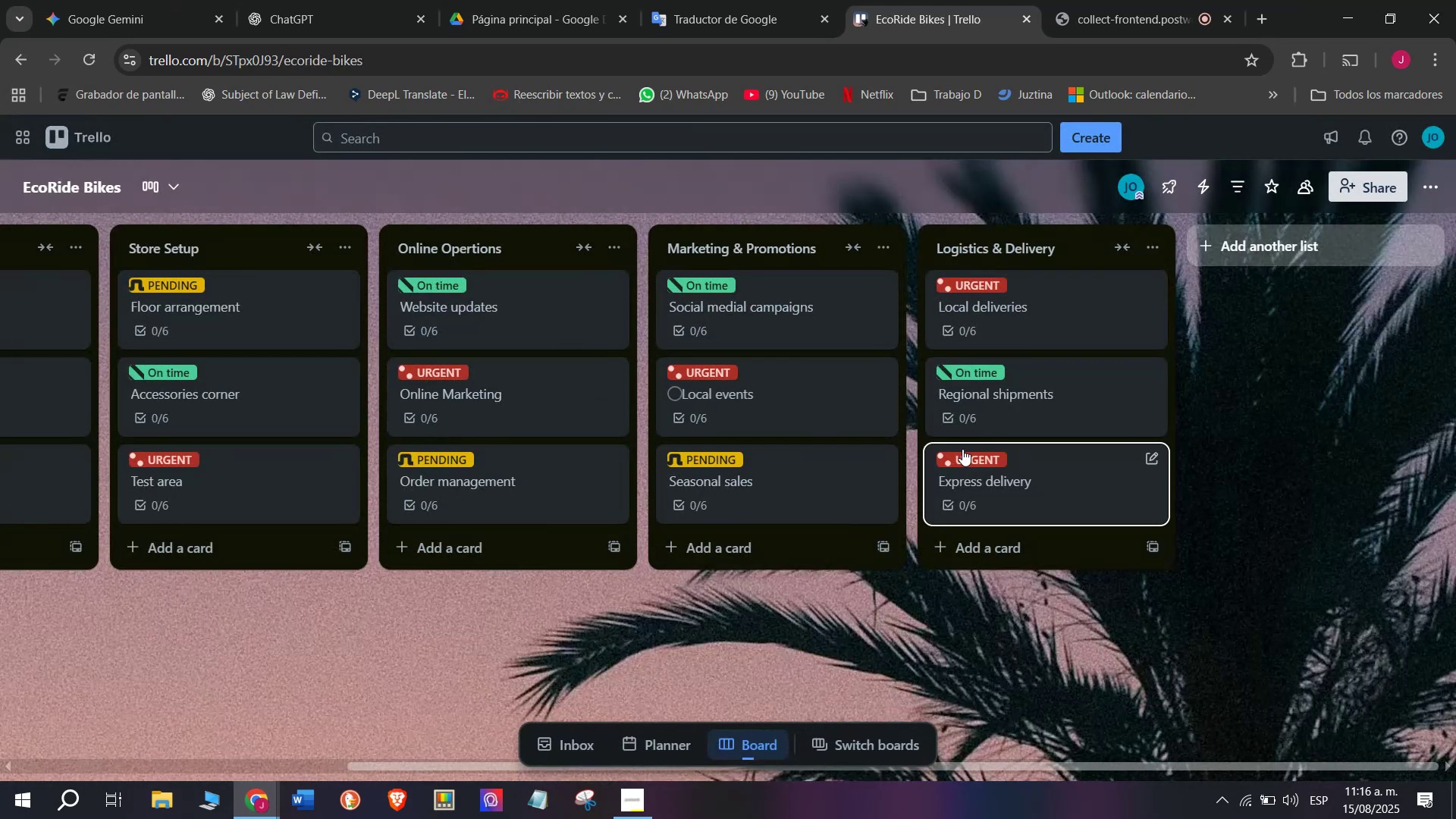 
left_click([978, 454])
 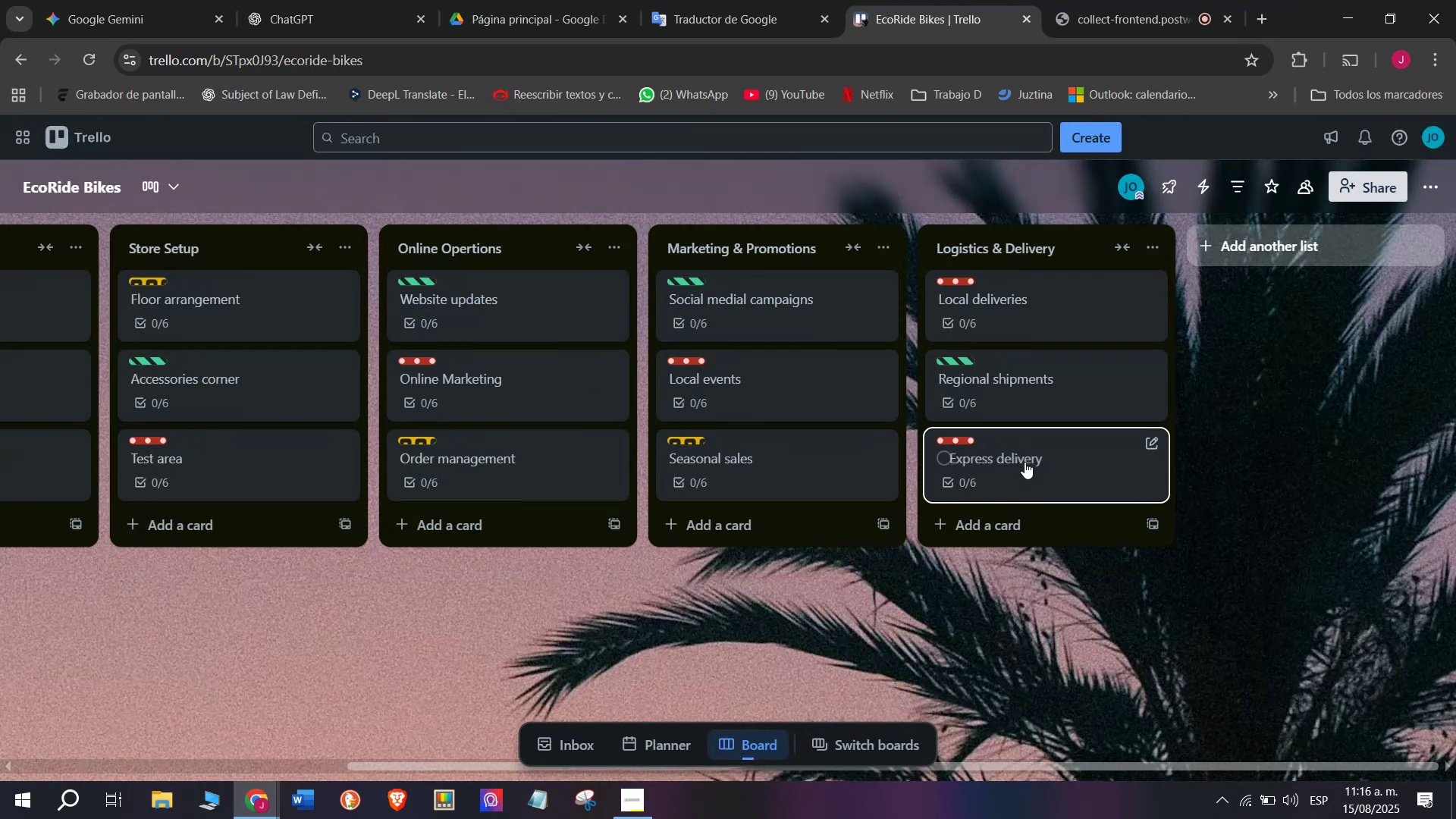 
left_click([1025, 452])
 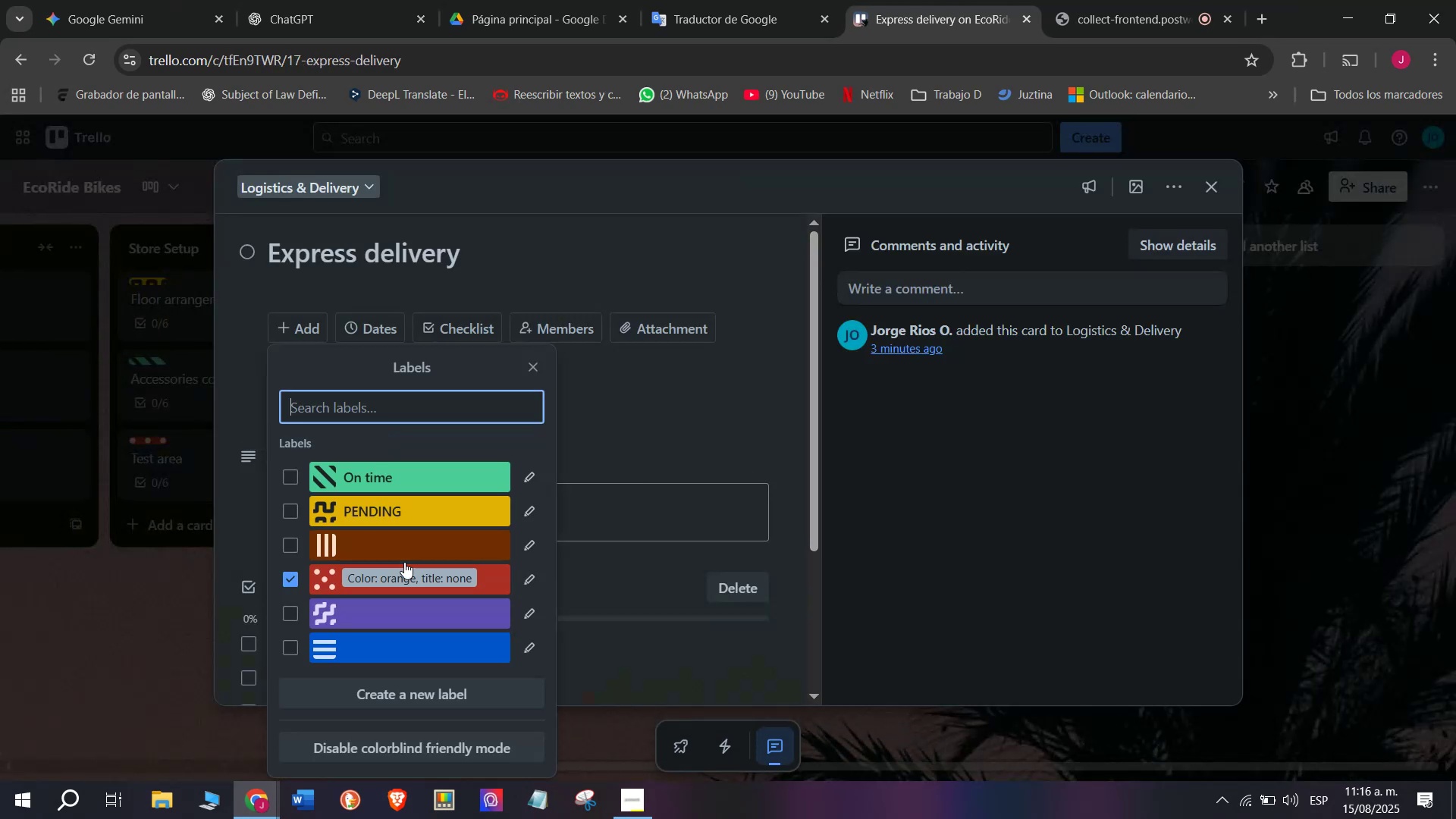 
left_click([412, 517])
 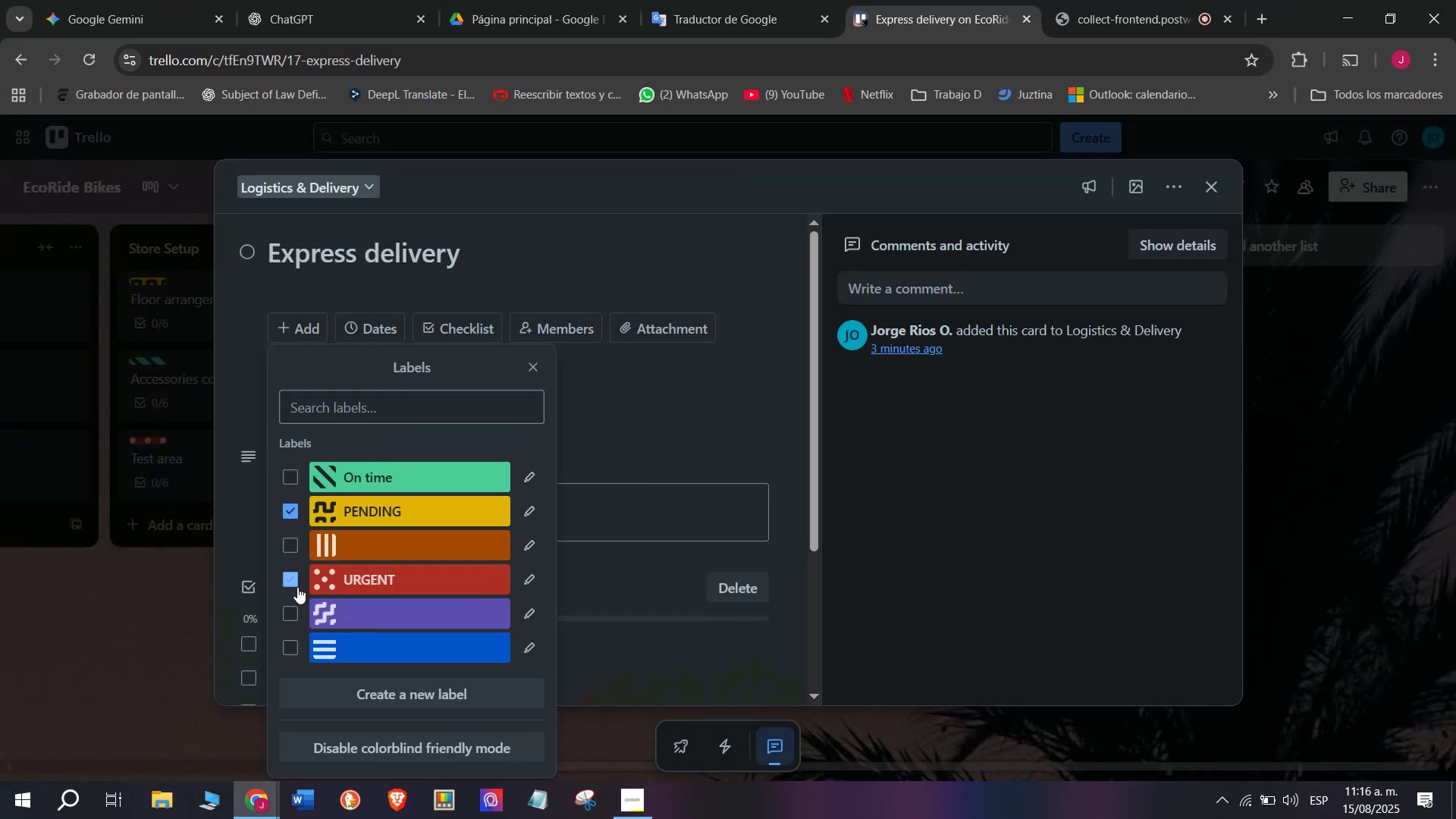 
double_click([112, 630])
 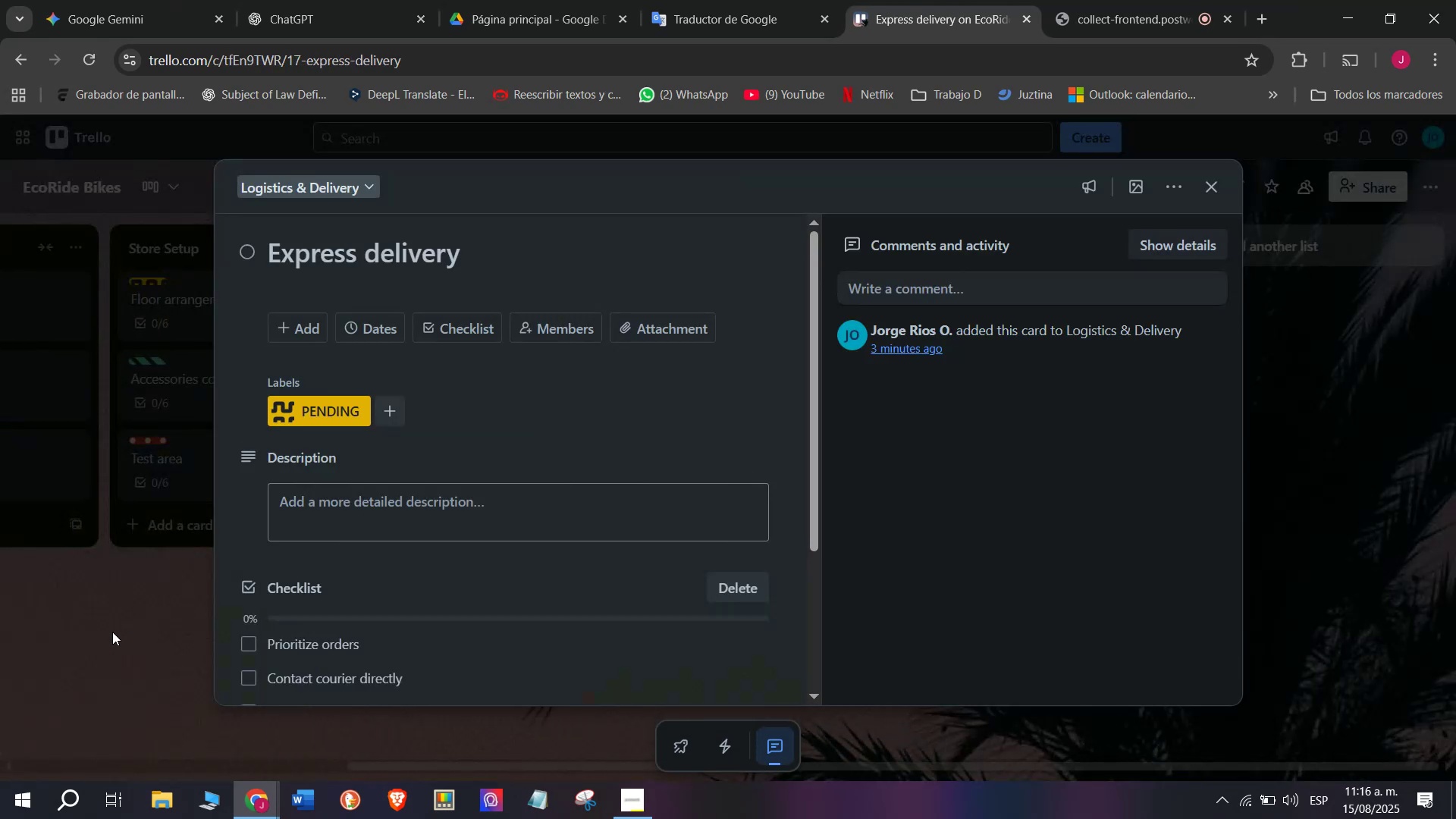 
triple_click([112, 632])
 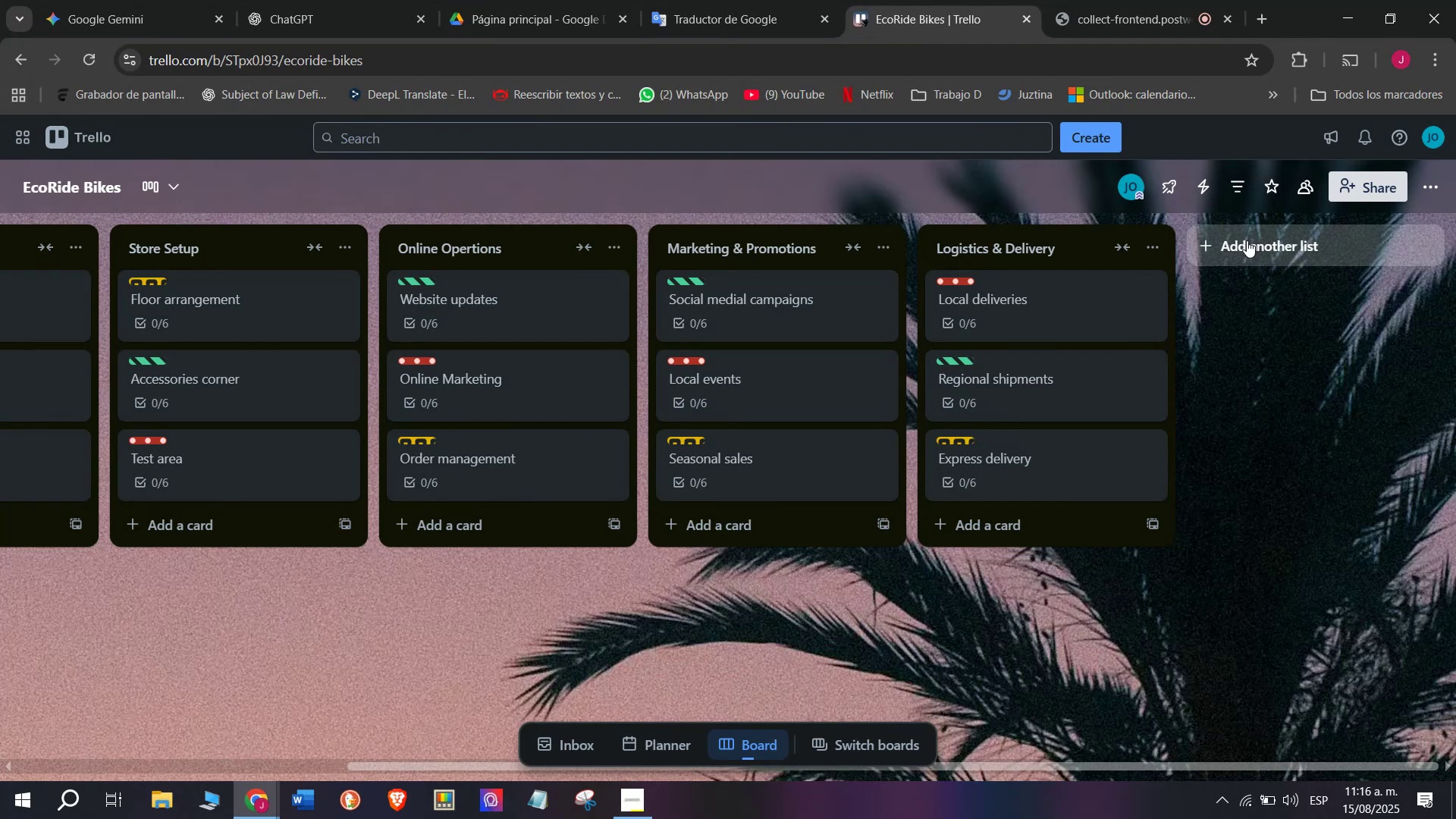 
left_click([1247, 240])
 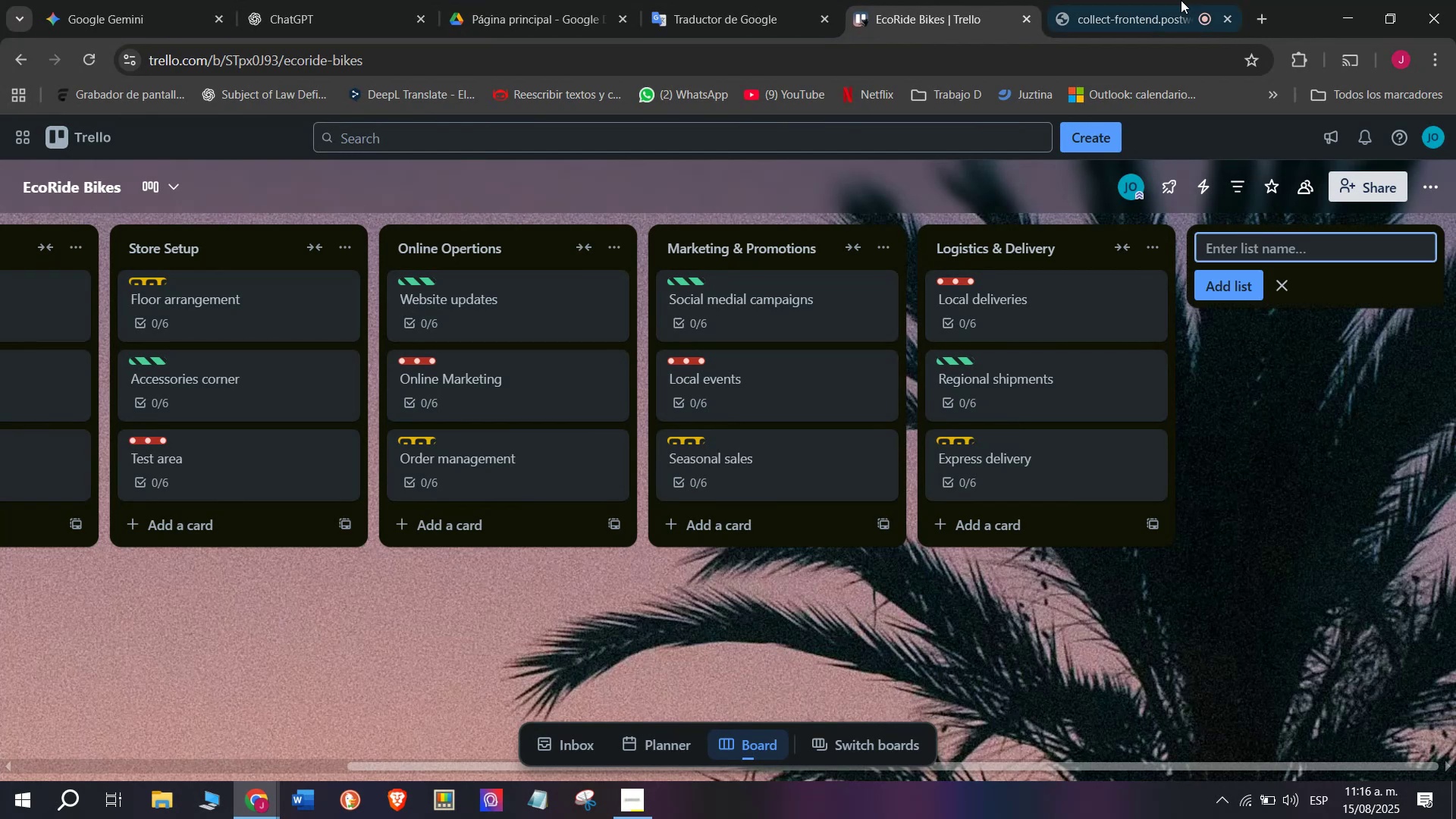 
left_click([1159, 0])
 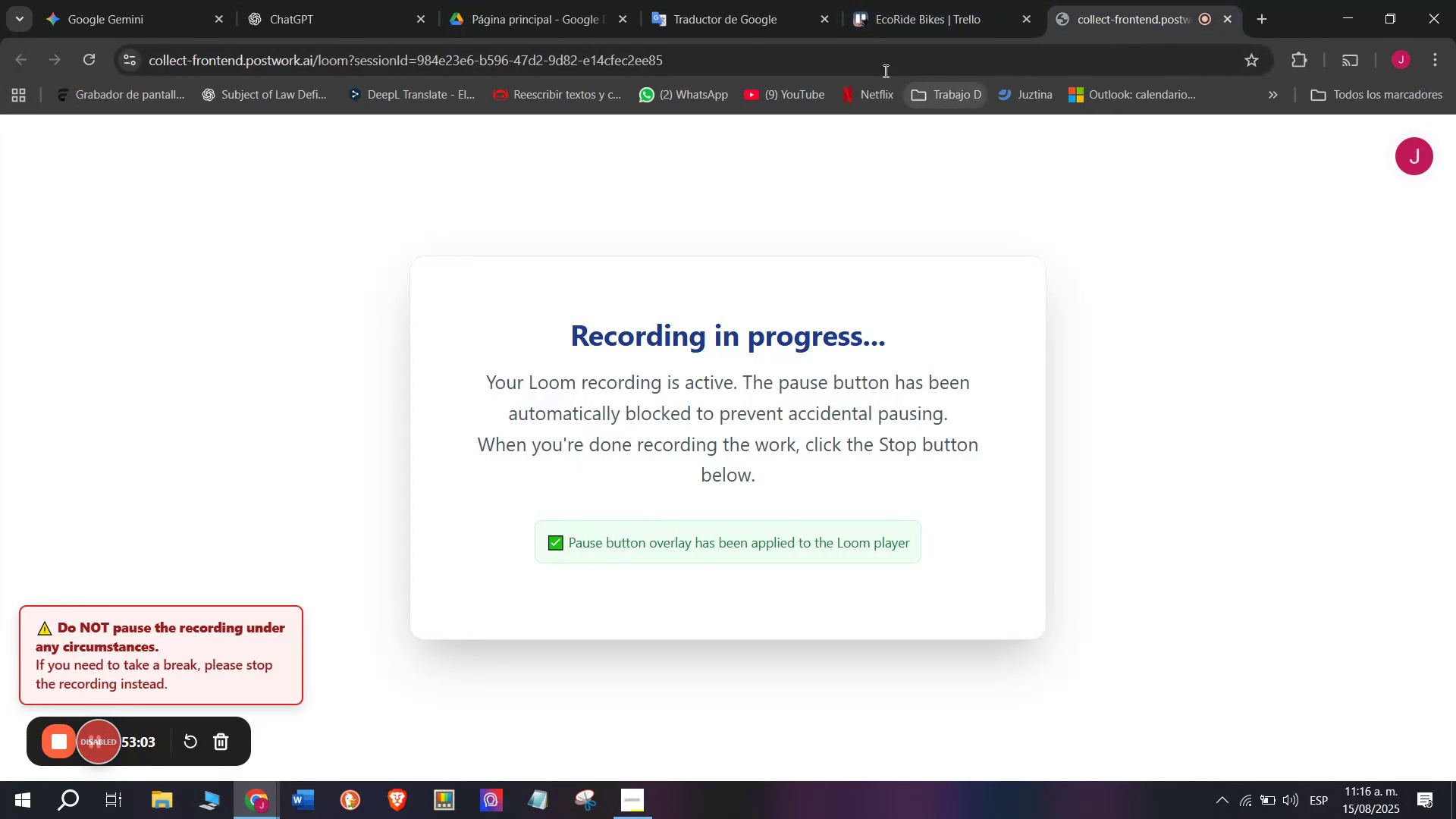 
left_click([905, 0])
 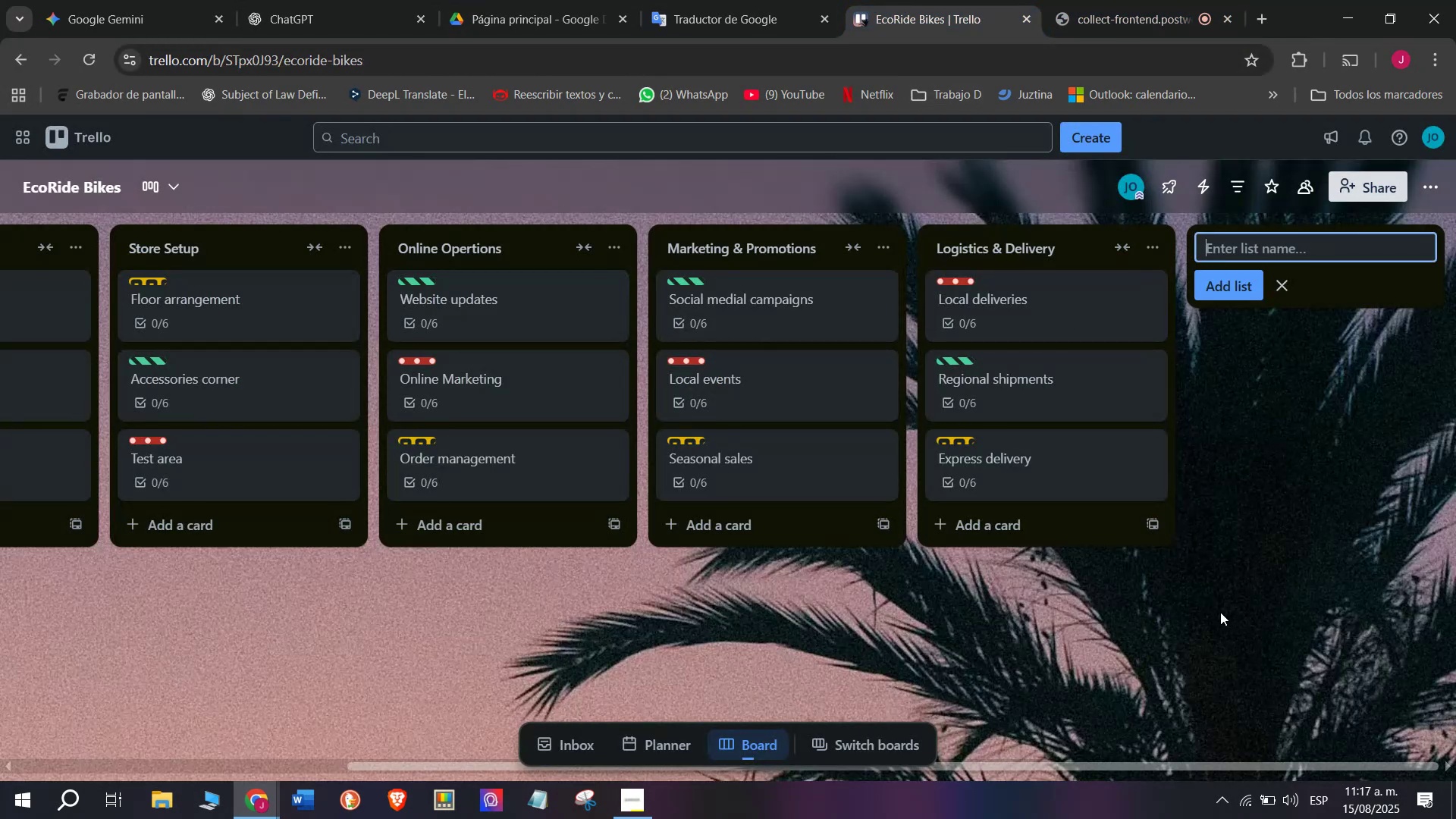 
scroll: coordinate [700, 432], scroll_direction: up, amount: 3.0
 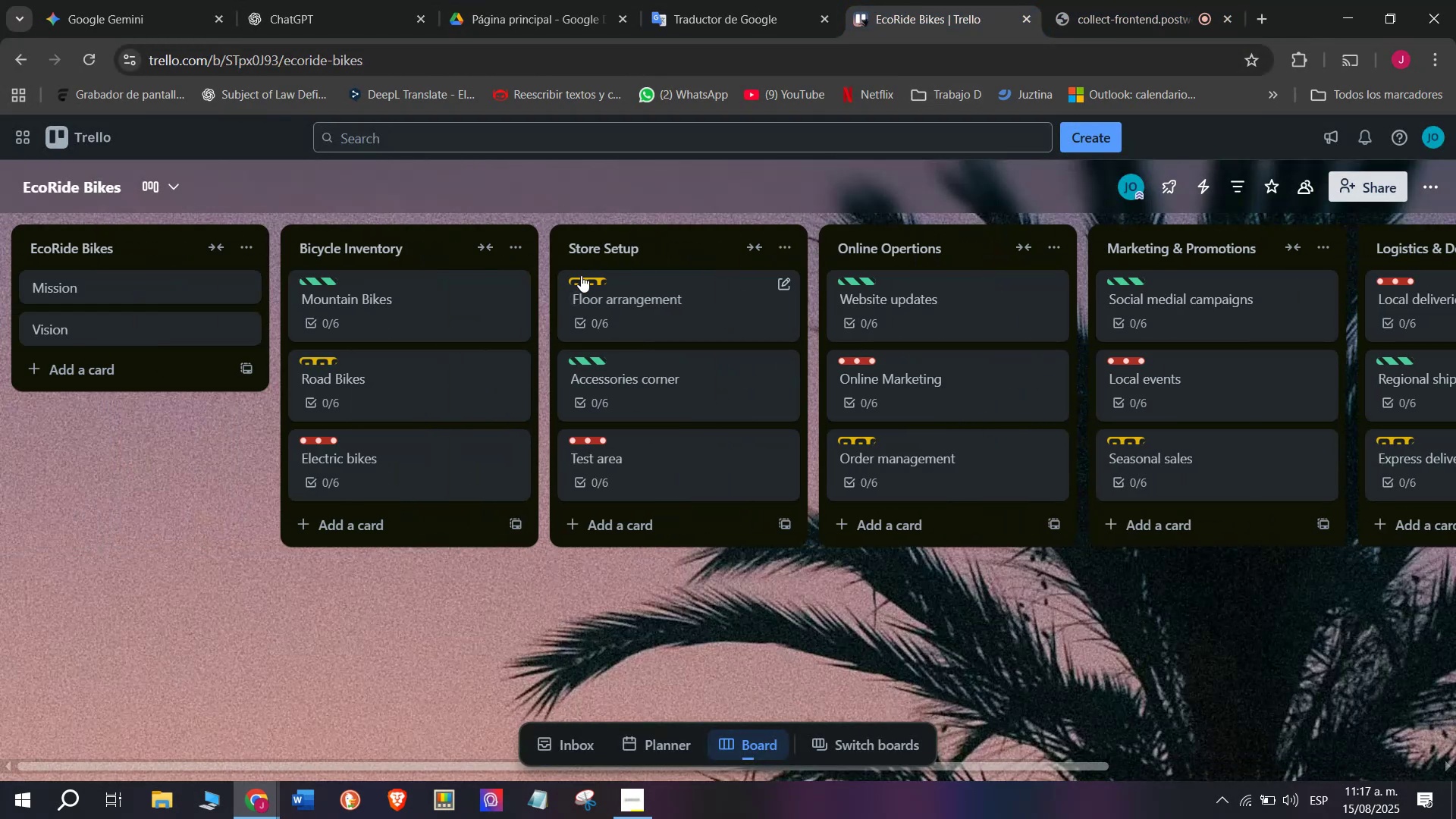 
left_click([581, 275])
 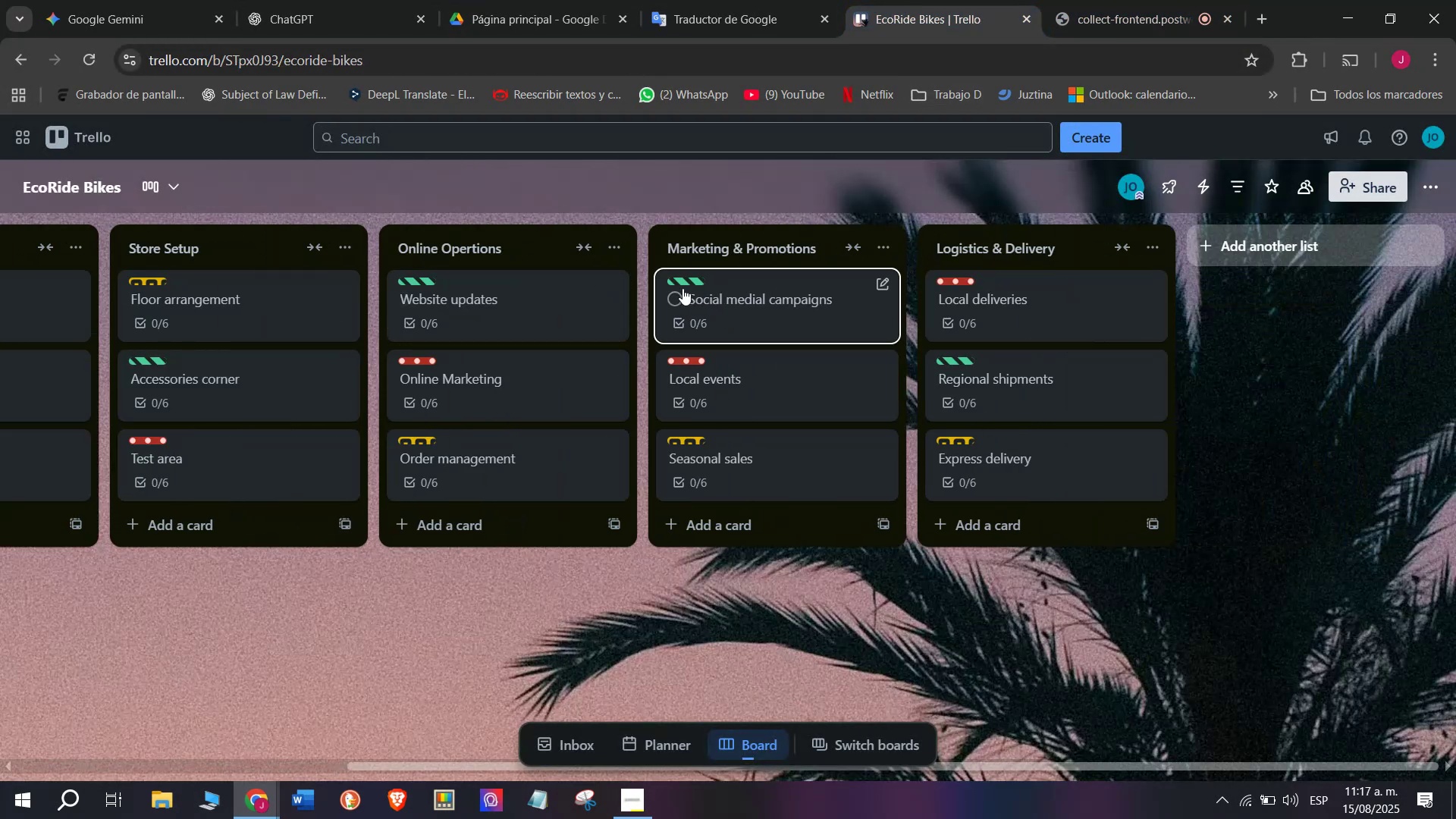 
left_click([683, 287])
 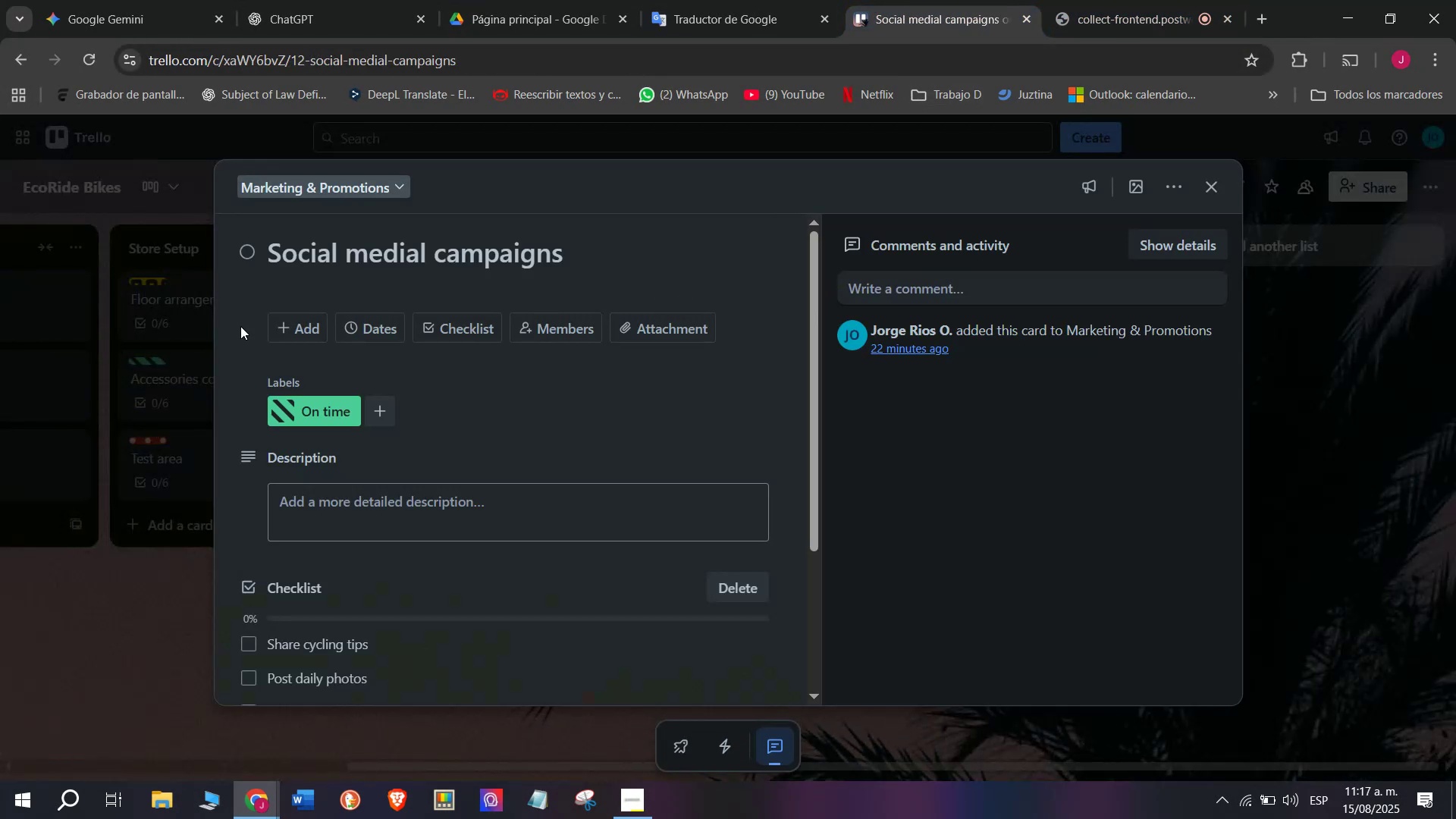 
left_click([108, 373])
 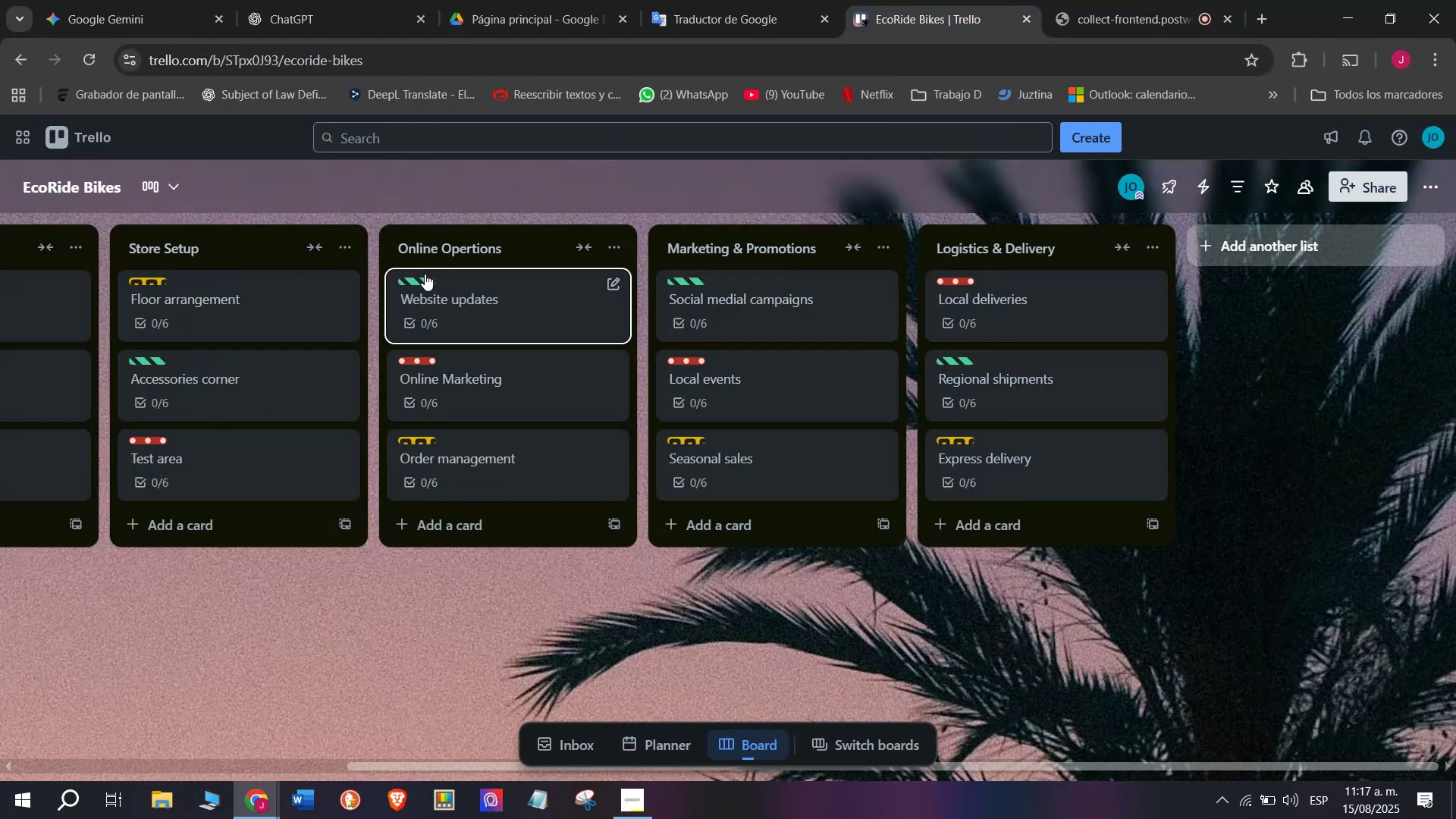 
left_click([423, 284])
 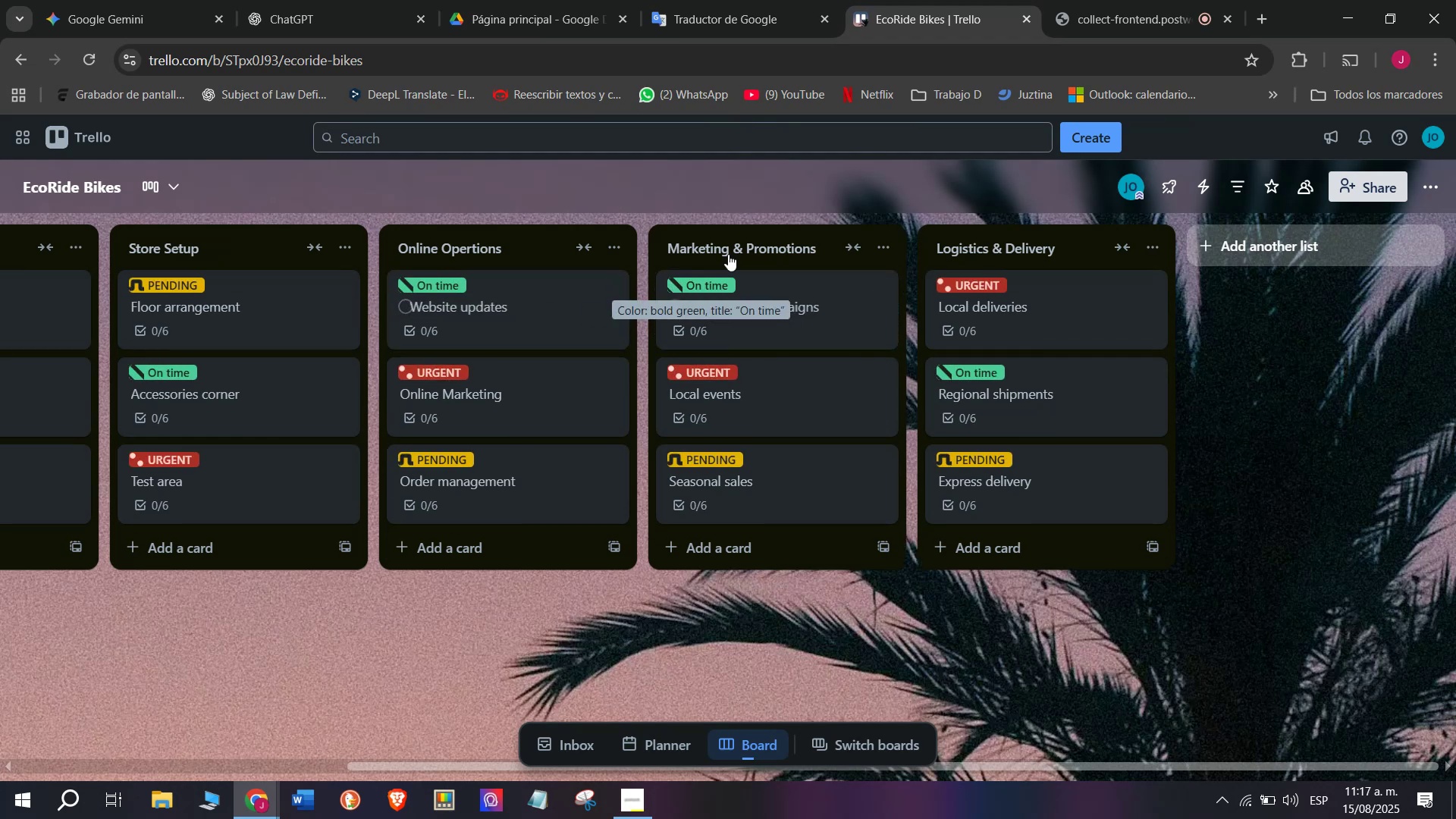 
left_click_drag(start_coordinate=[741, 239], to_coordinate=[474, 251])
 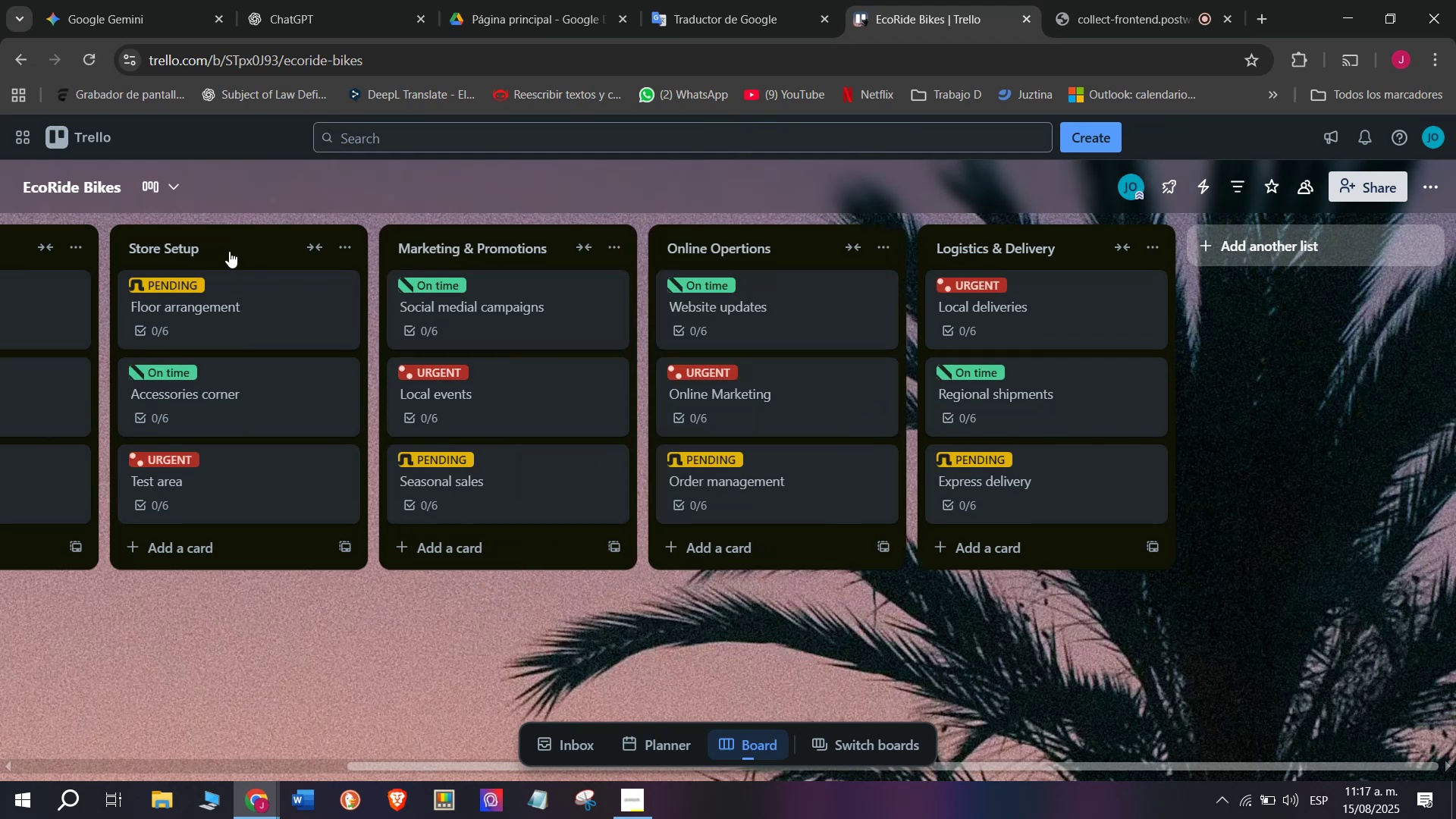 
left_click_drag(start_coordinate=[229, 249], to_coordinate=[592, 344])
 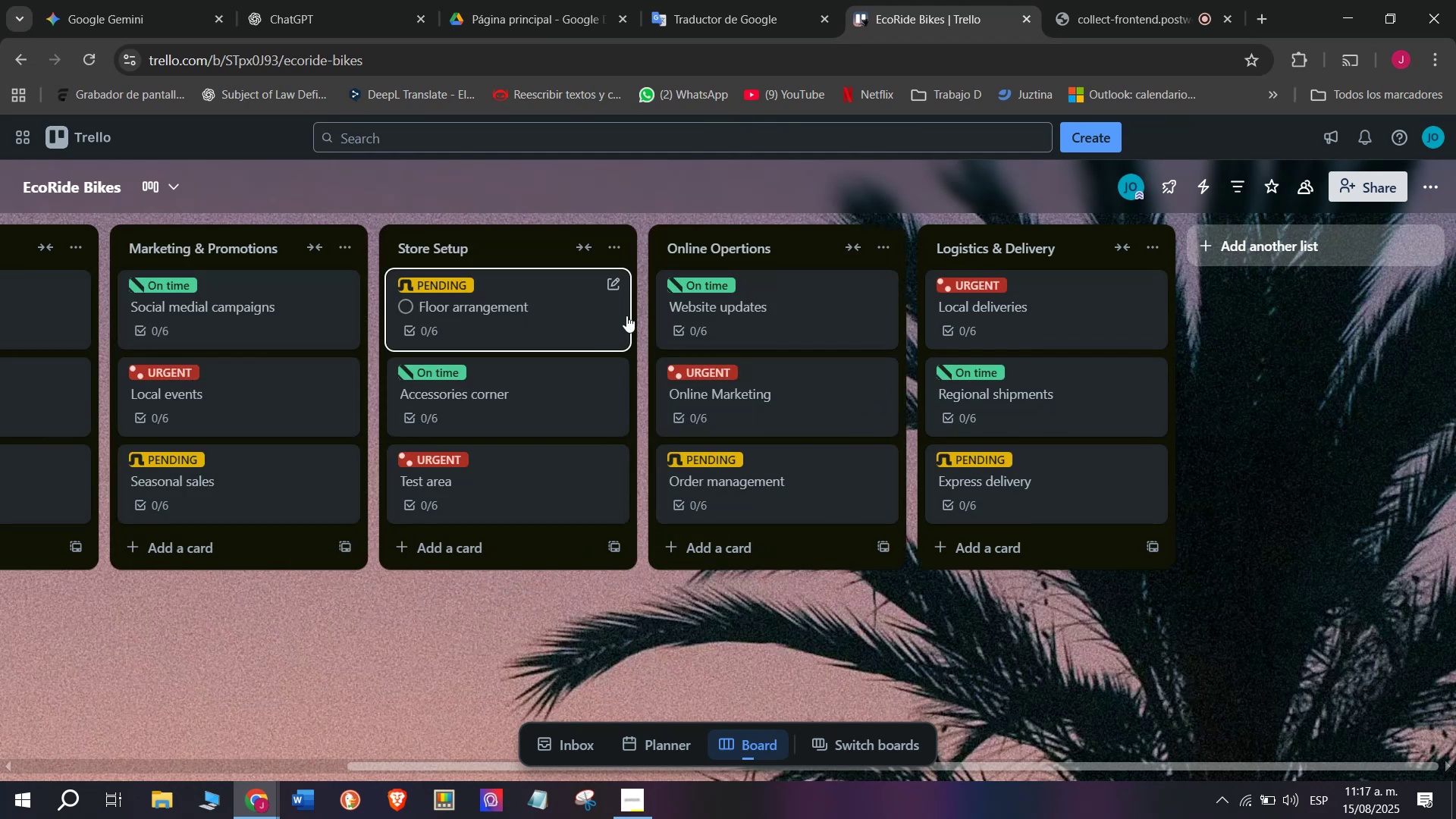 
scroll: coordinate [1204, 221], scroll_direction: down, amount: 3.0
 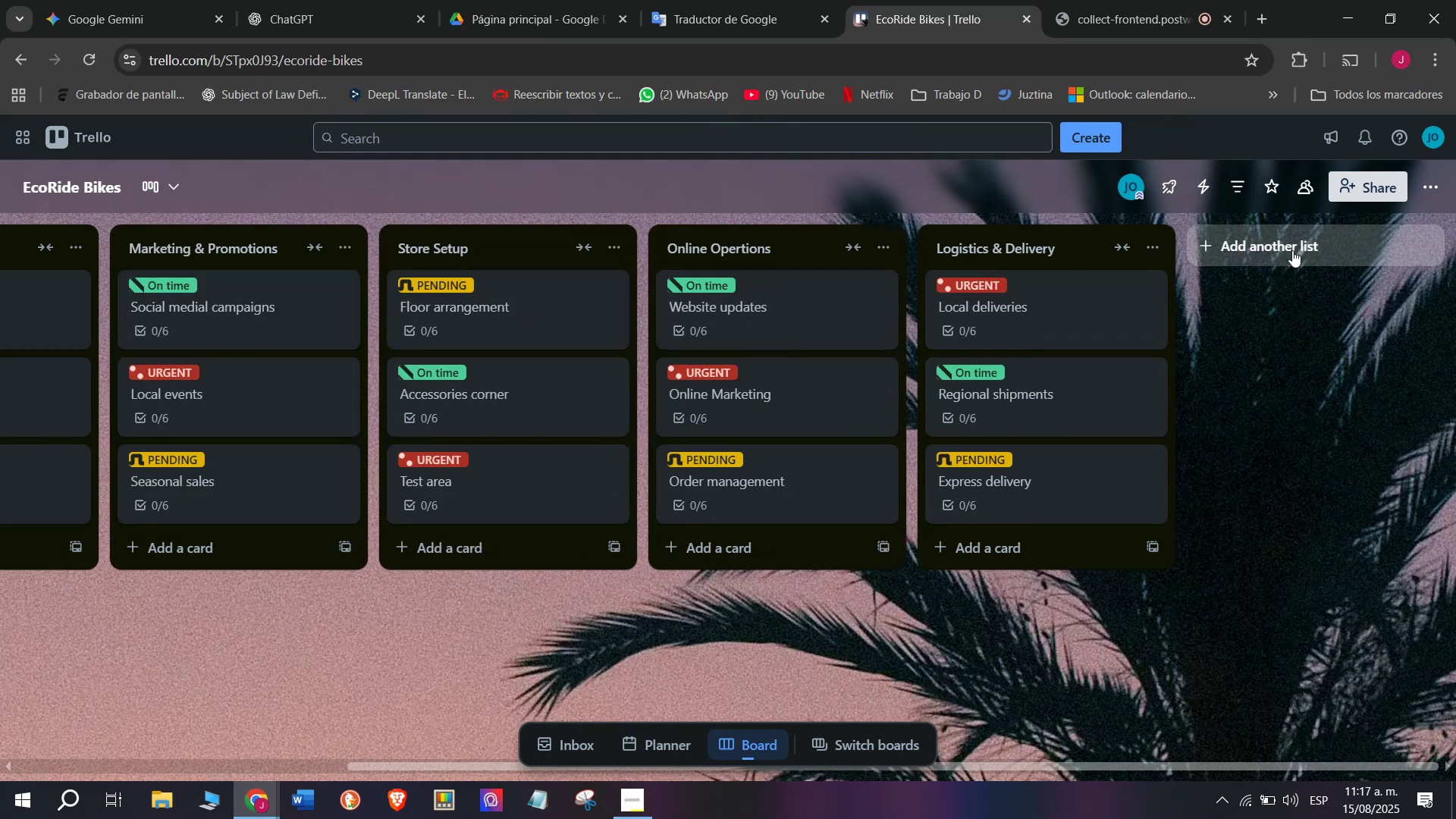 
left_click([1292, 250])
 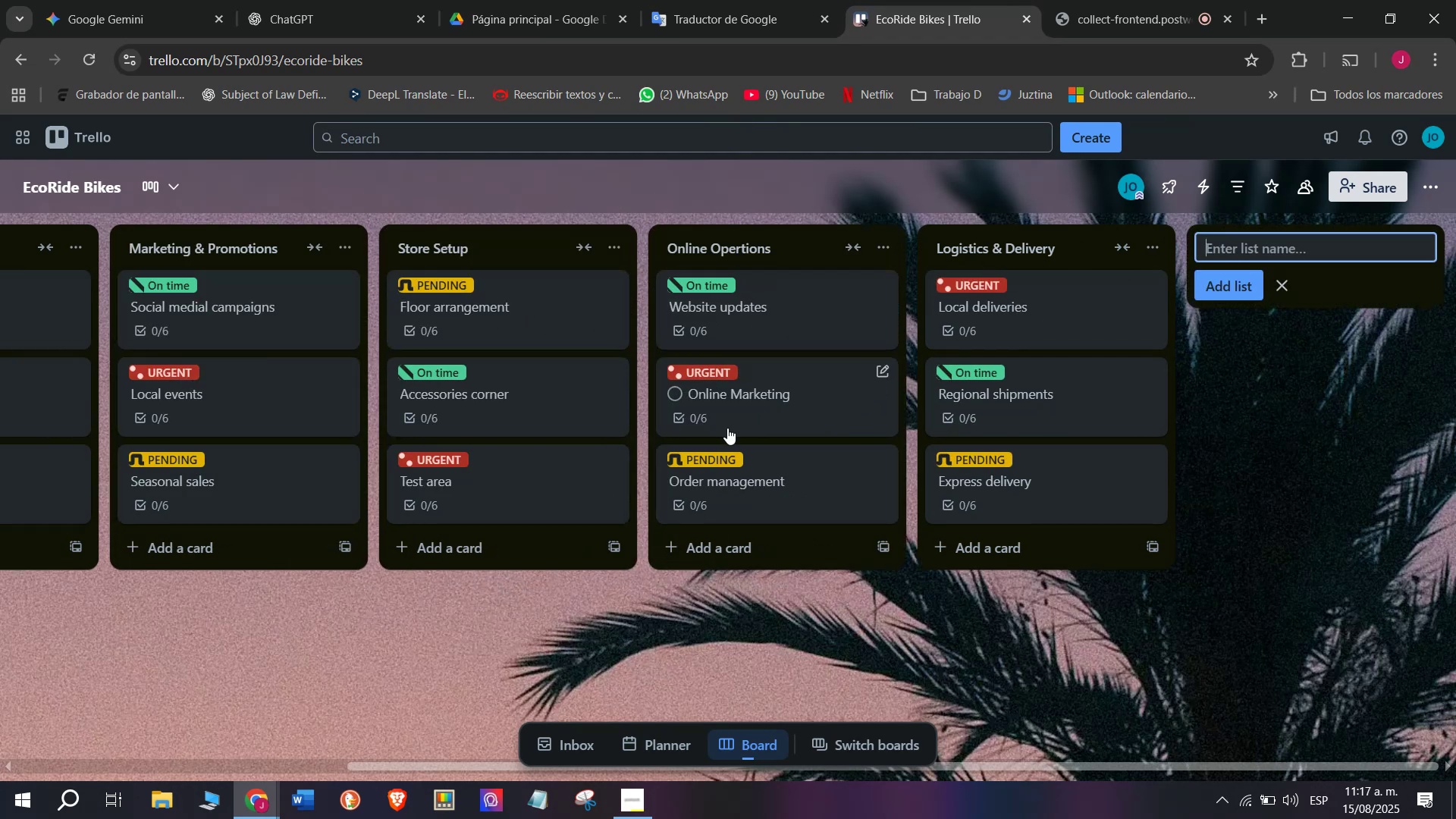 
wait(7.17)
 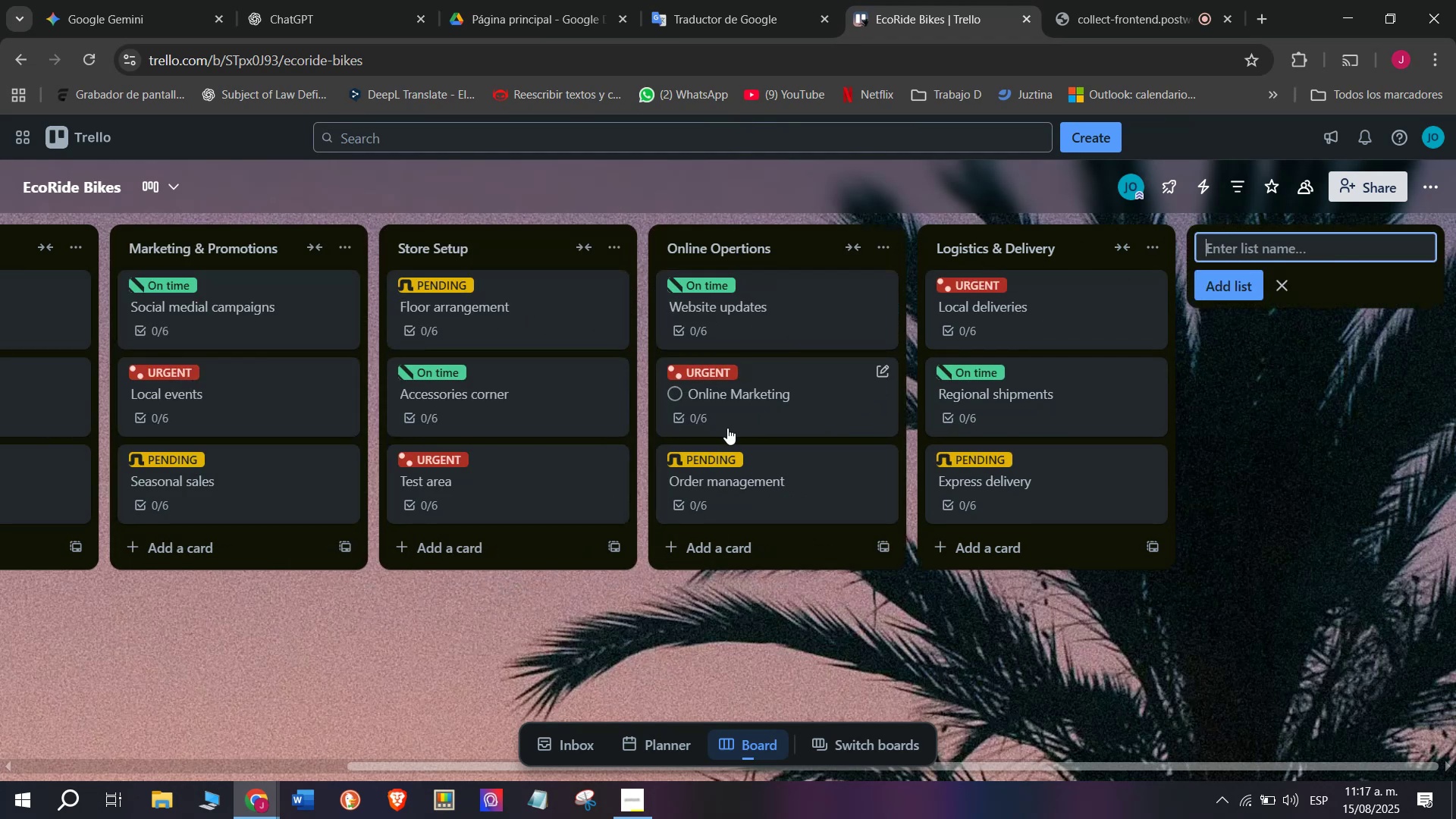 
type(Mante)
key(Backspace)
key(Backspace)
key(Backspace)
type(intenance ^ Workshop)
 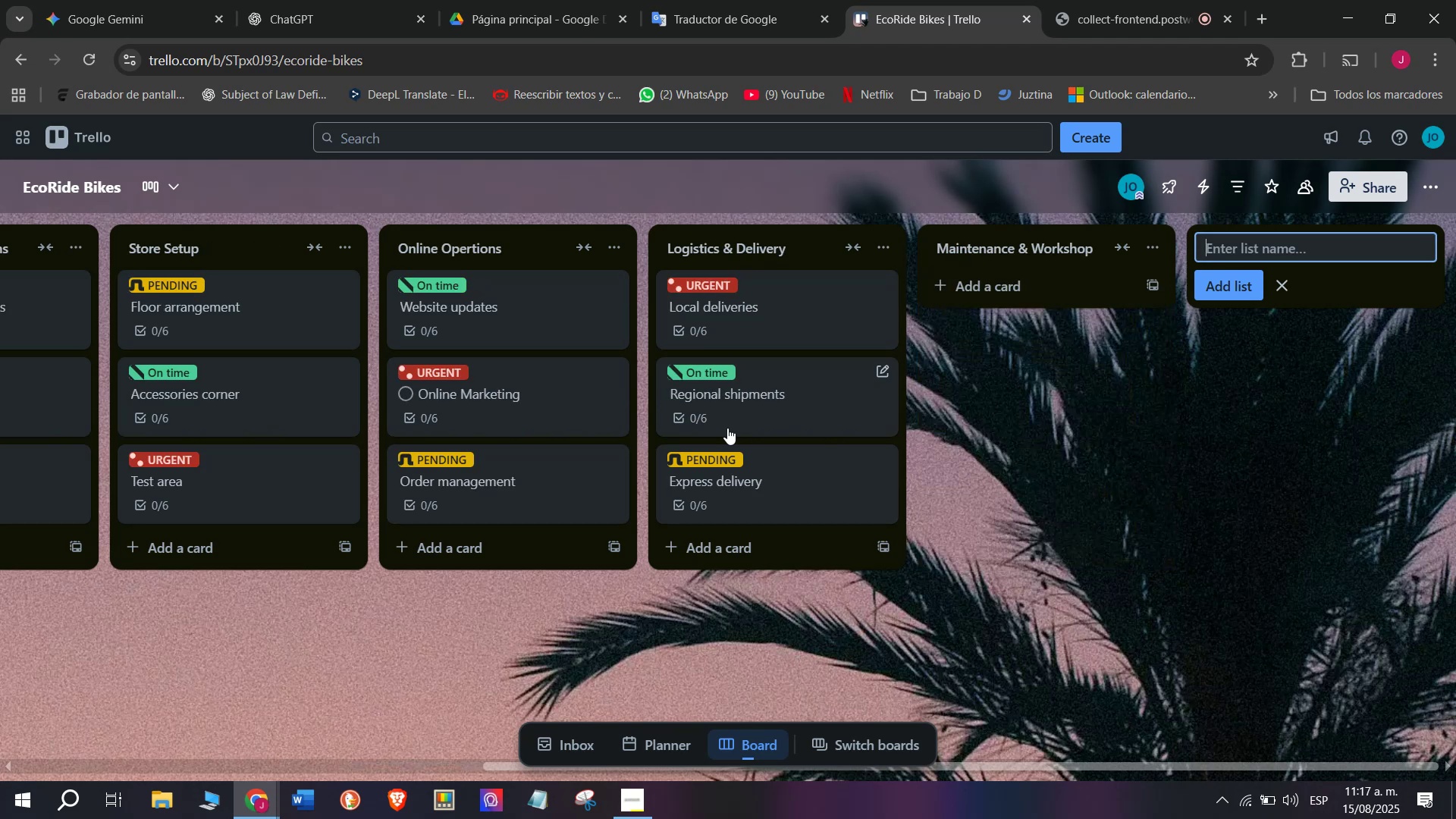 
 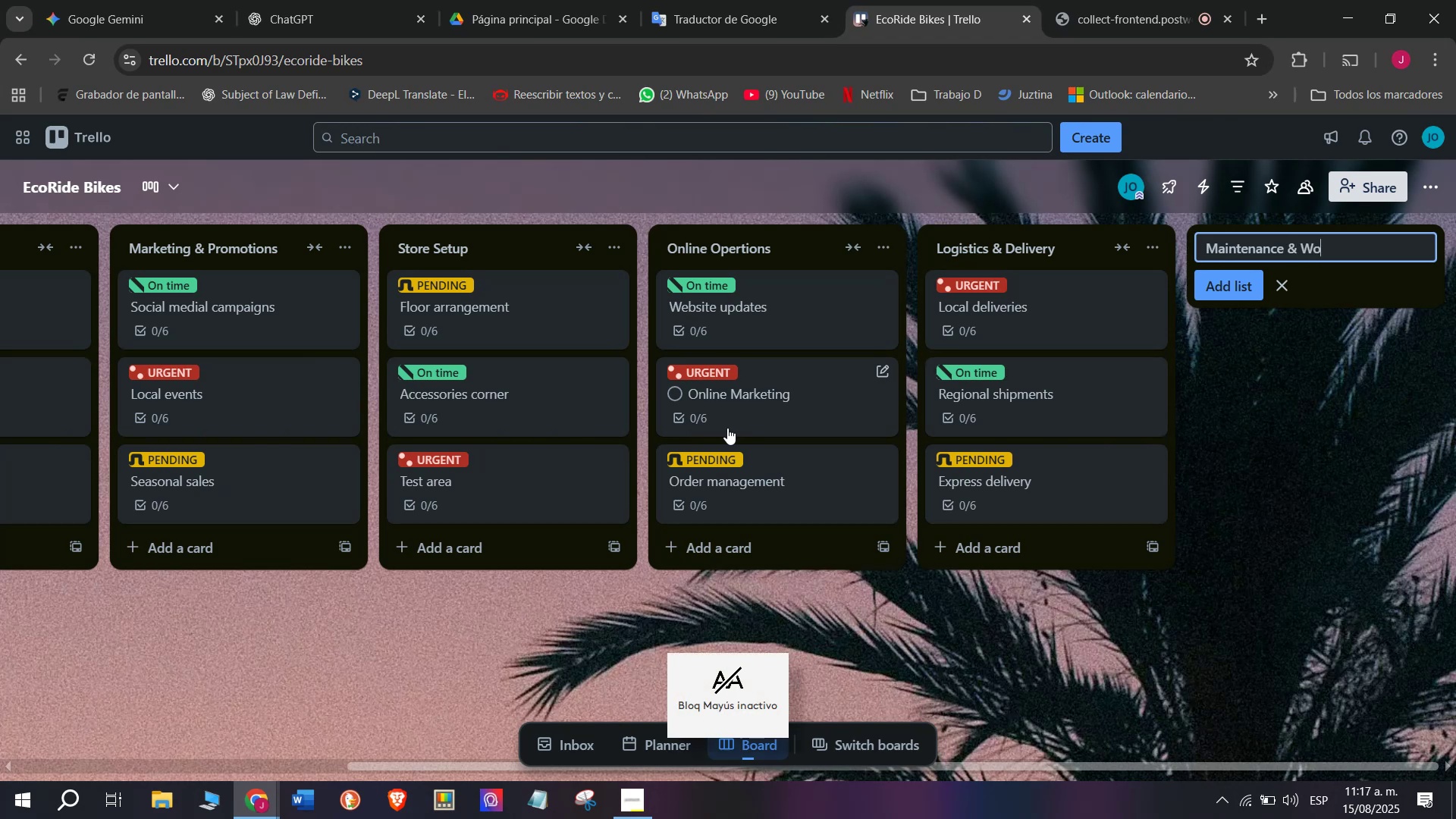 
key(Enter)
 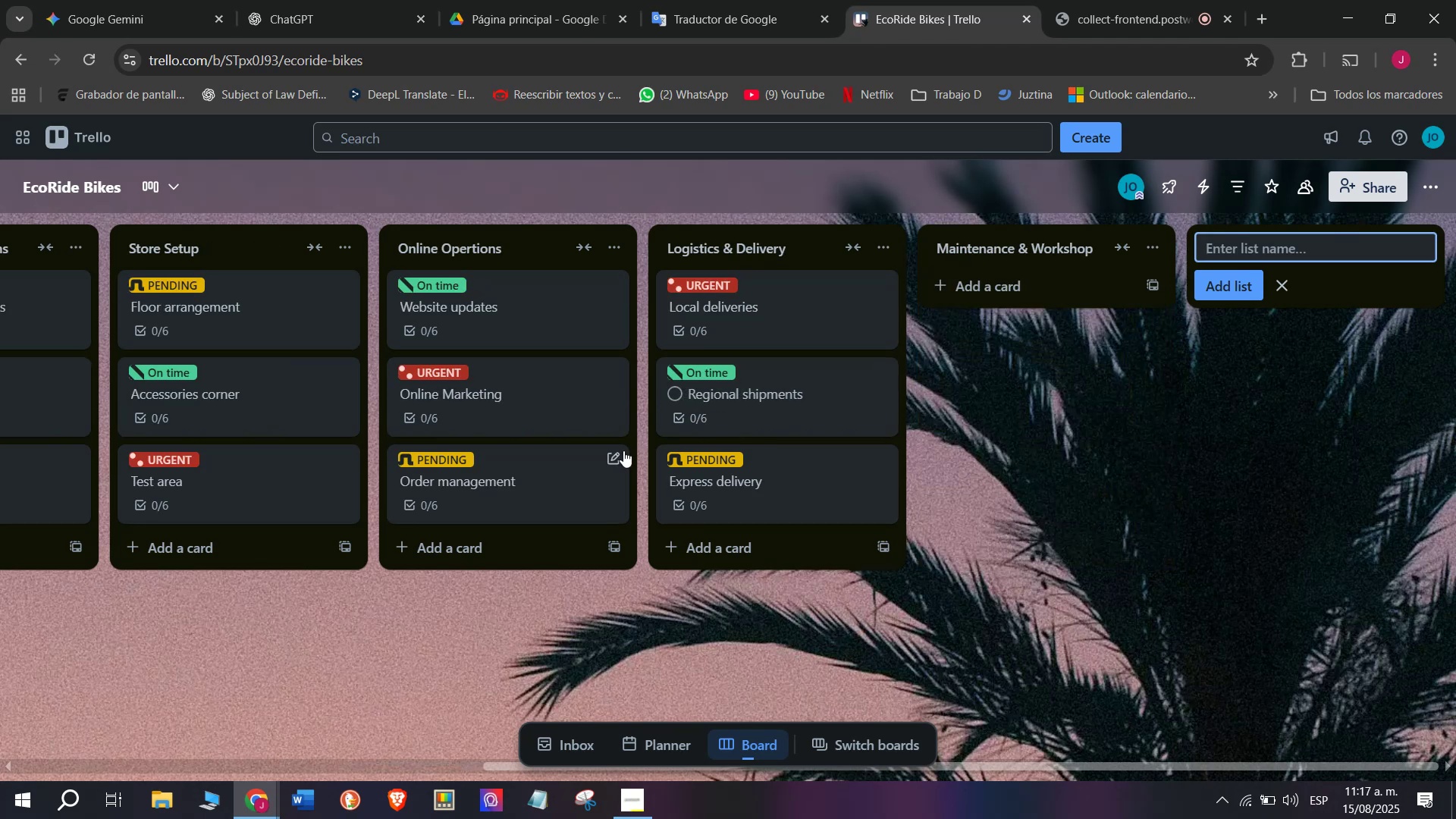 
left_click([992, 278])
 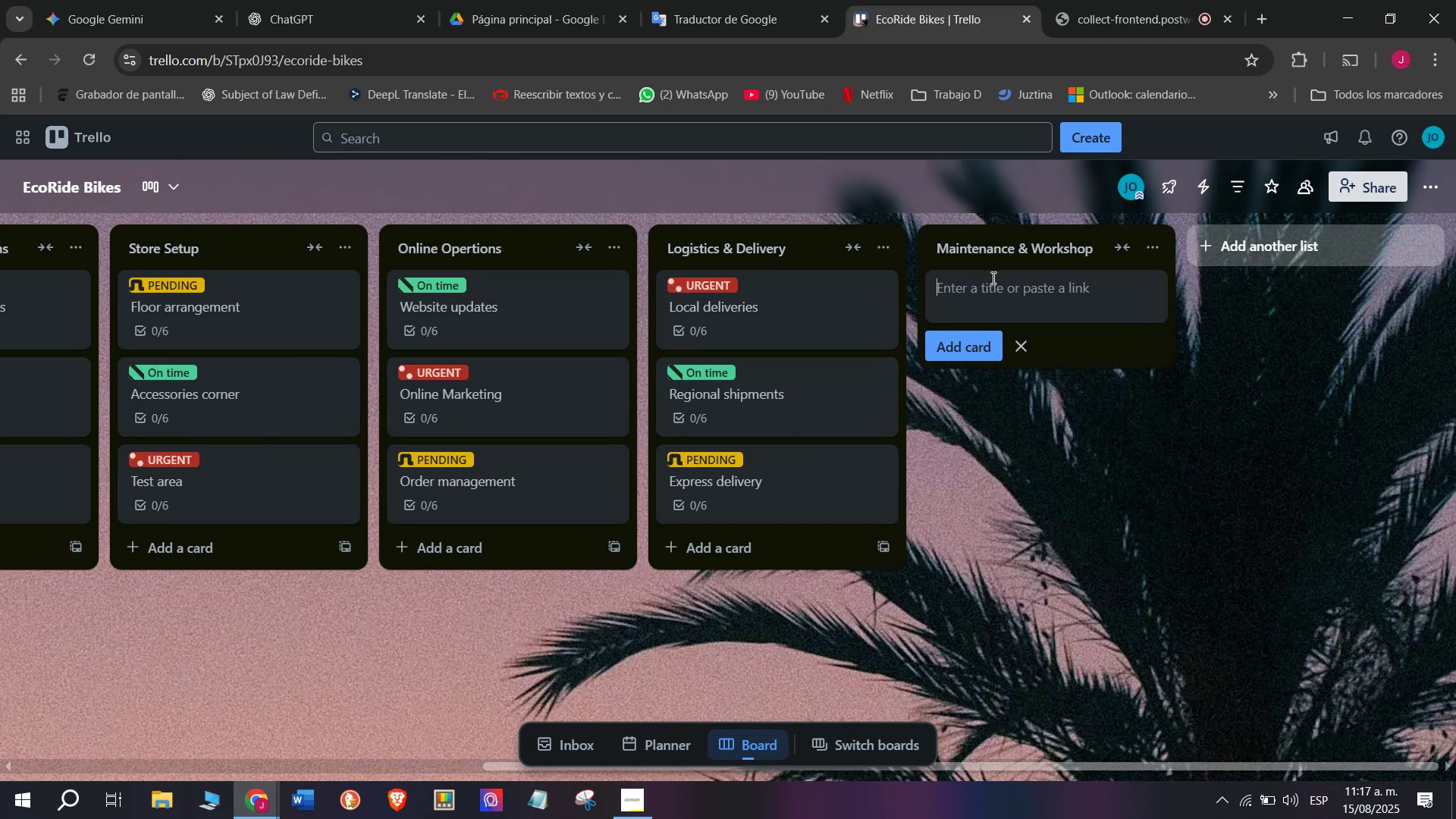 
type(Bike servicing)
 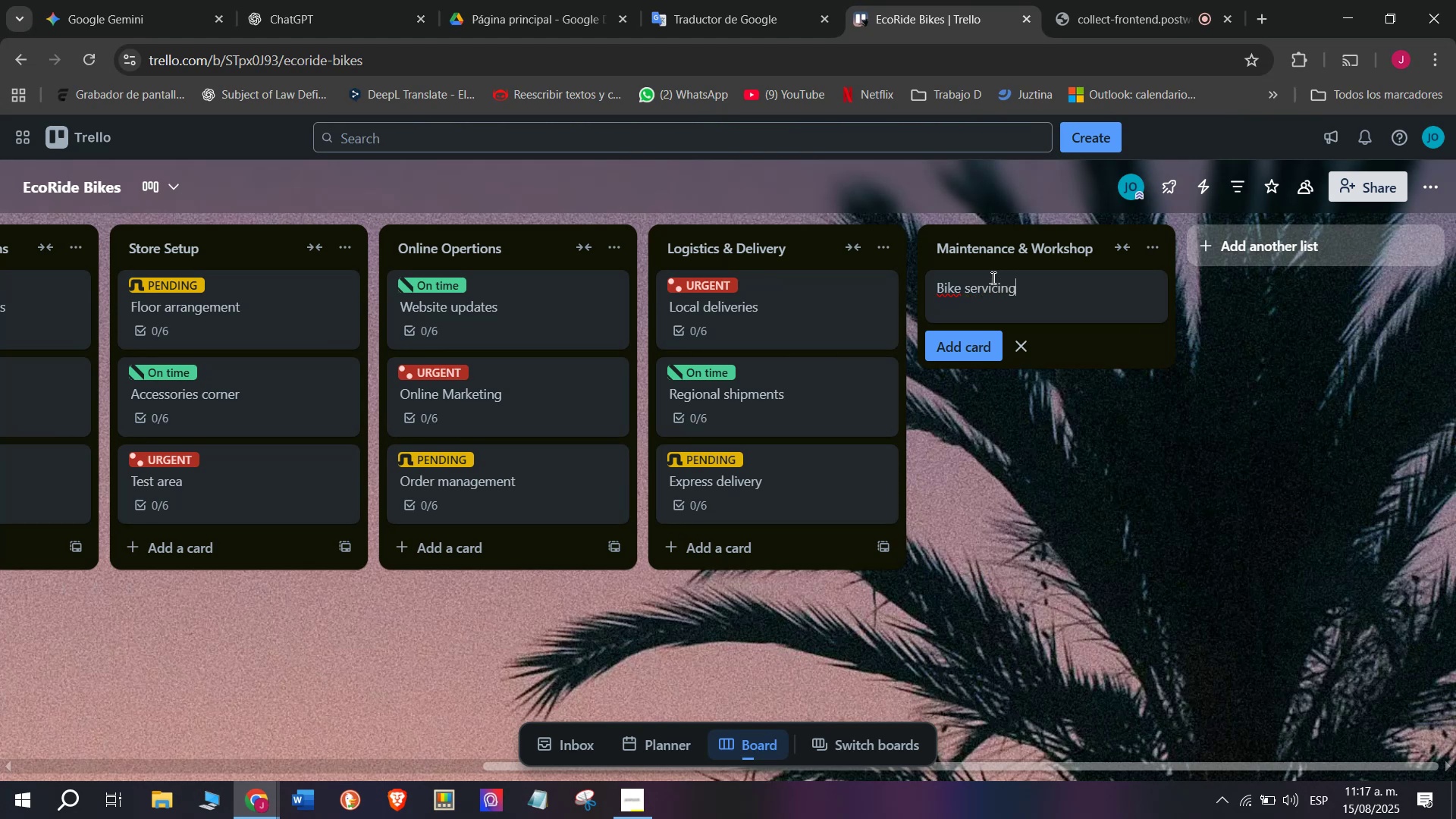 
key(Enter)
 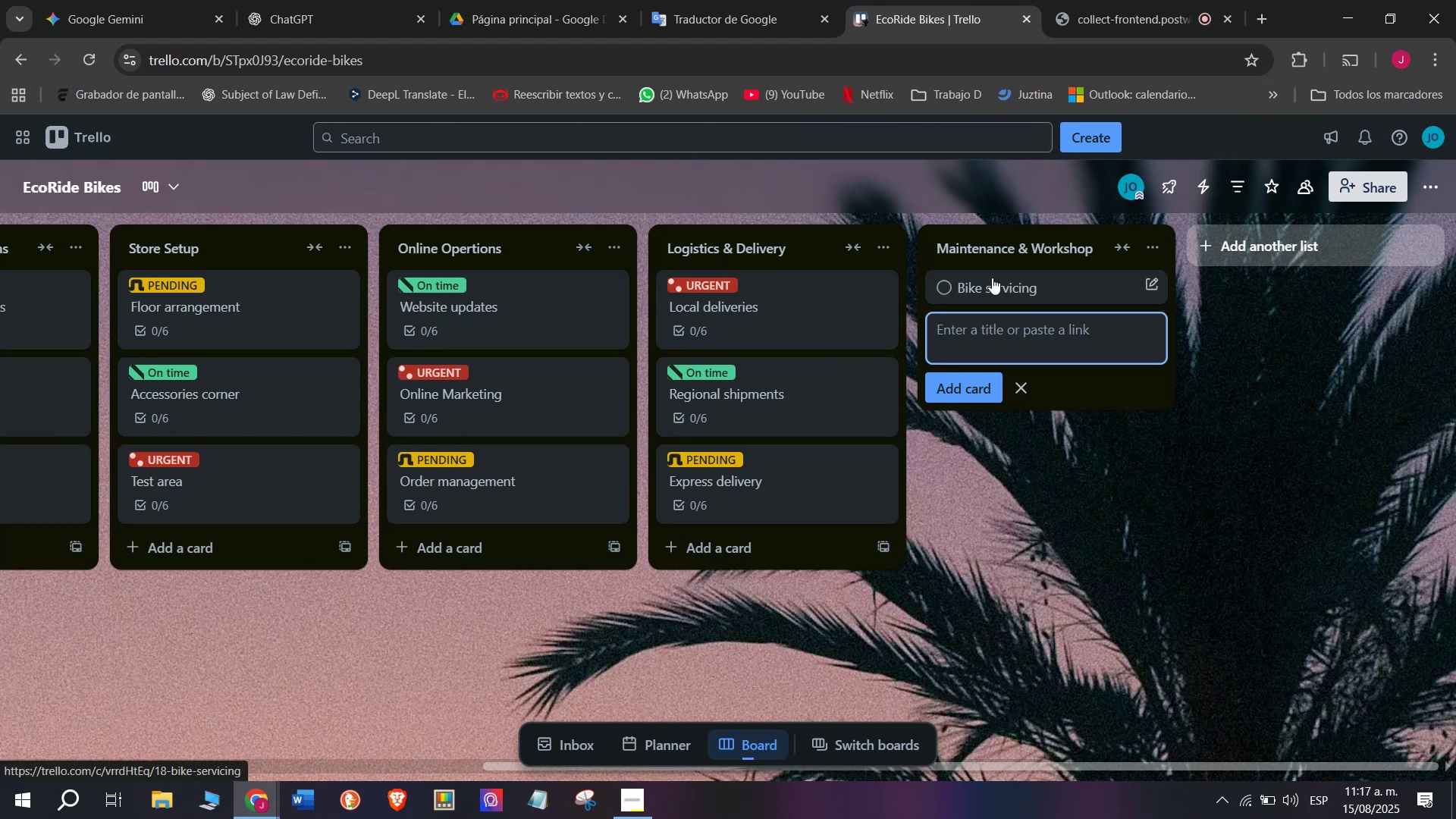 
wait(5.23)
 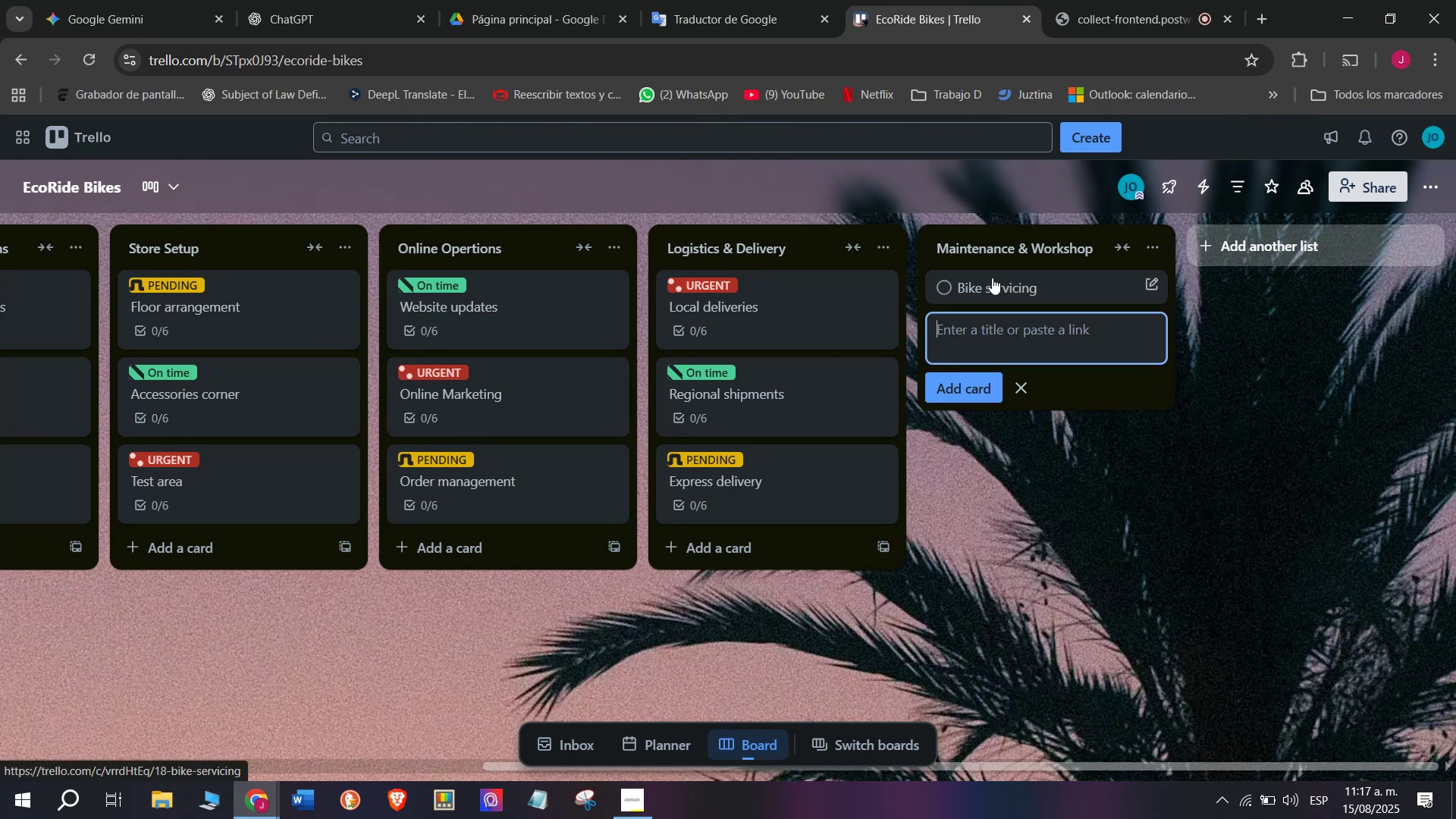 
left_click([992, 278])
 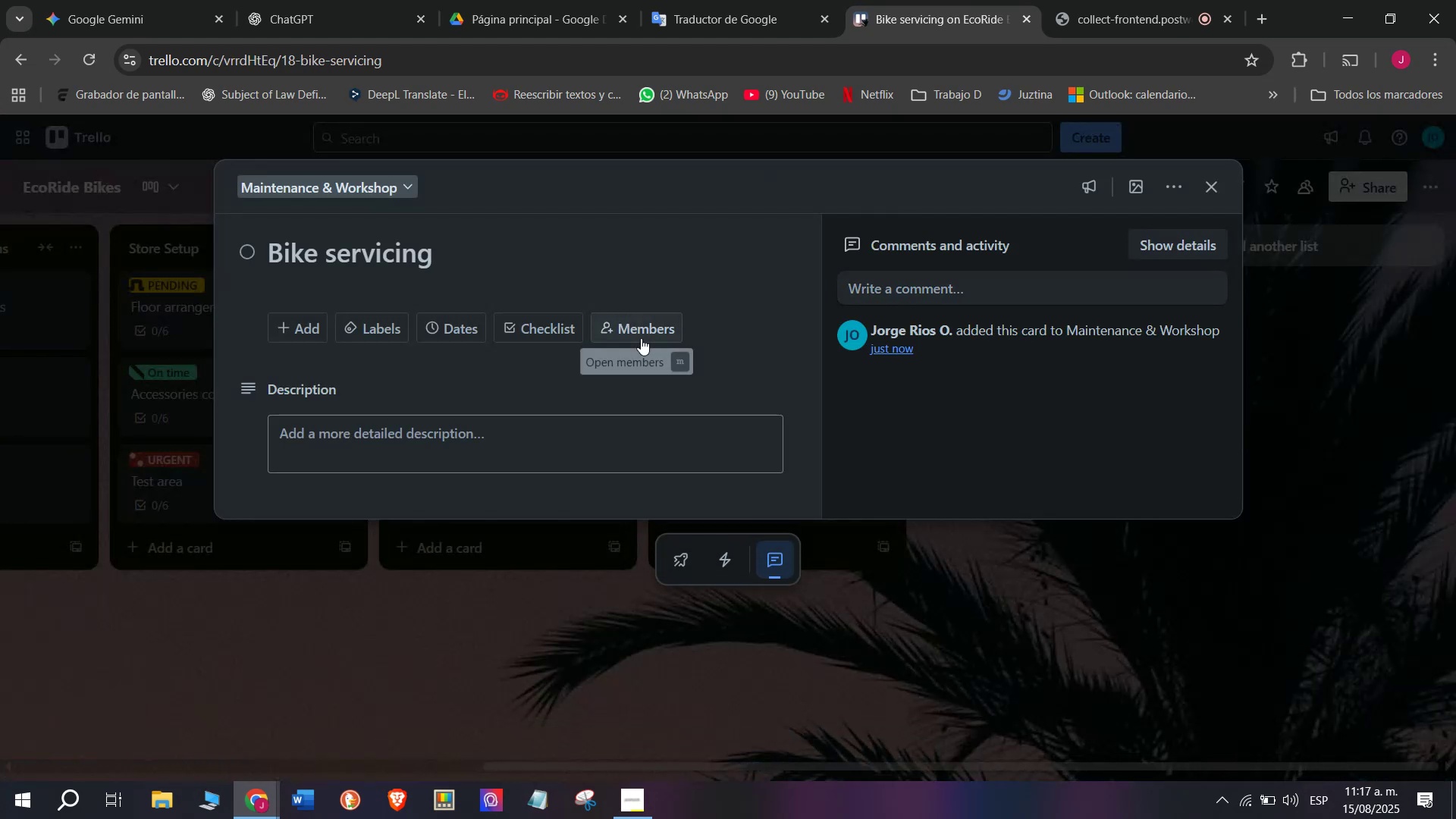 
left_click([558, 327])
 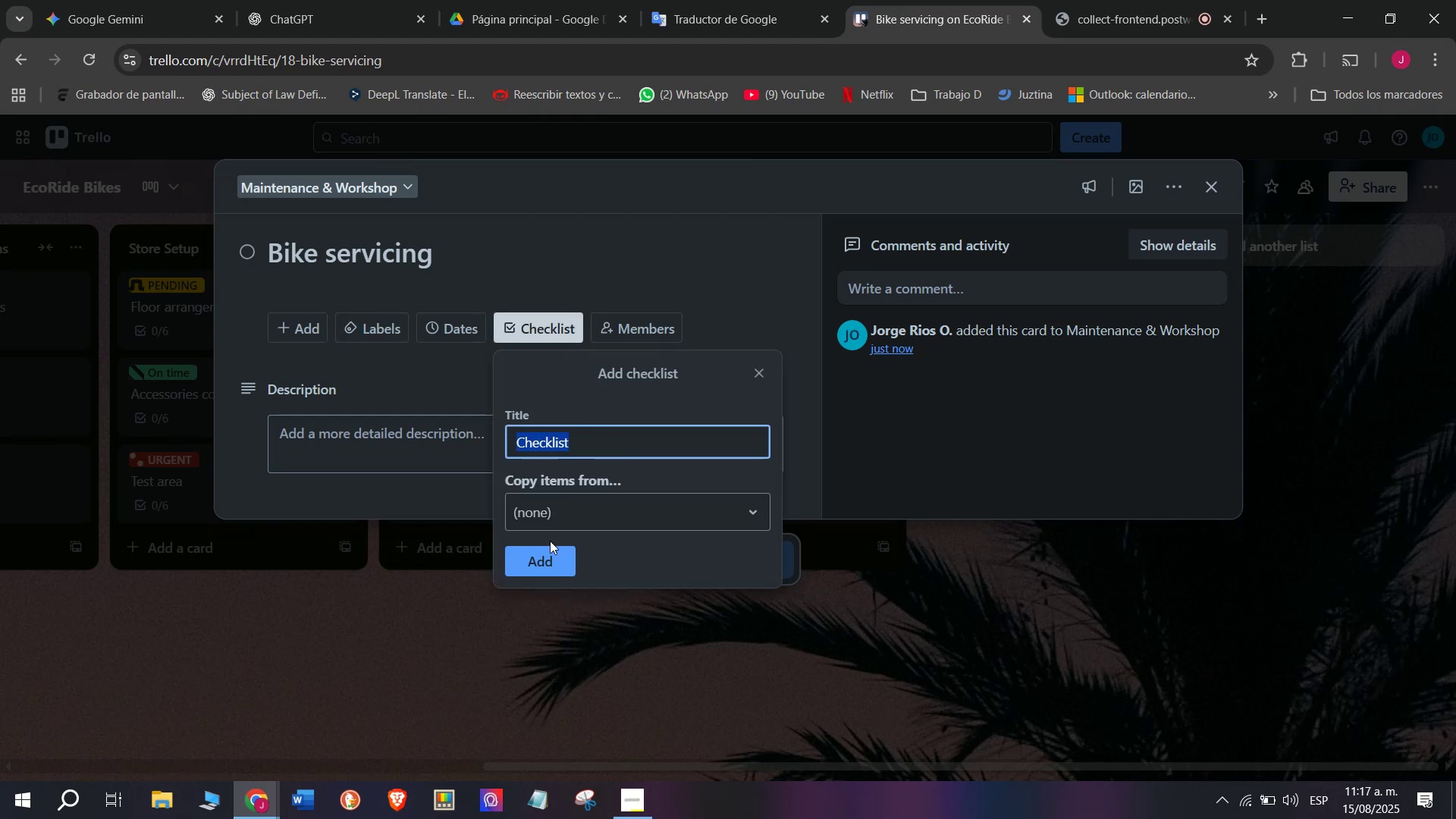 
left_click([559, 563])
 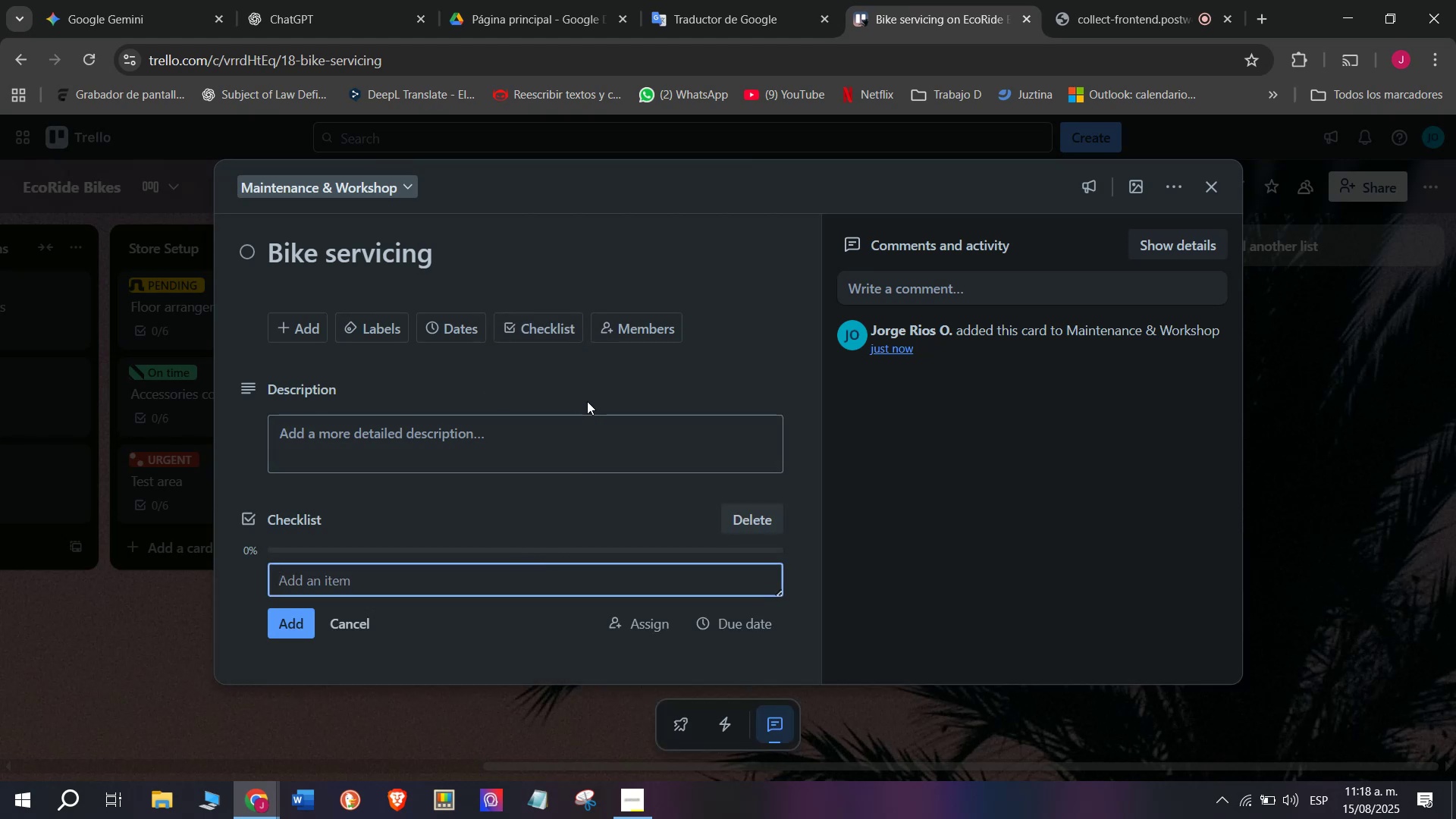 
type(Clean chain)
 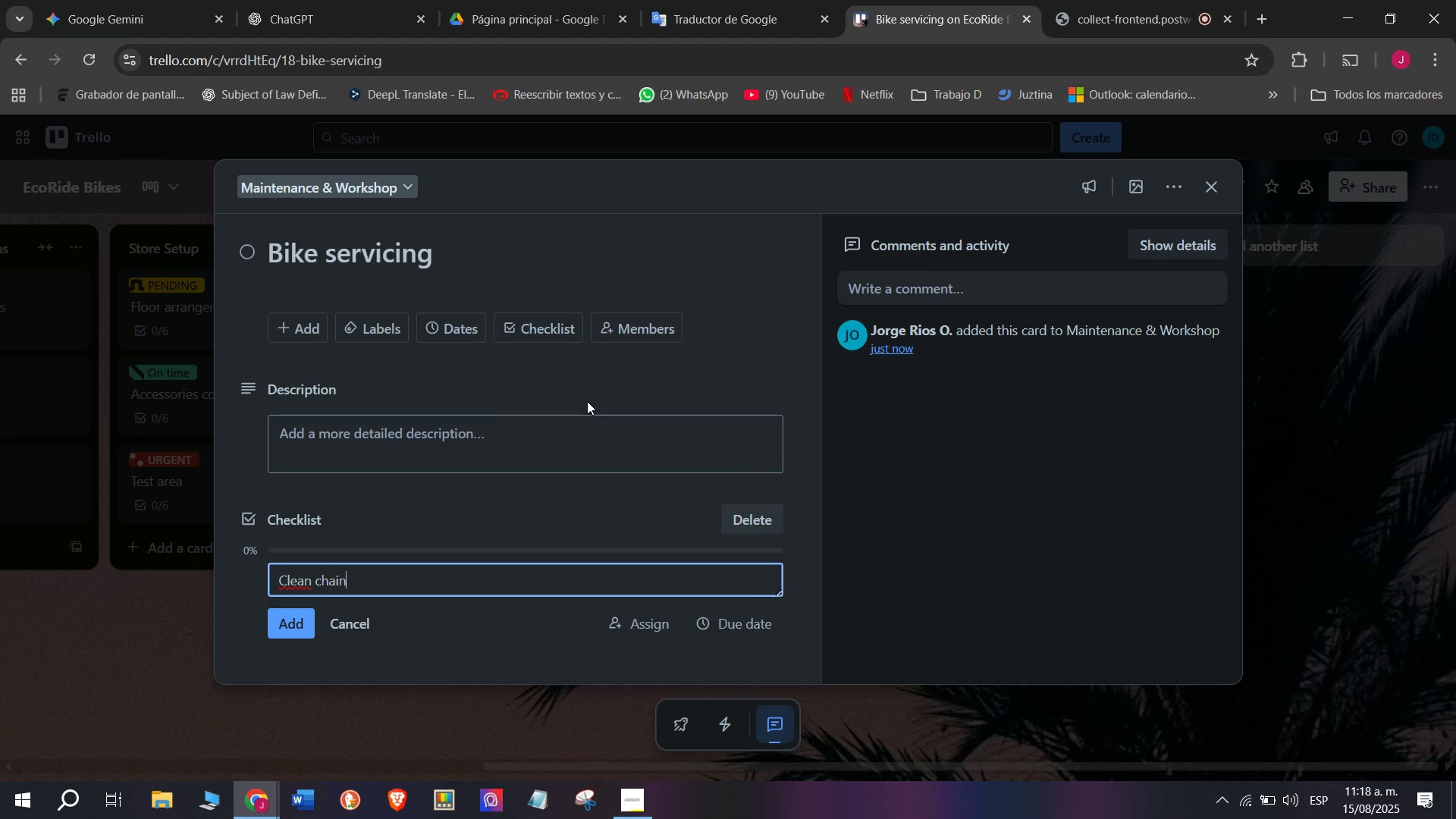 
key(Enter)
 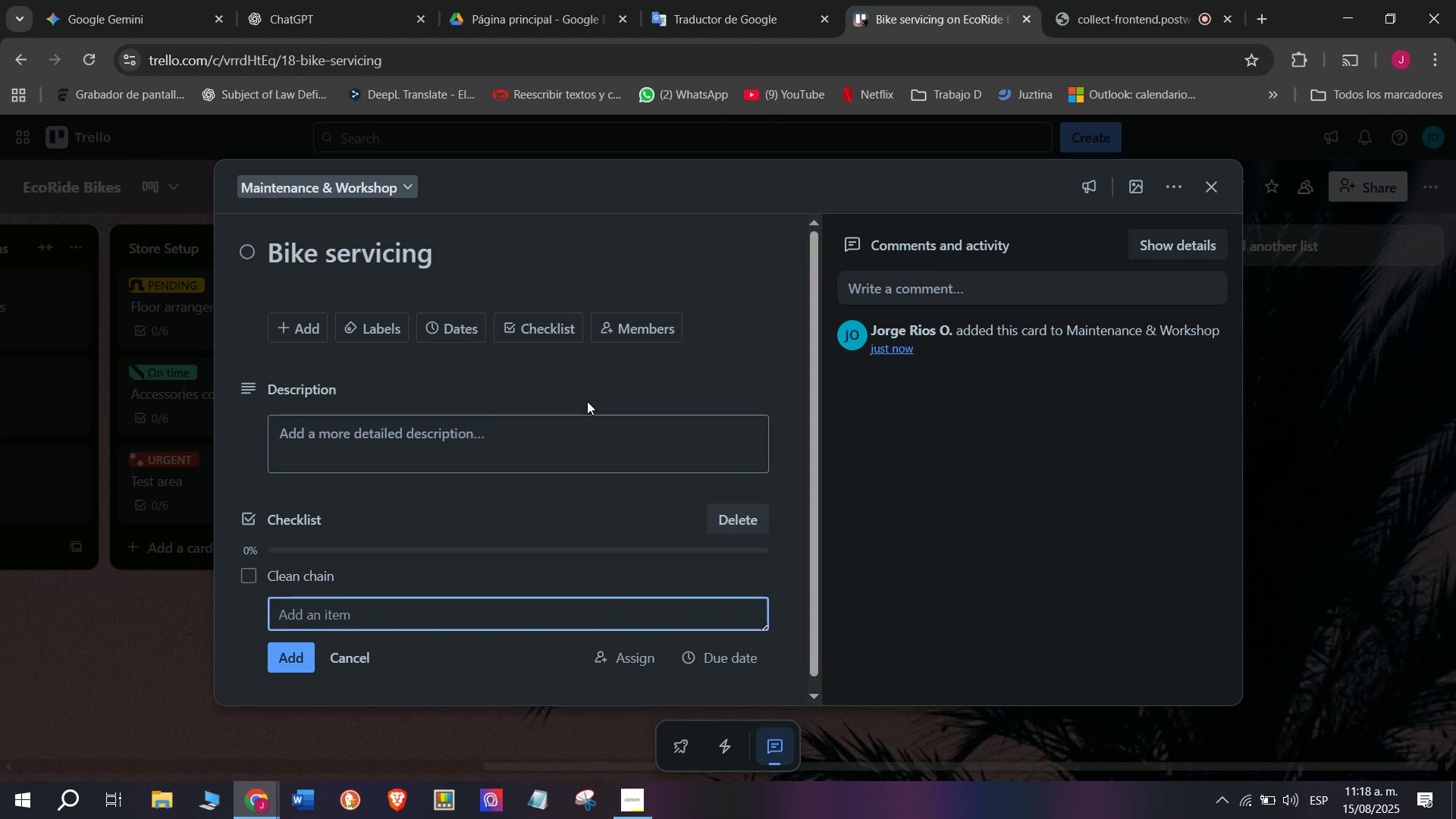 
type(Adjust brakes)
 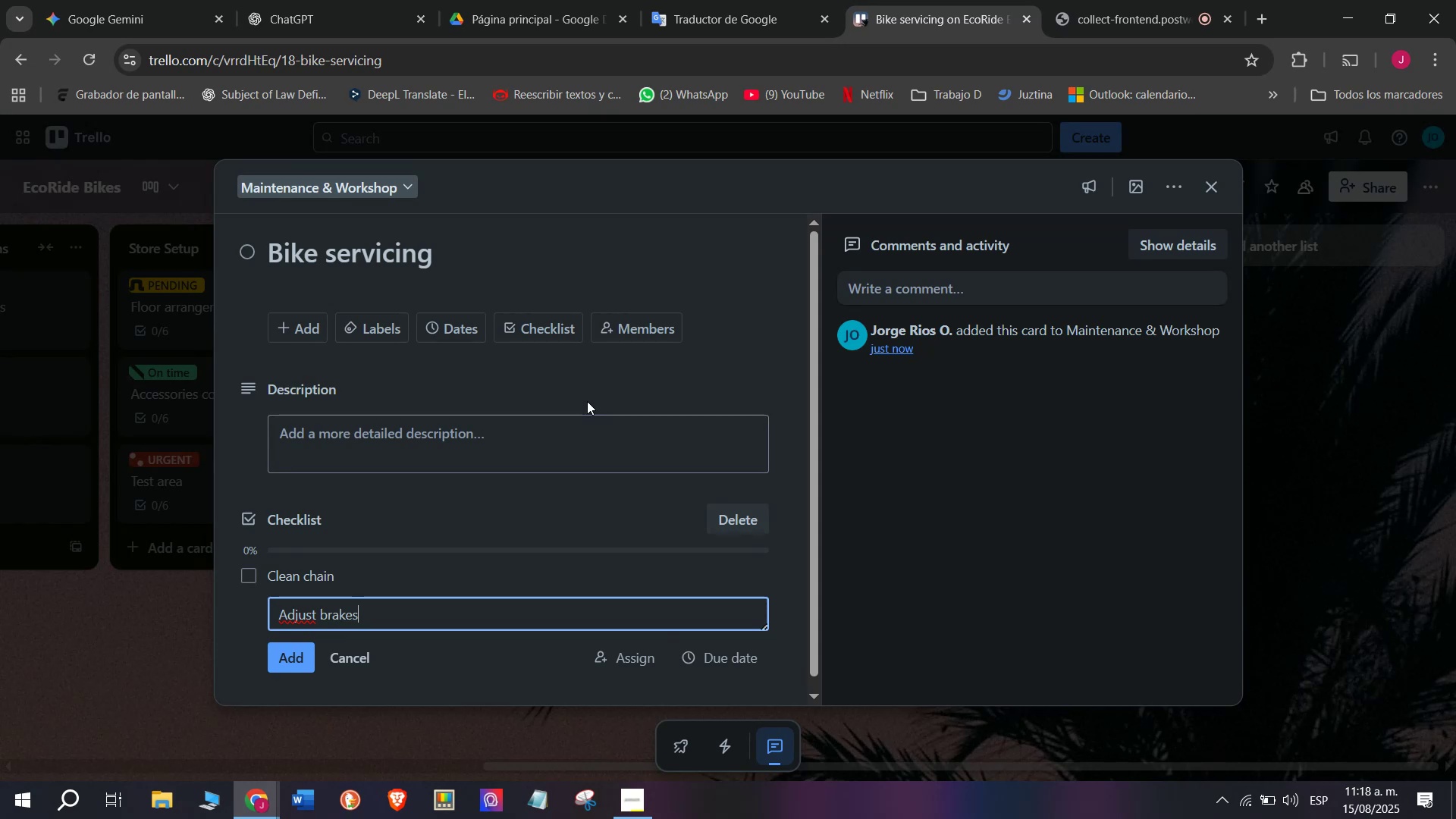 
key(Enter)
 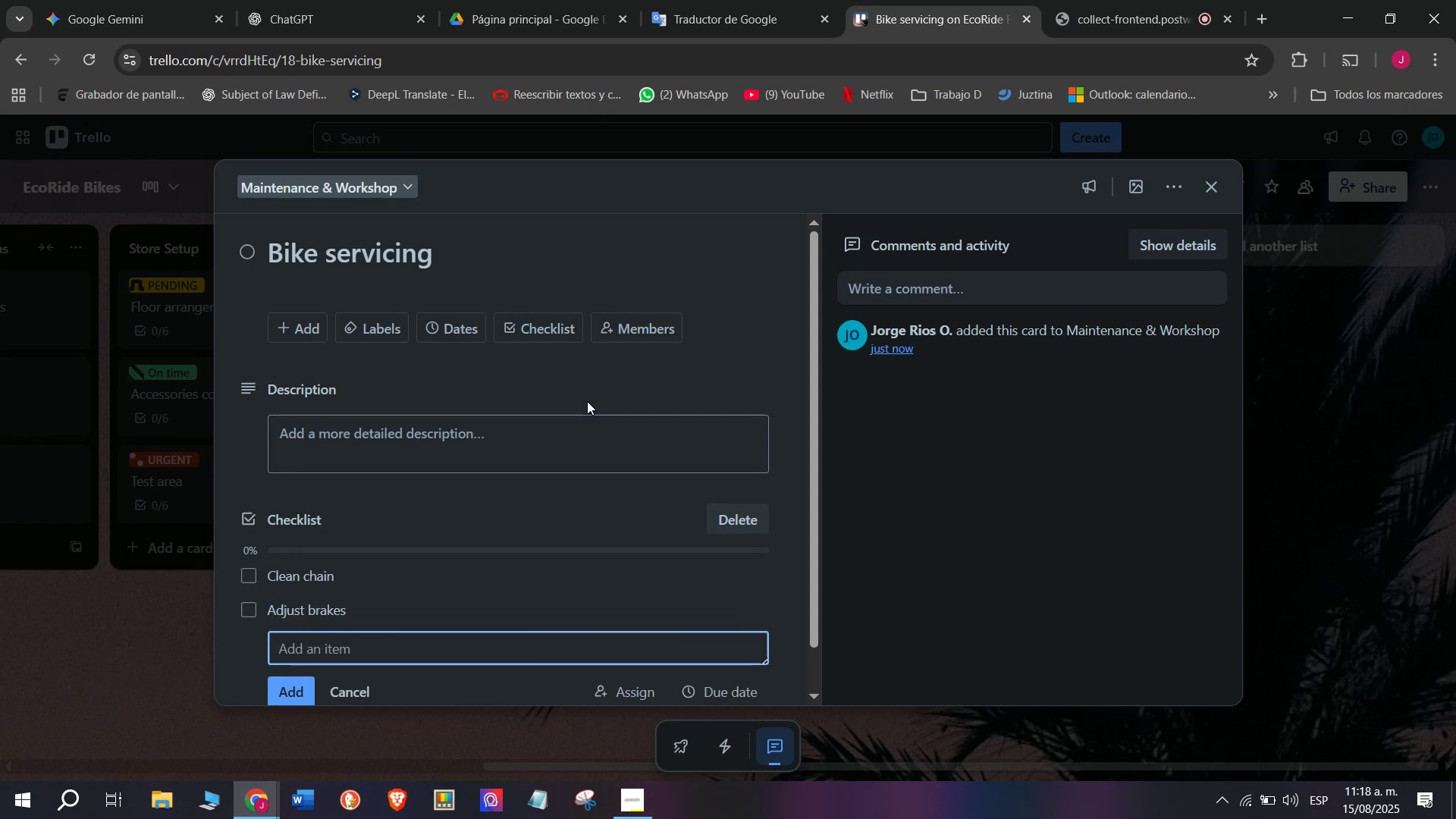 
type(V)
key(Backspace)
type(Check gears)
 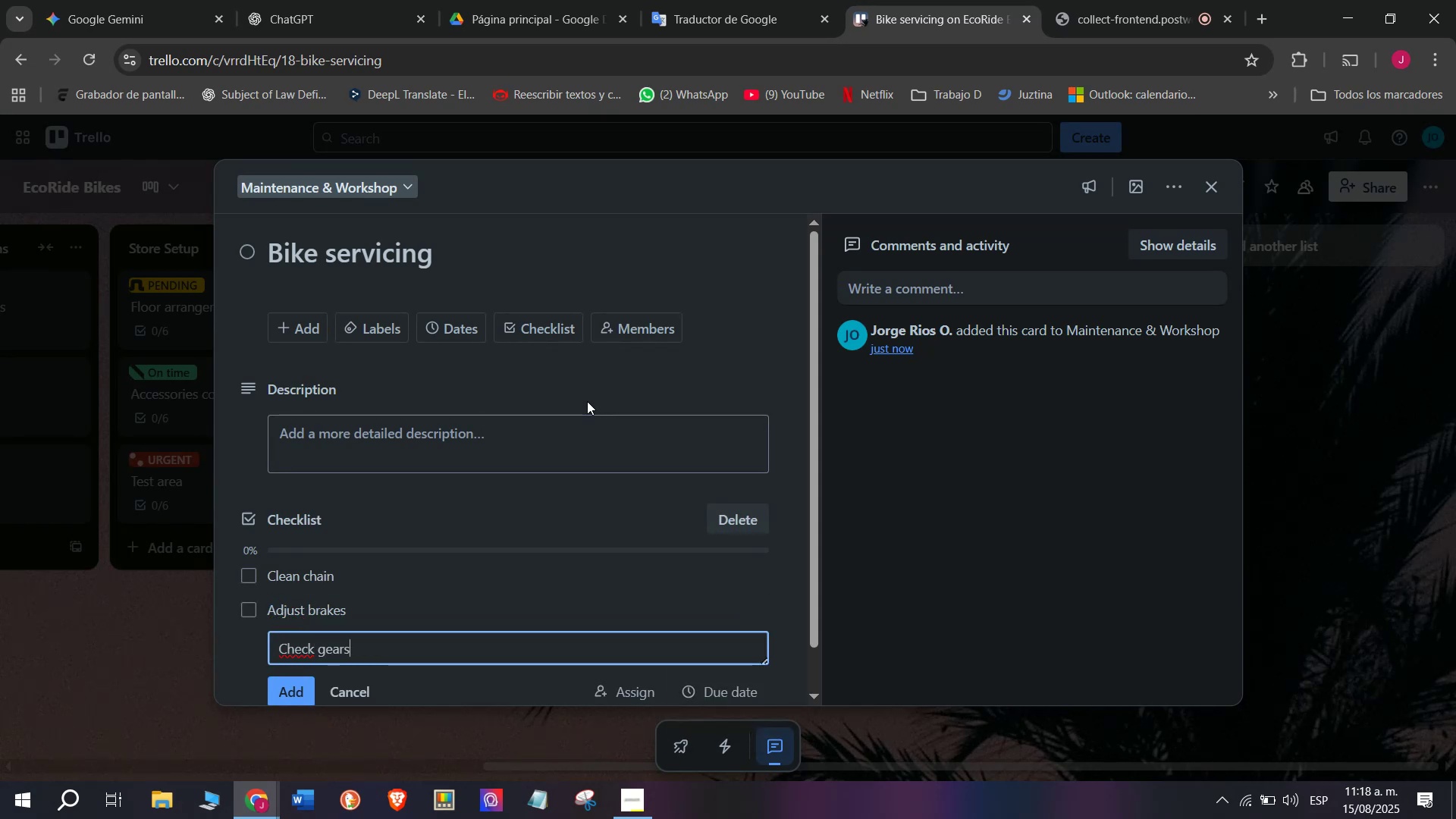 
key(Enter)
 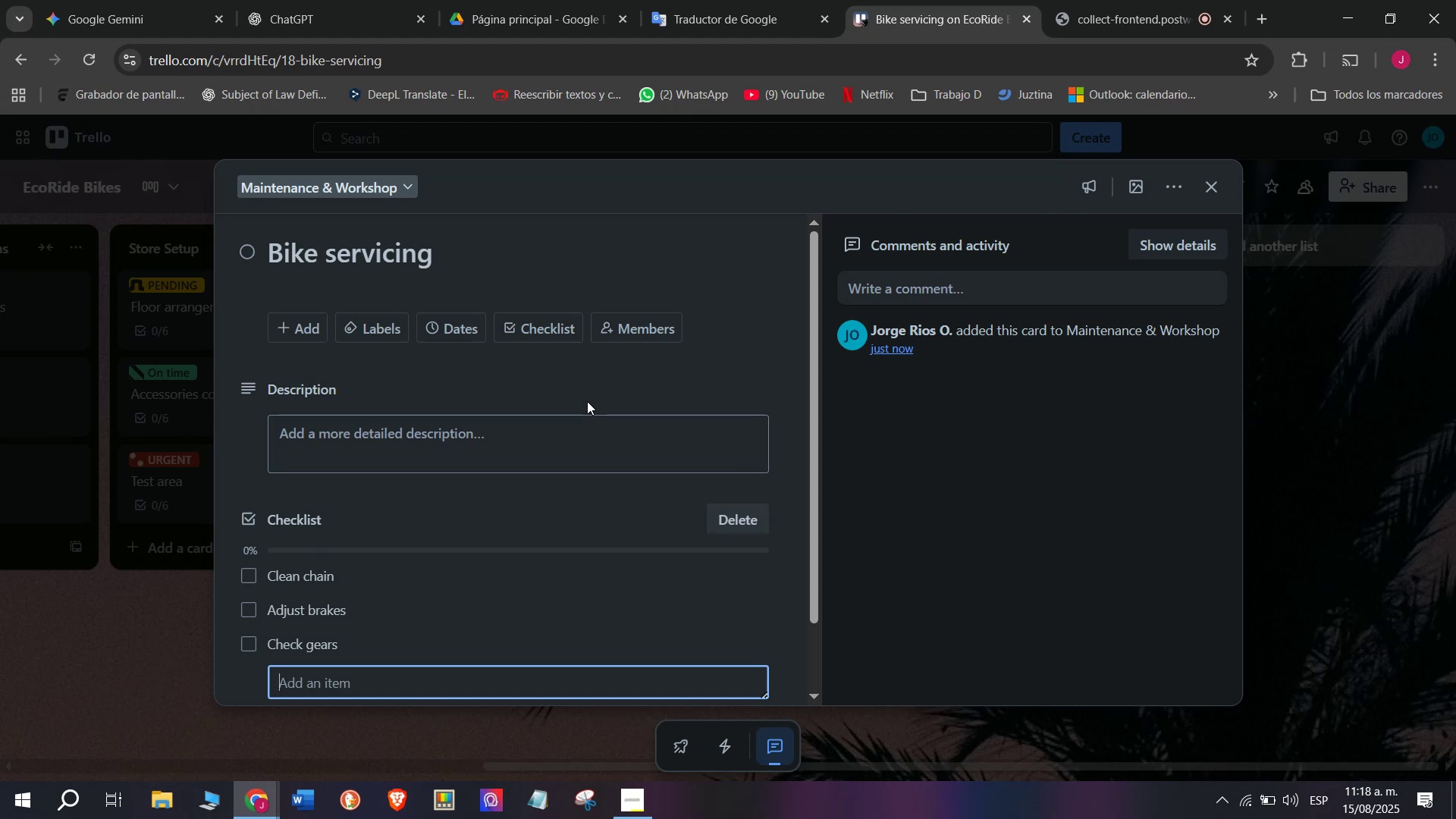 
wait(5.35)
 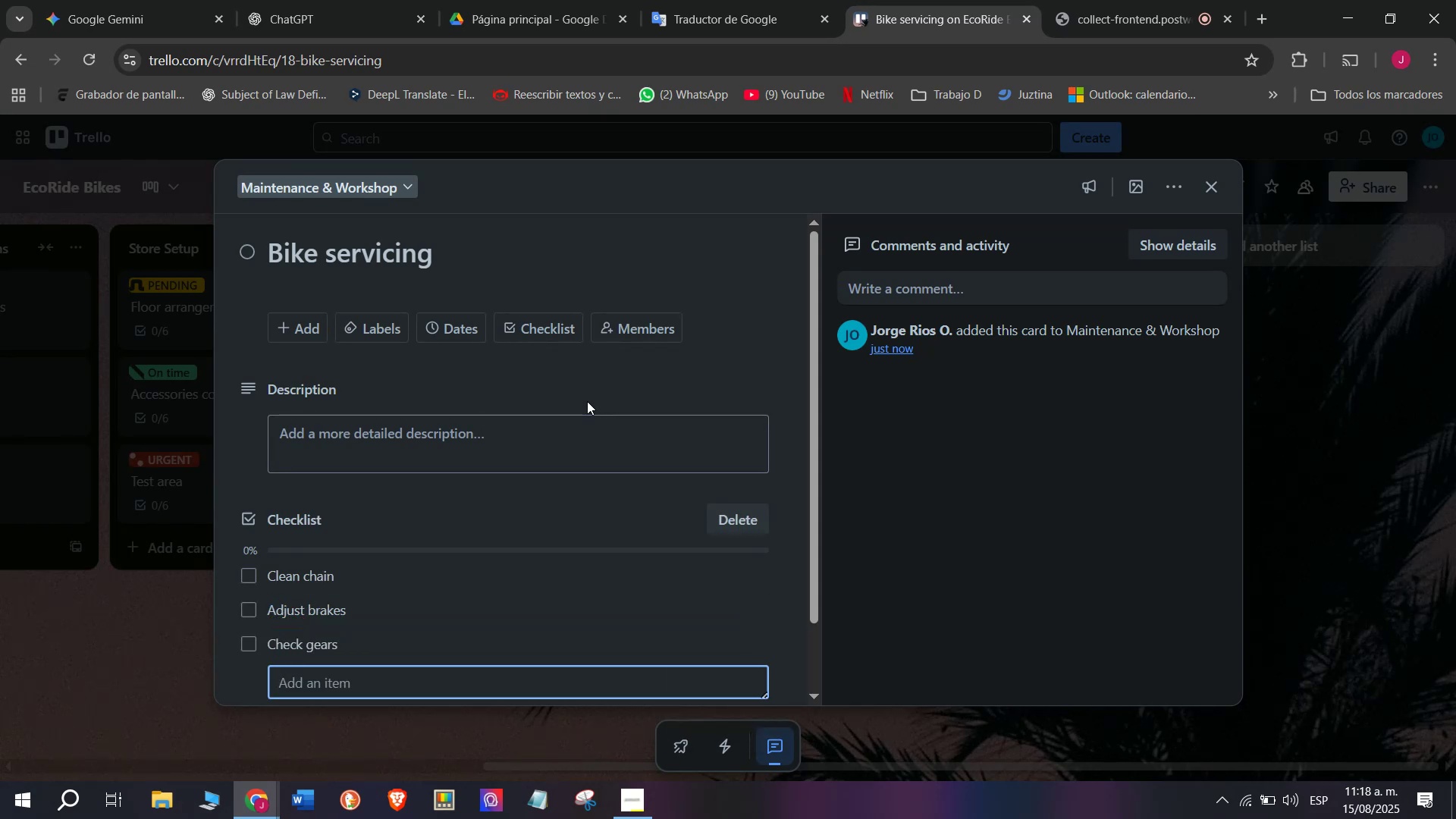 
type(Inglate tires)
 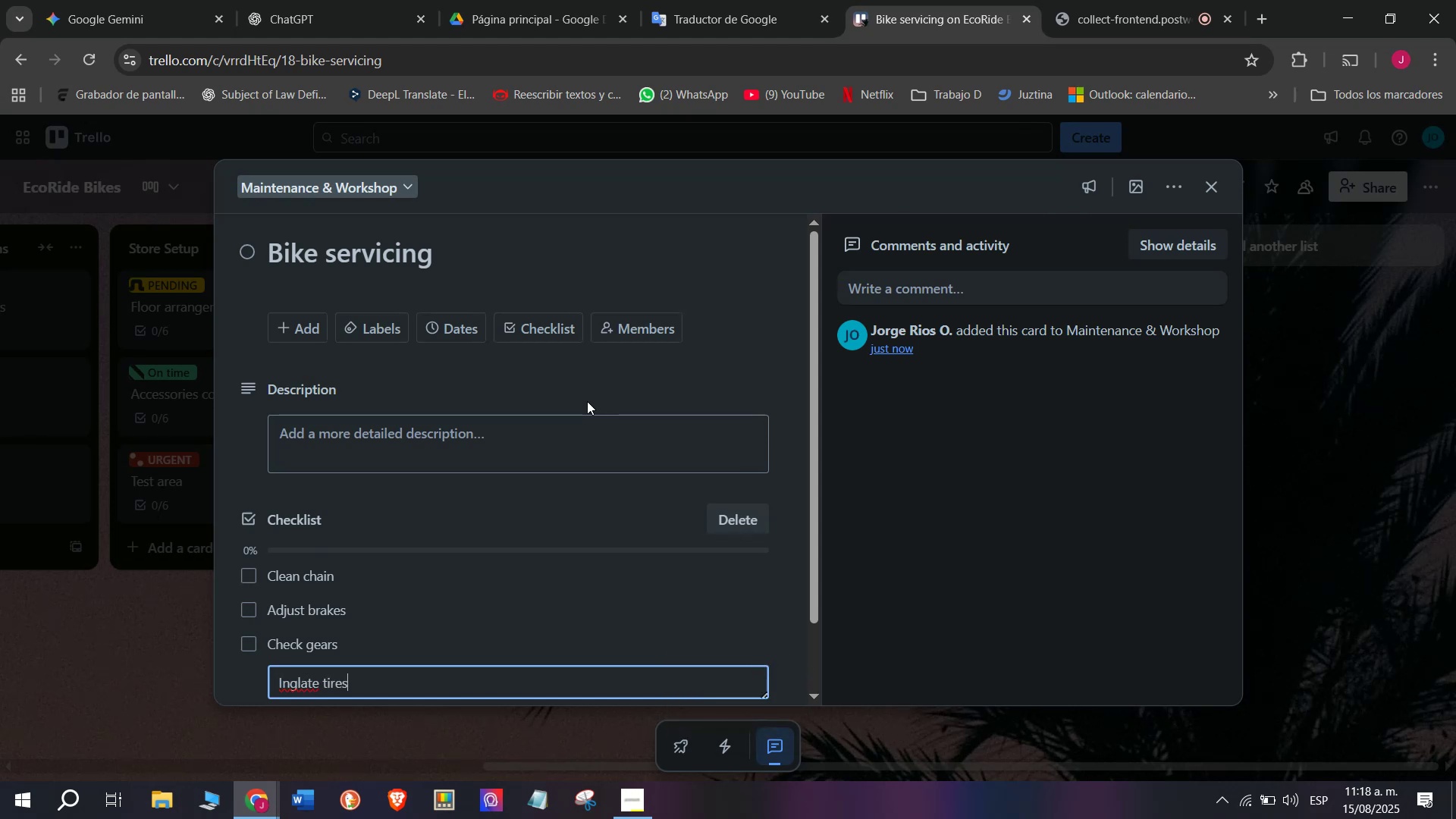 
key(Enter)
 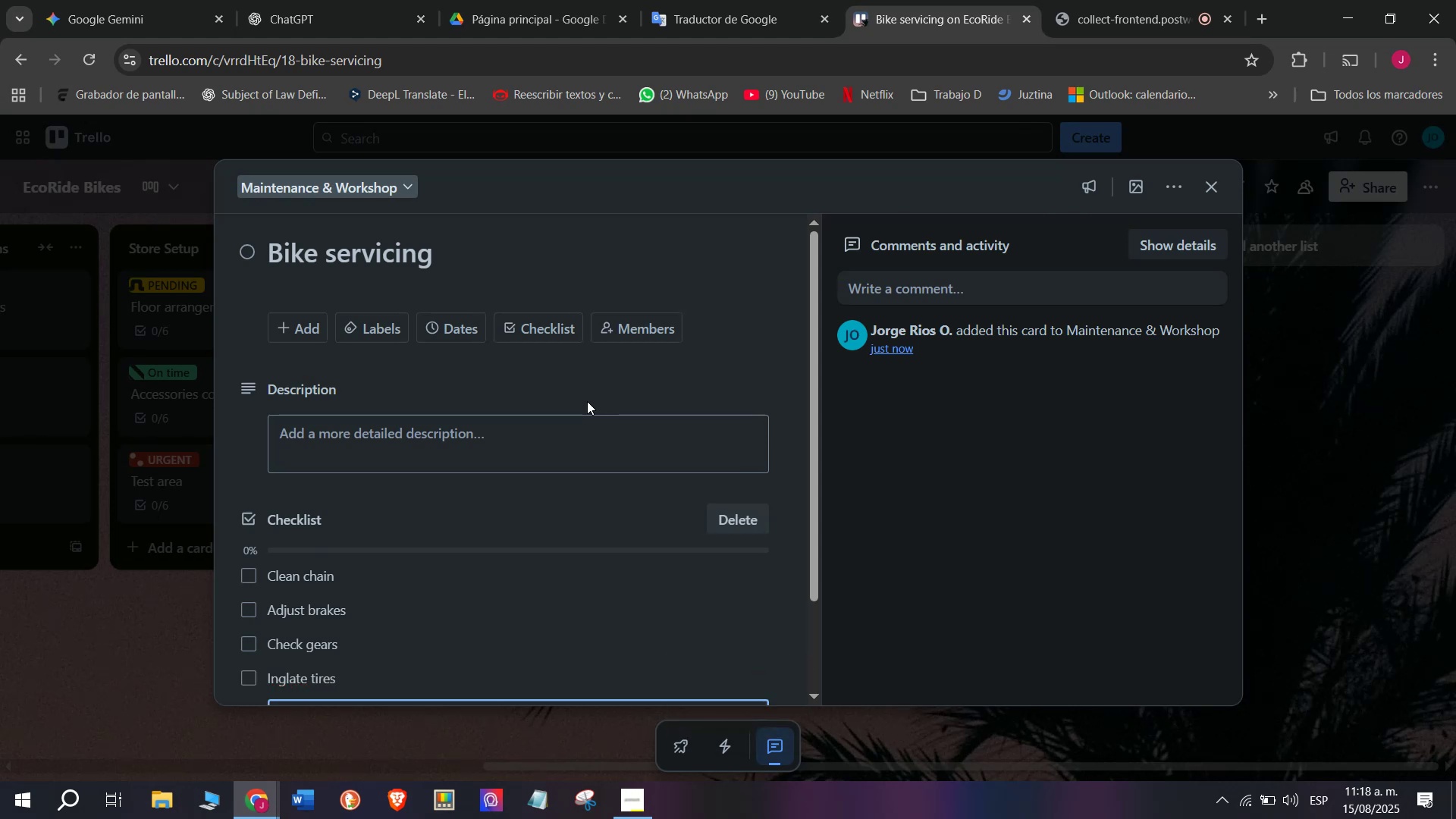 
type(Oil moving parts)
 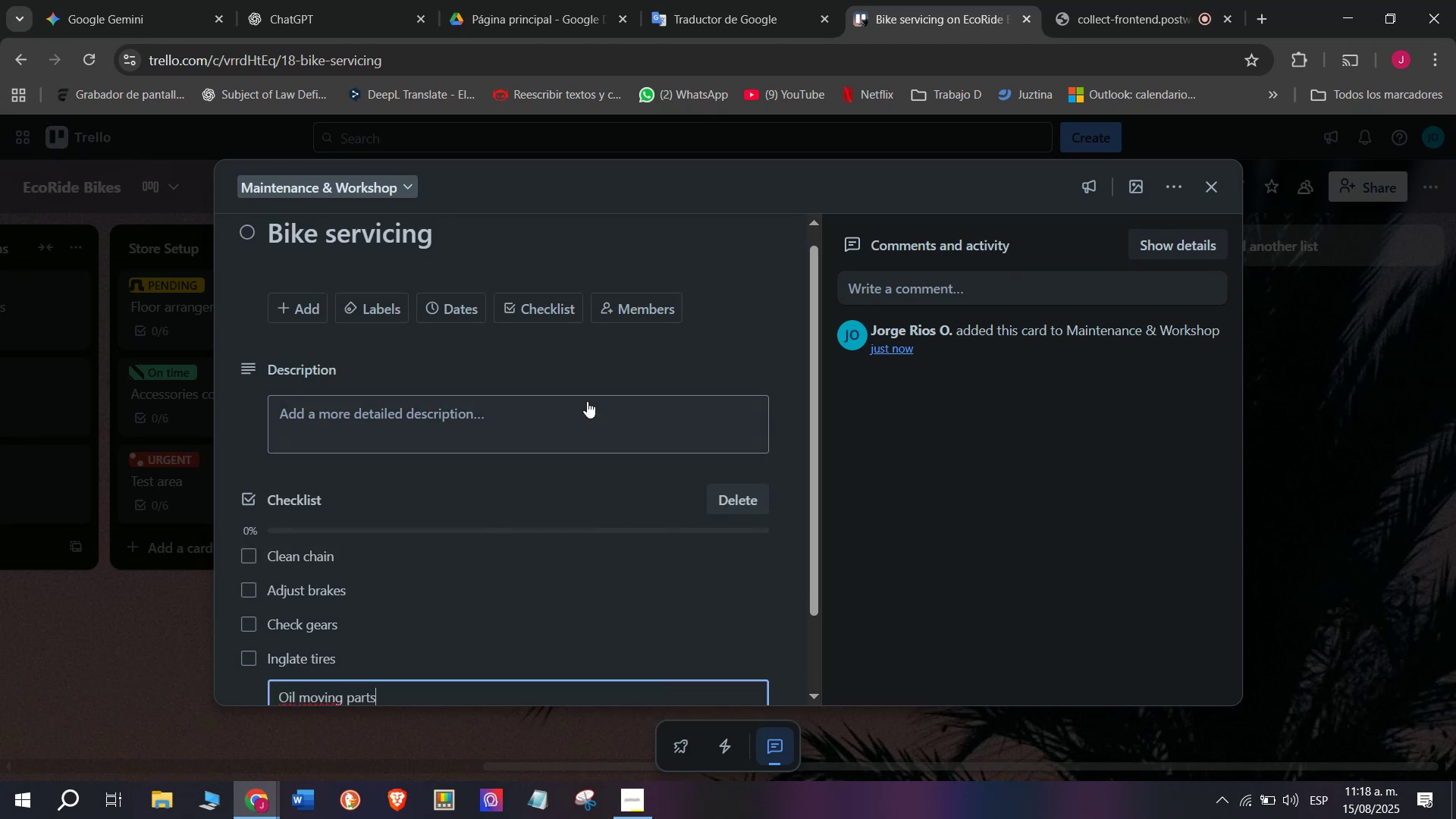 
key(Enter)
 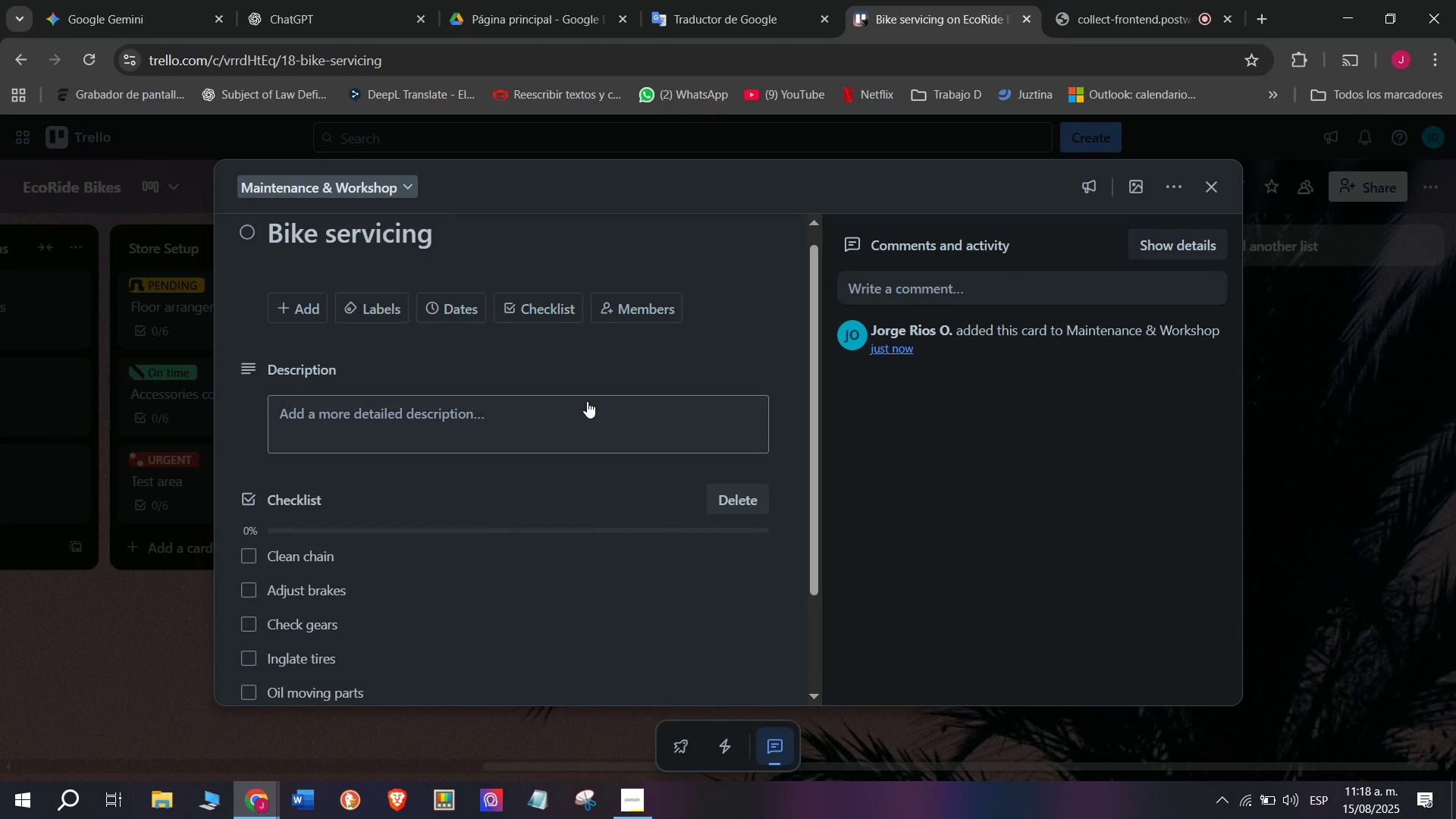 
type(Inspect frame)
 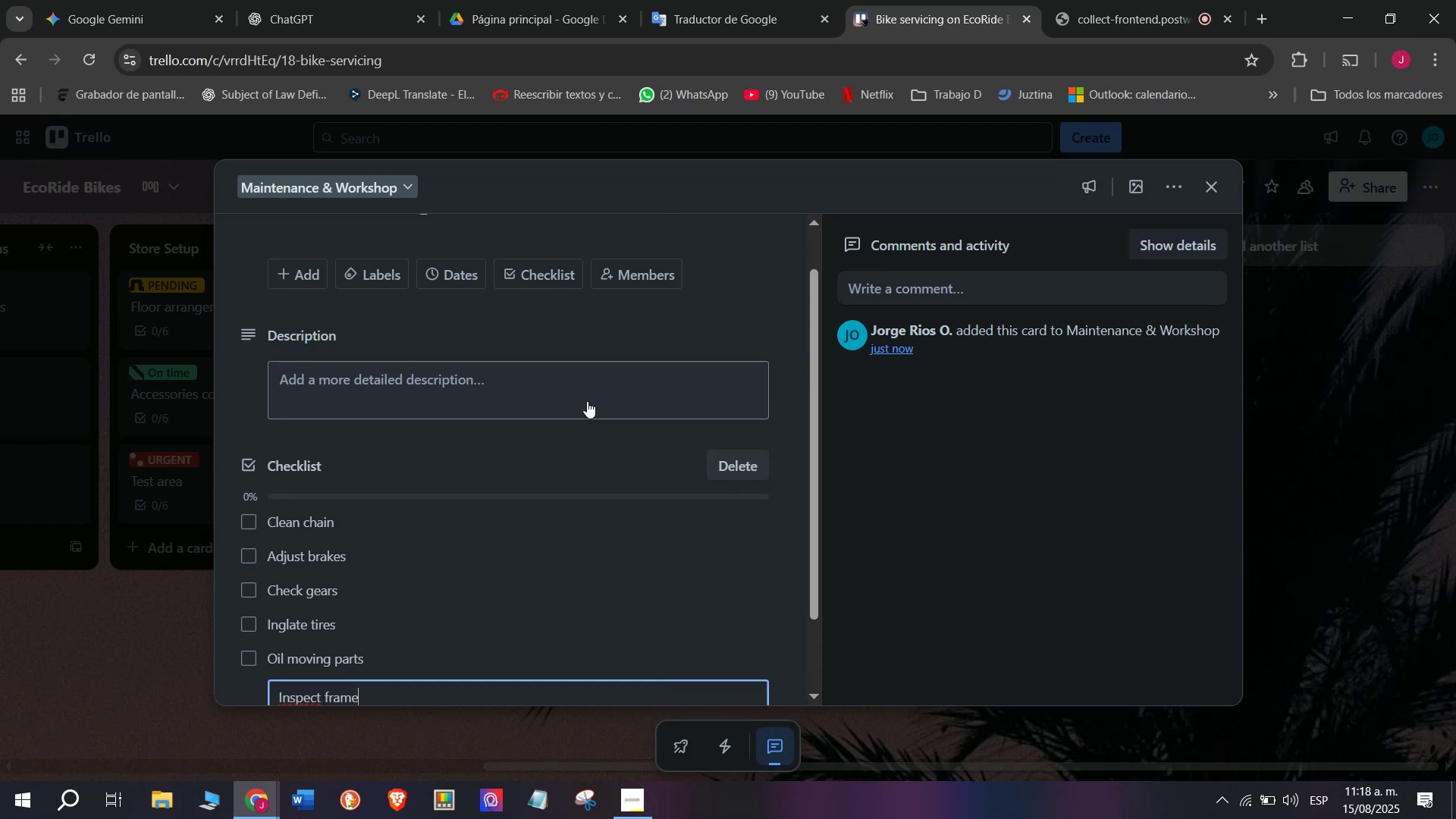 
key(Enter)
 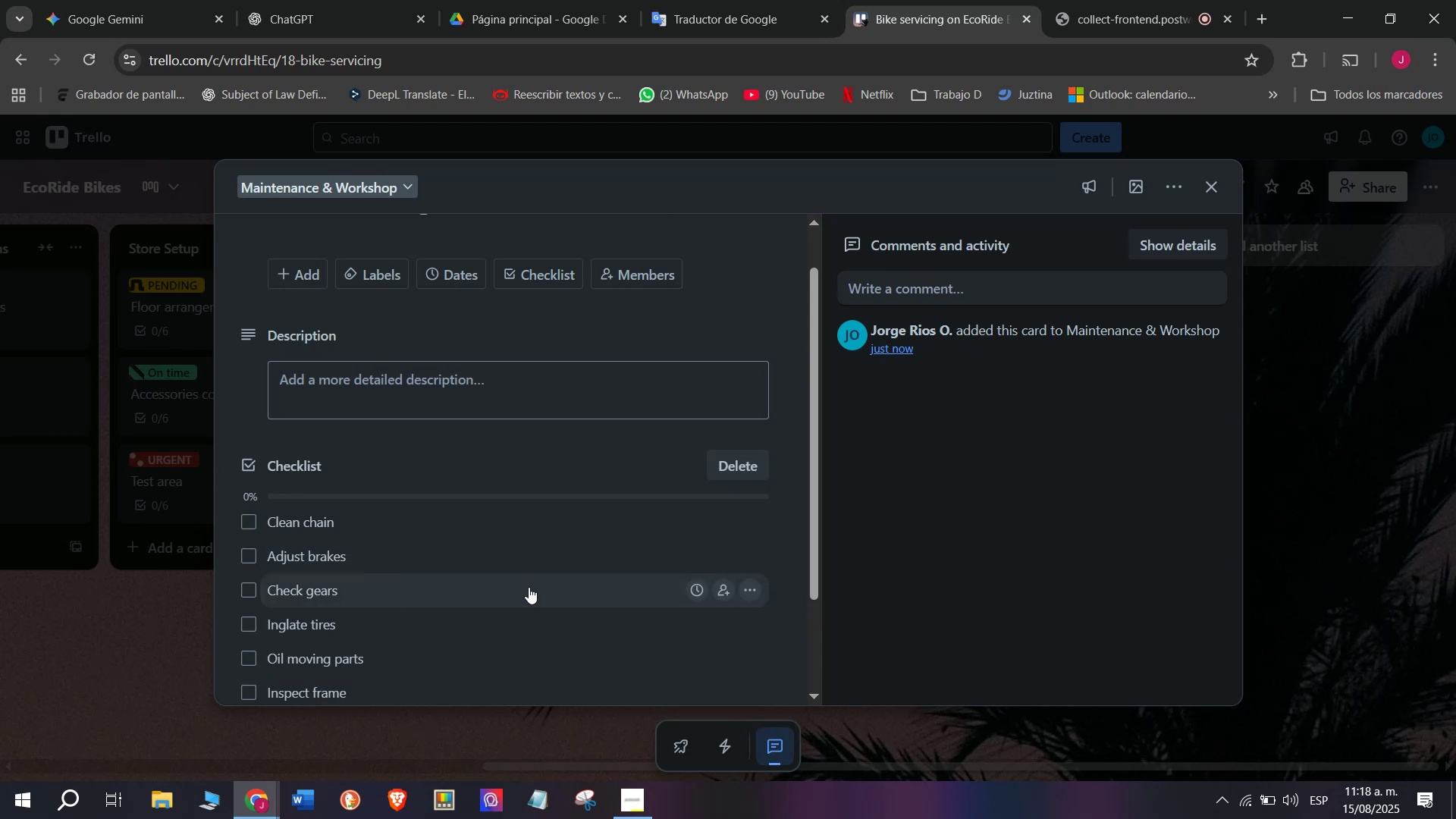 
scroll: coordinate [556, 628], scroll_direction: up, amount: 4.0
 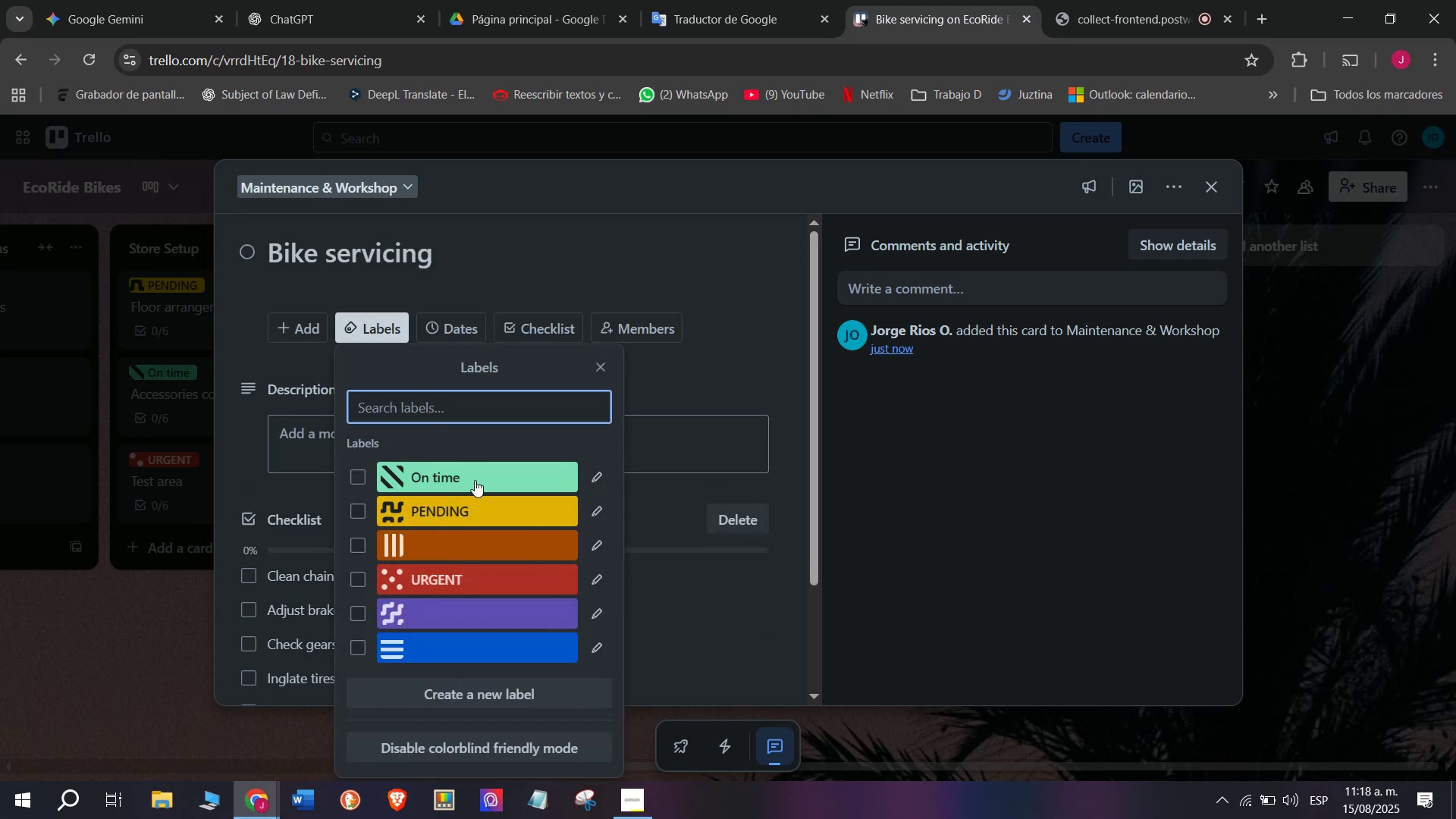 
double_click([61, 699])
 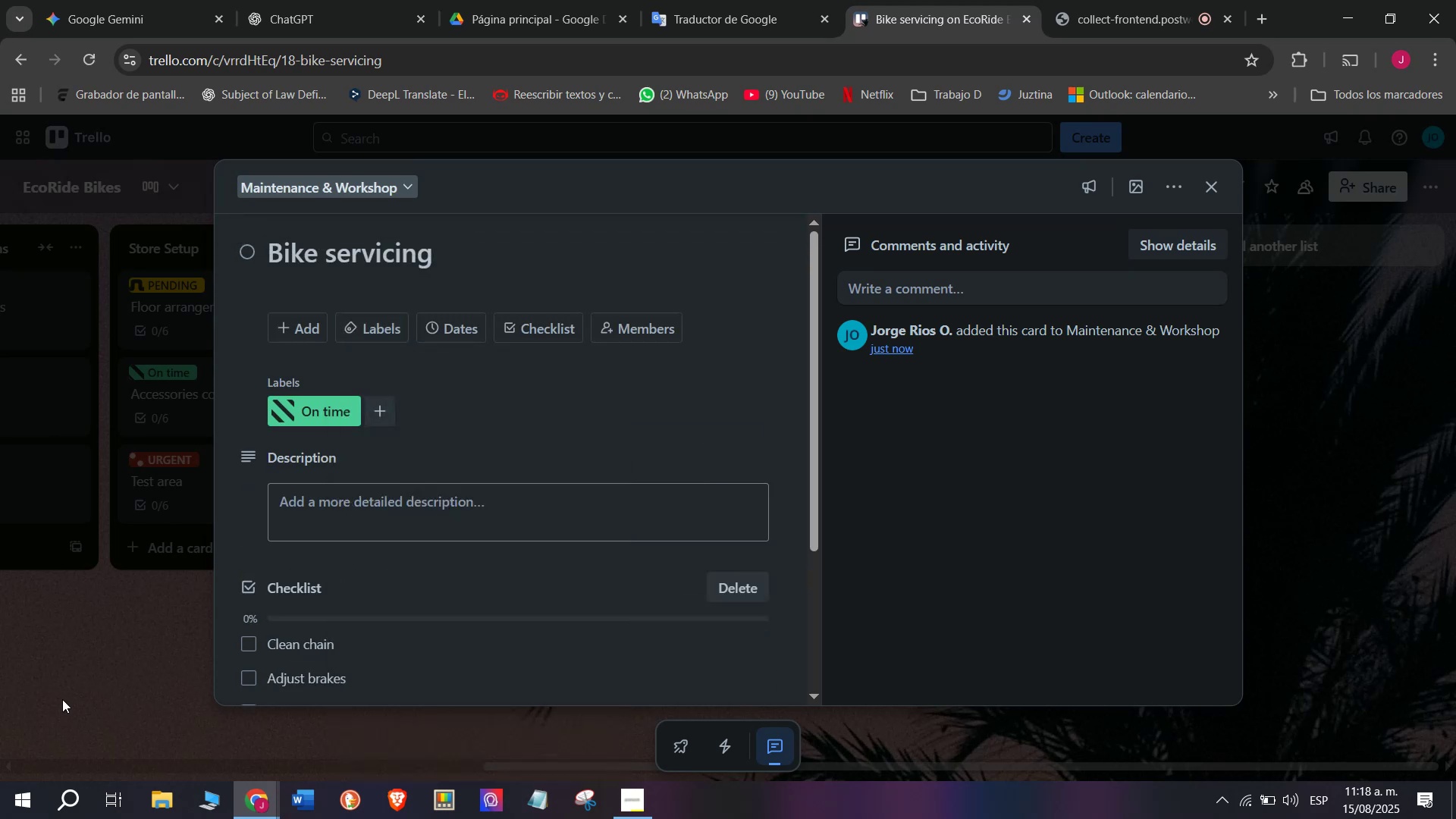 
triple_click([62, 699])
 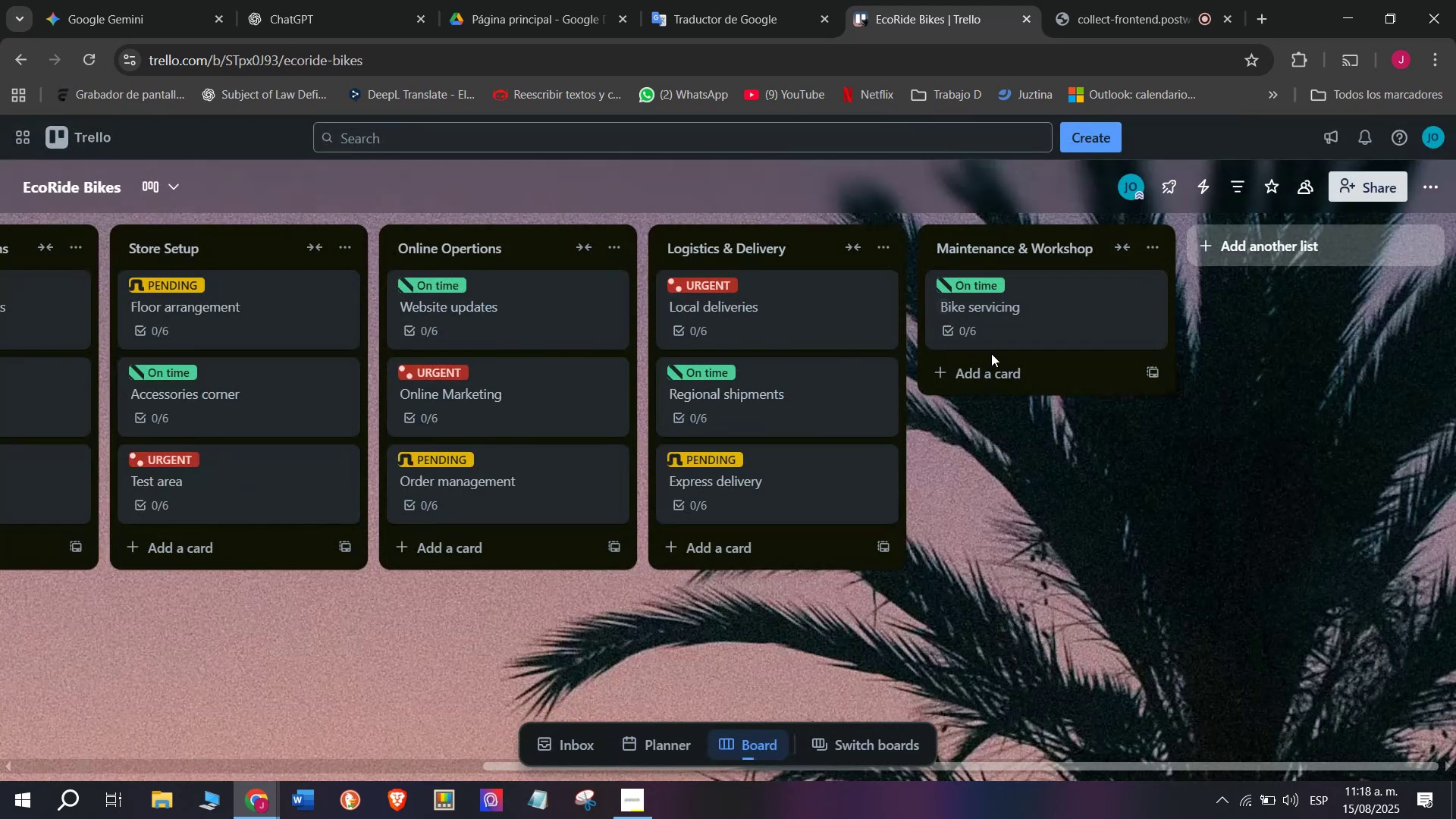 
left_click([1004, 375])
 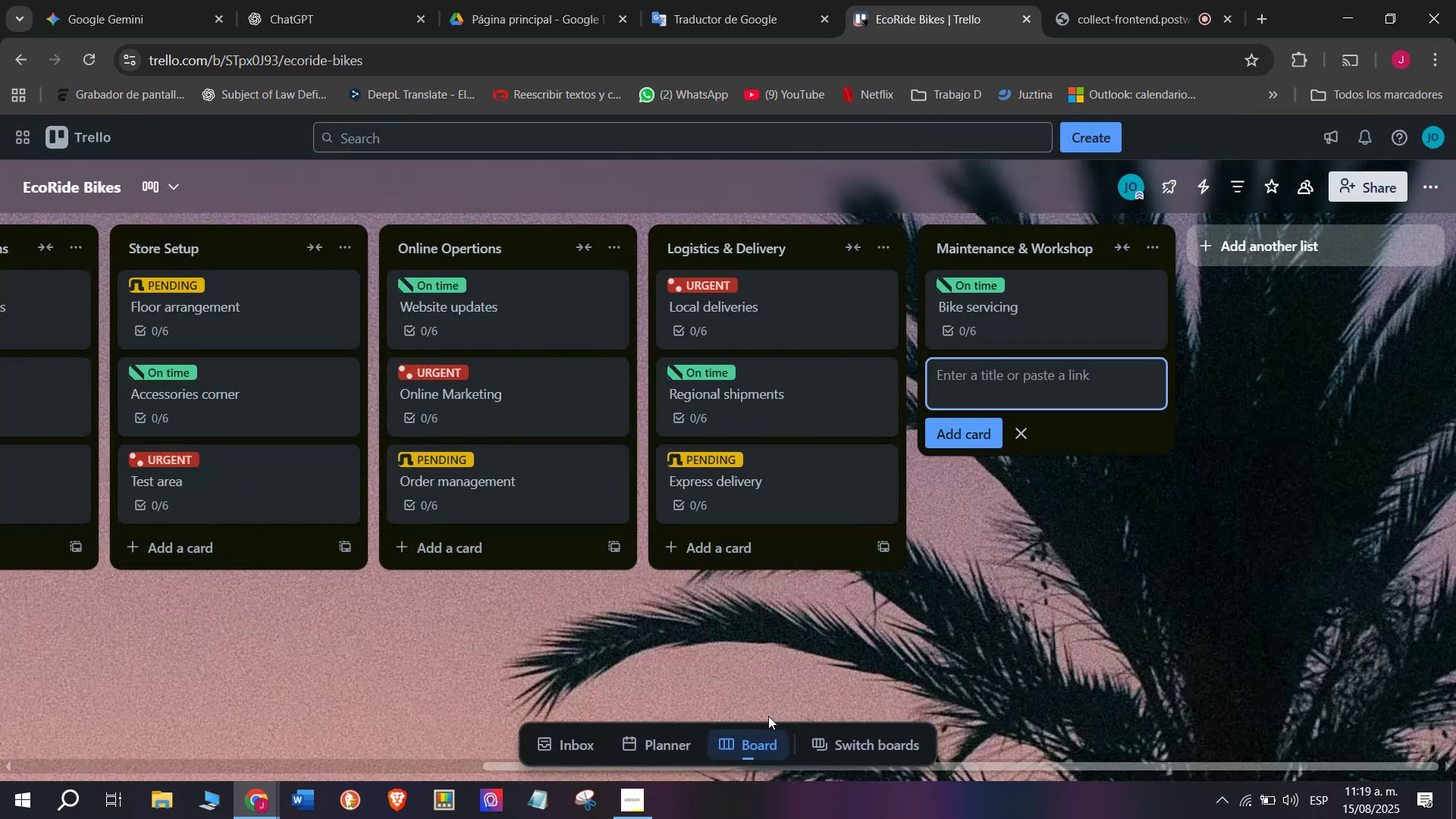 
type(Spare part )
key(Backspace)
type(s stock)
 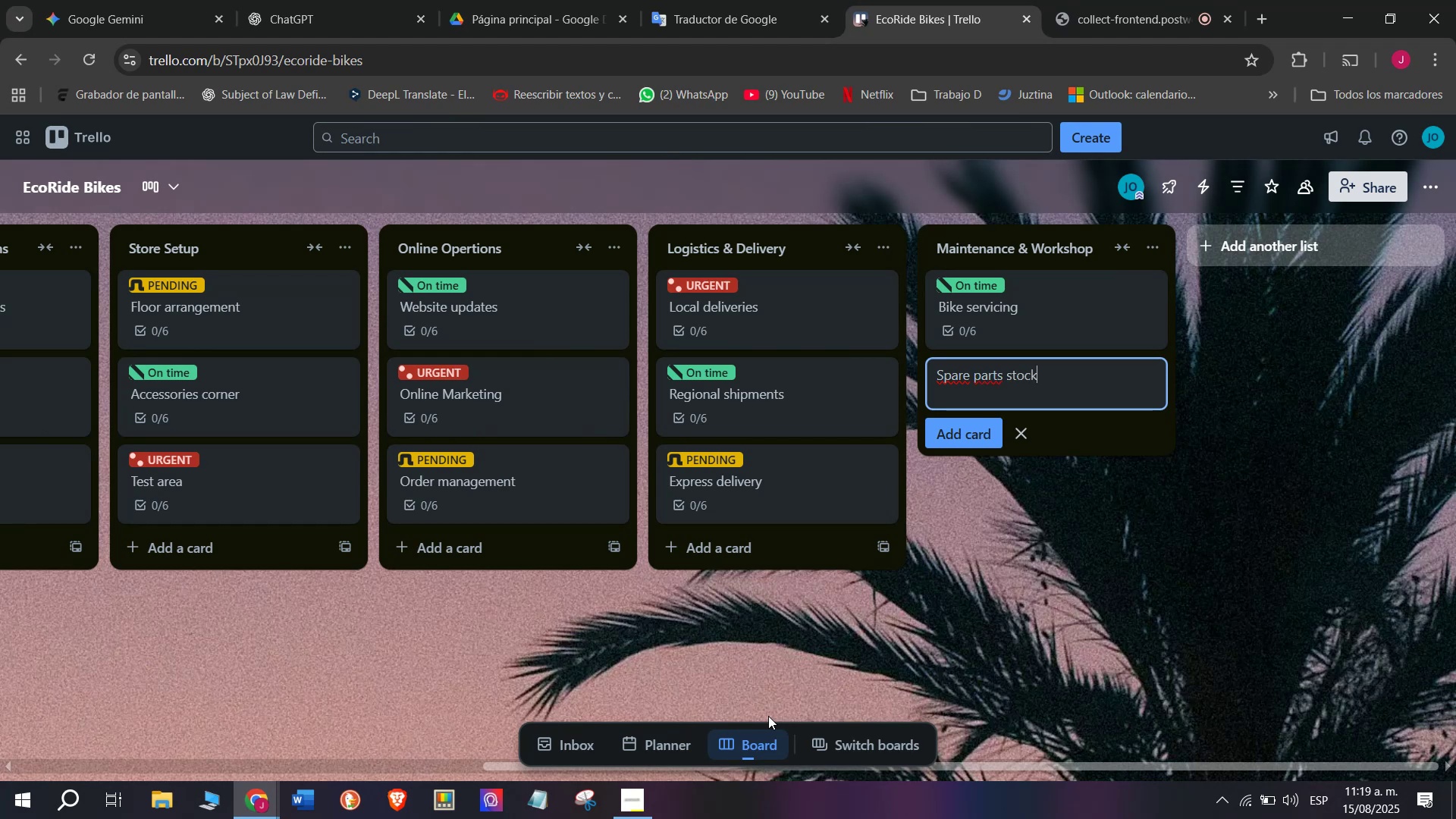 
key(Enter)
 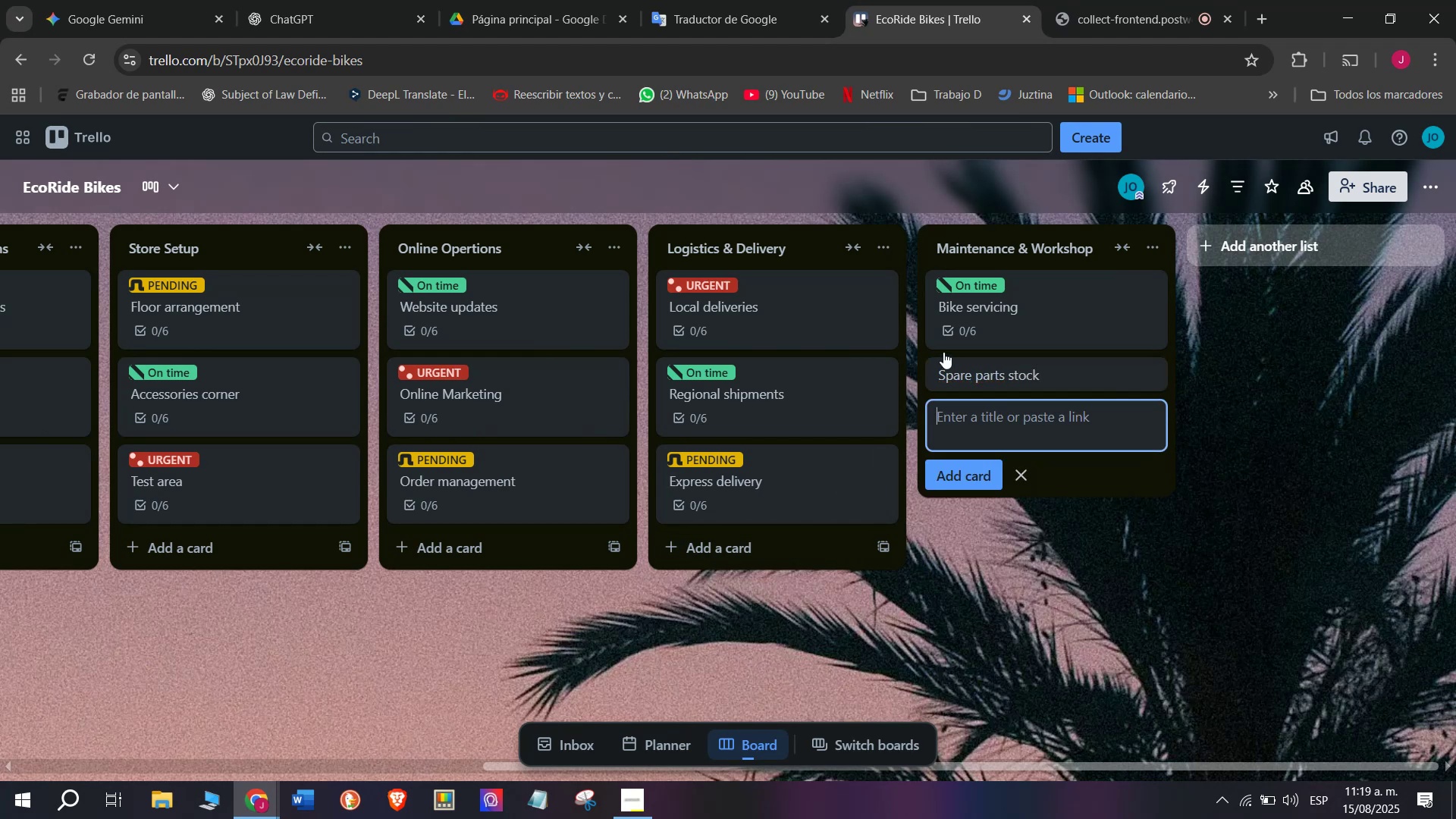 
left_click([1006, 360])
 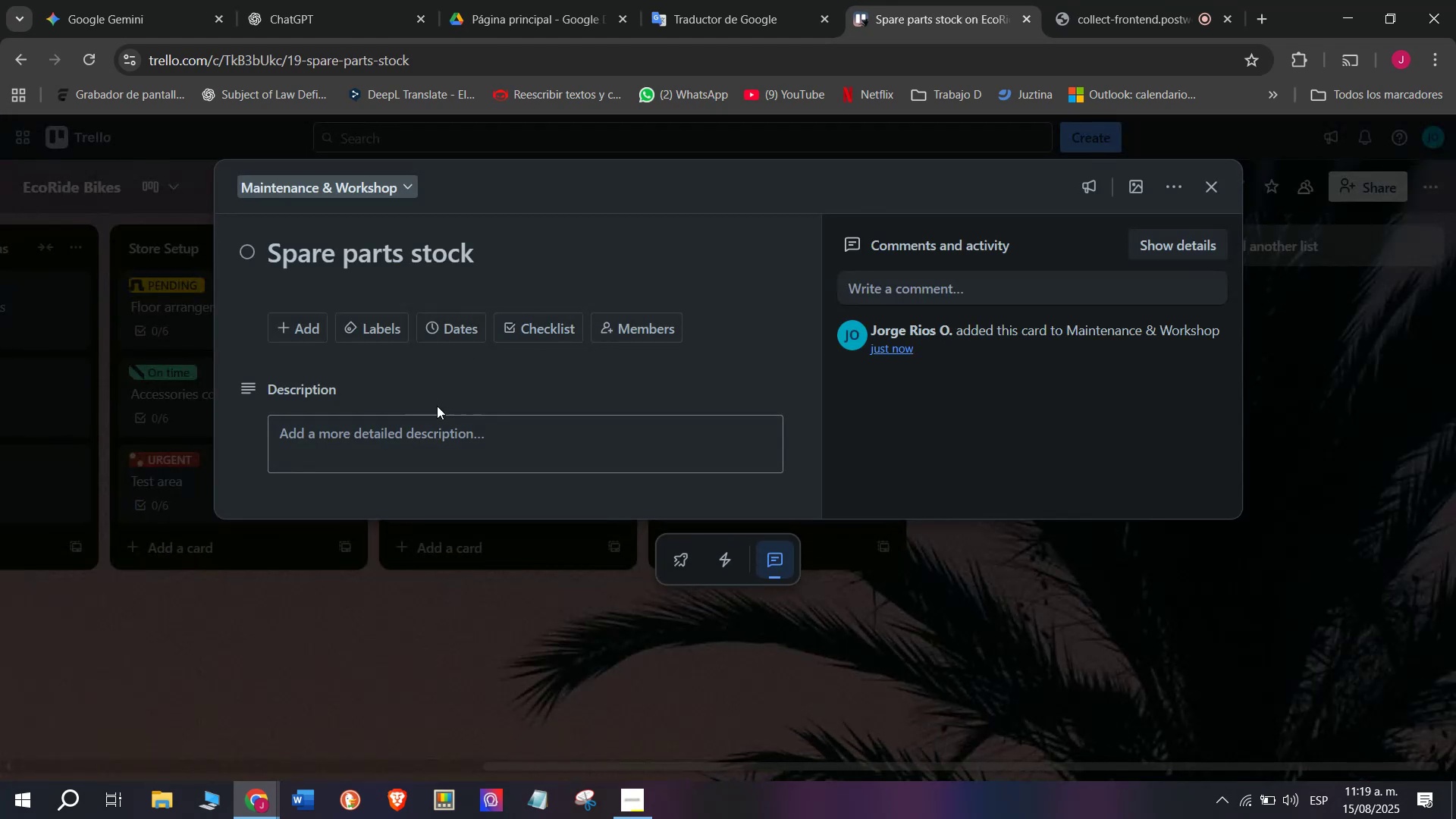 
left_click([541, 314])
 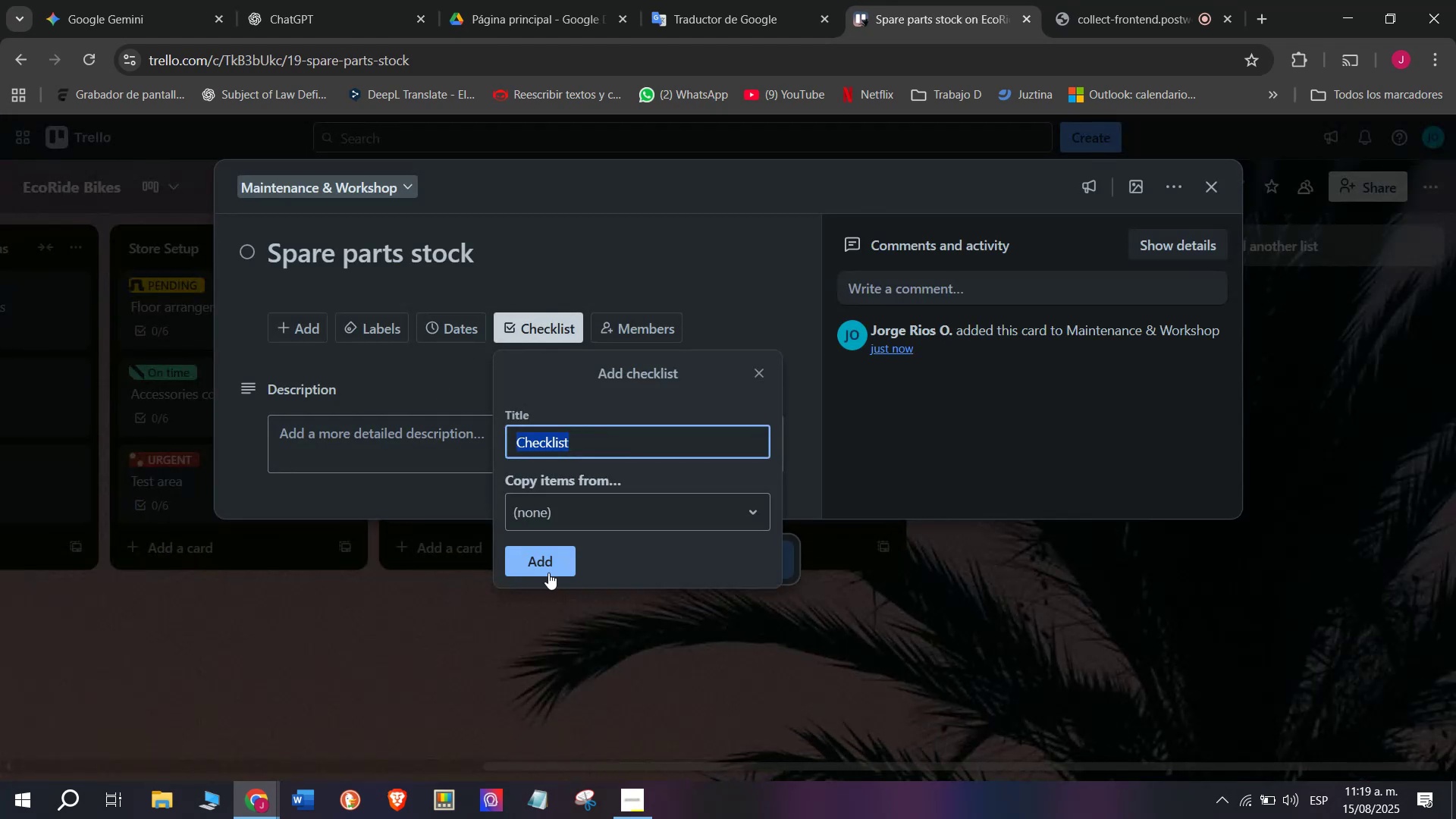 
left_click([549, 573])
 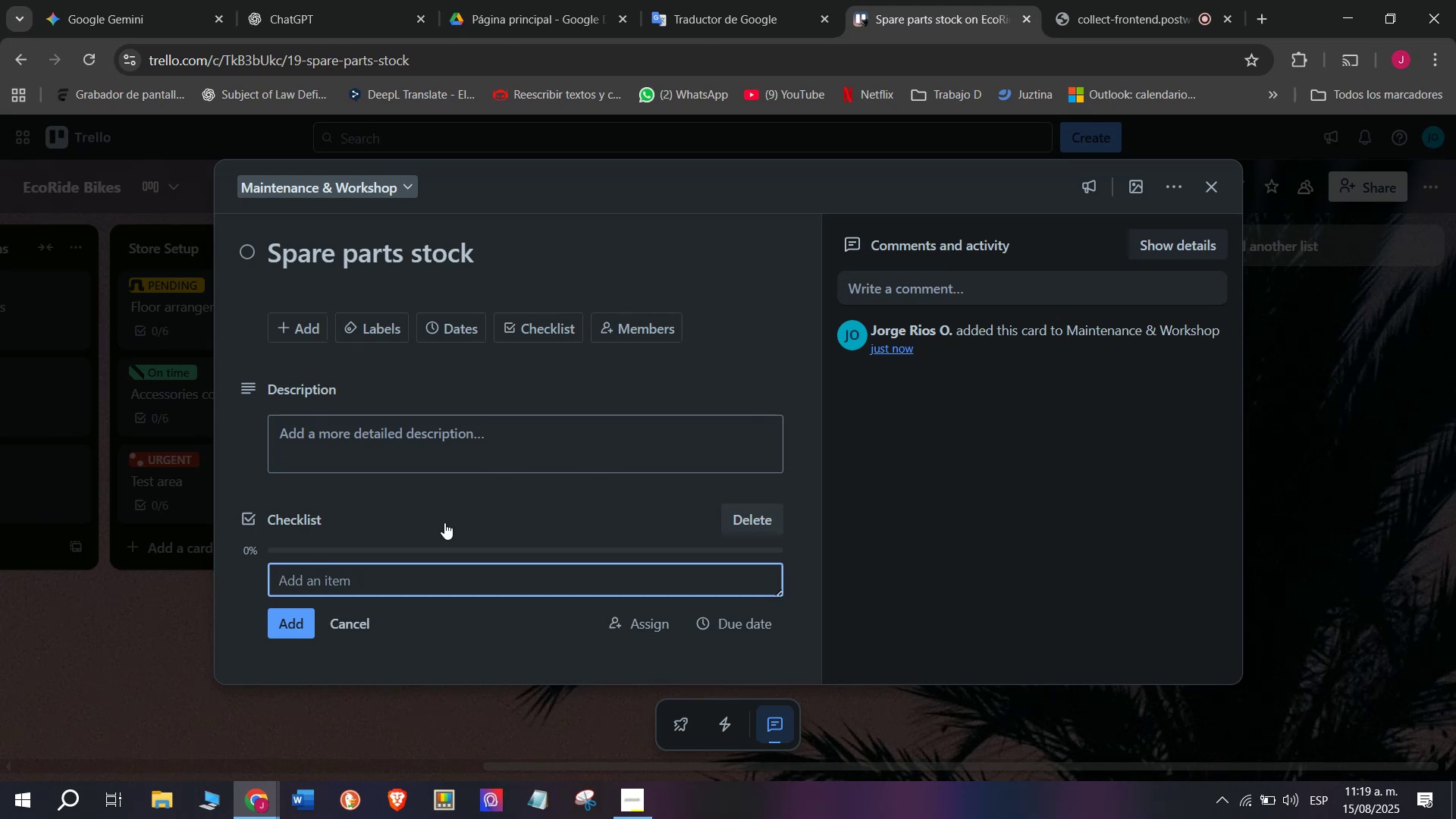 
type(Check for shortages)
 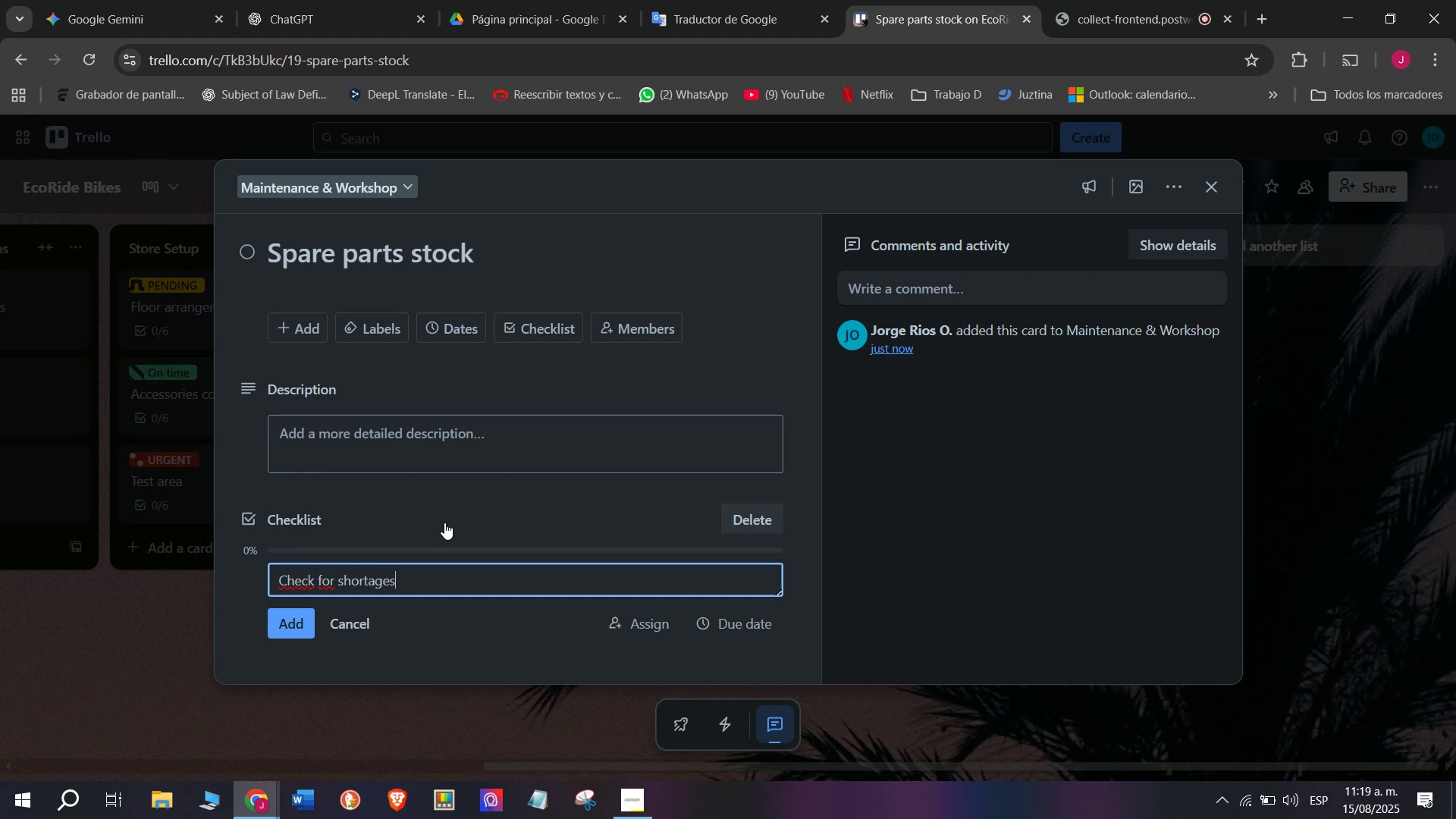 
key(Enter)
 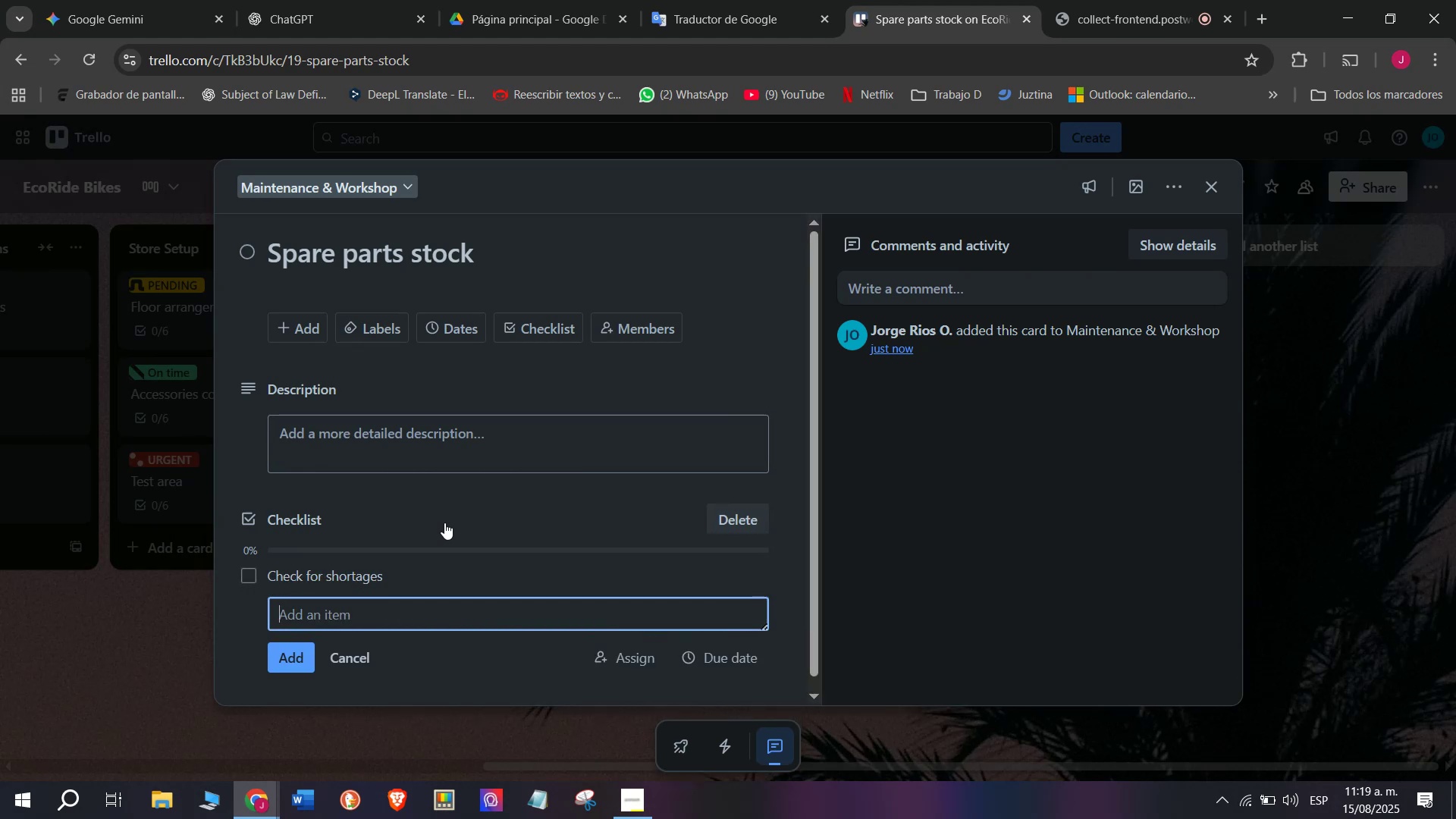 
type(Prder missing parts)
 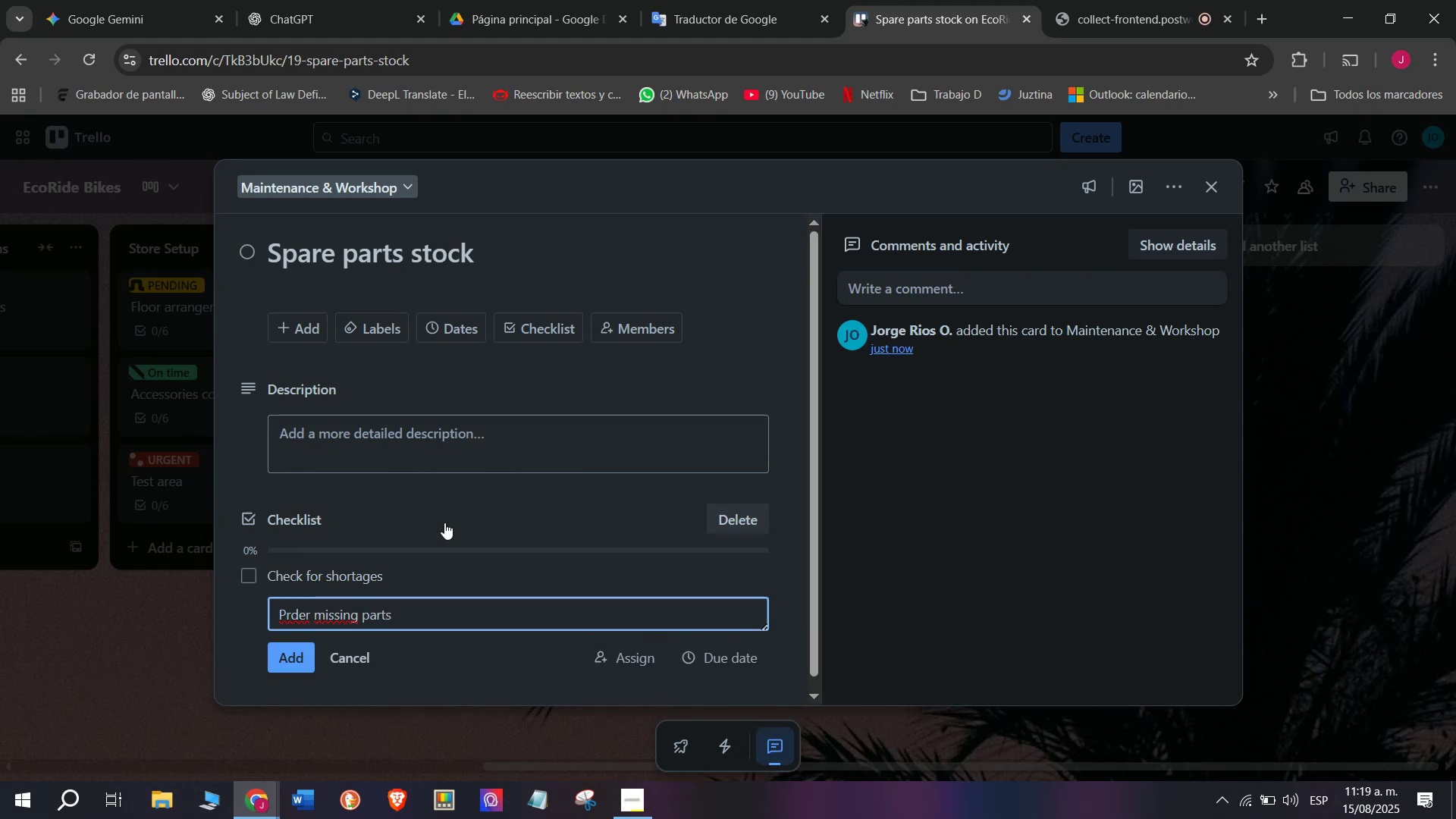 
key(Enter)
 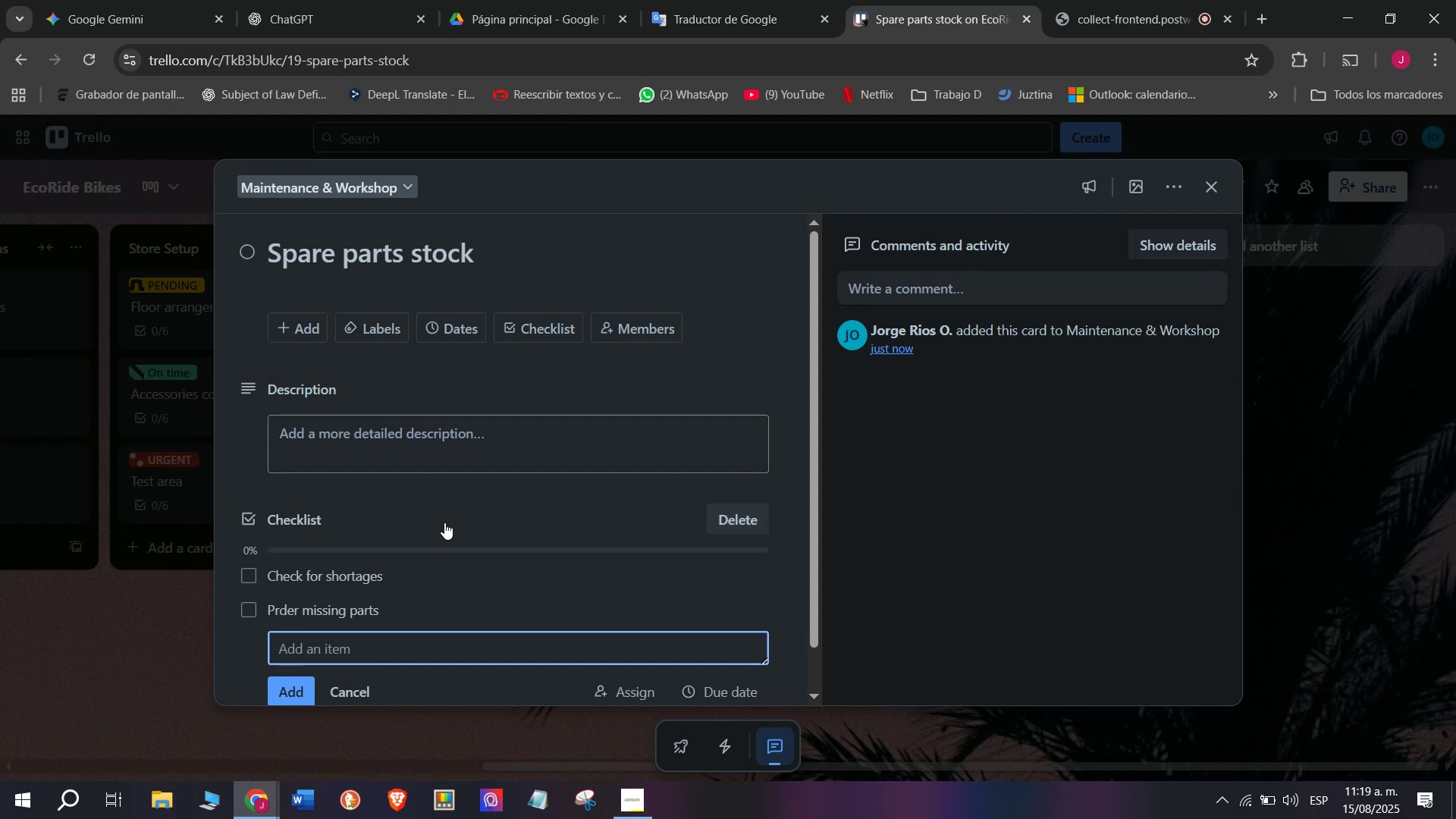 
type(Organ)
 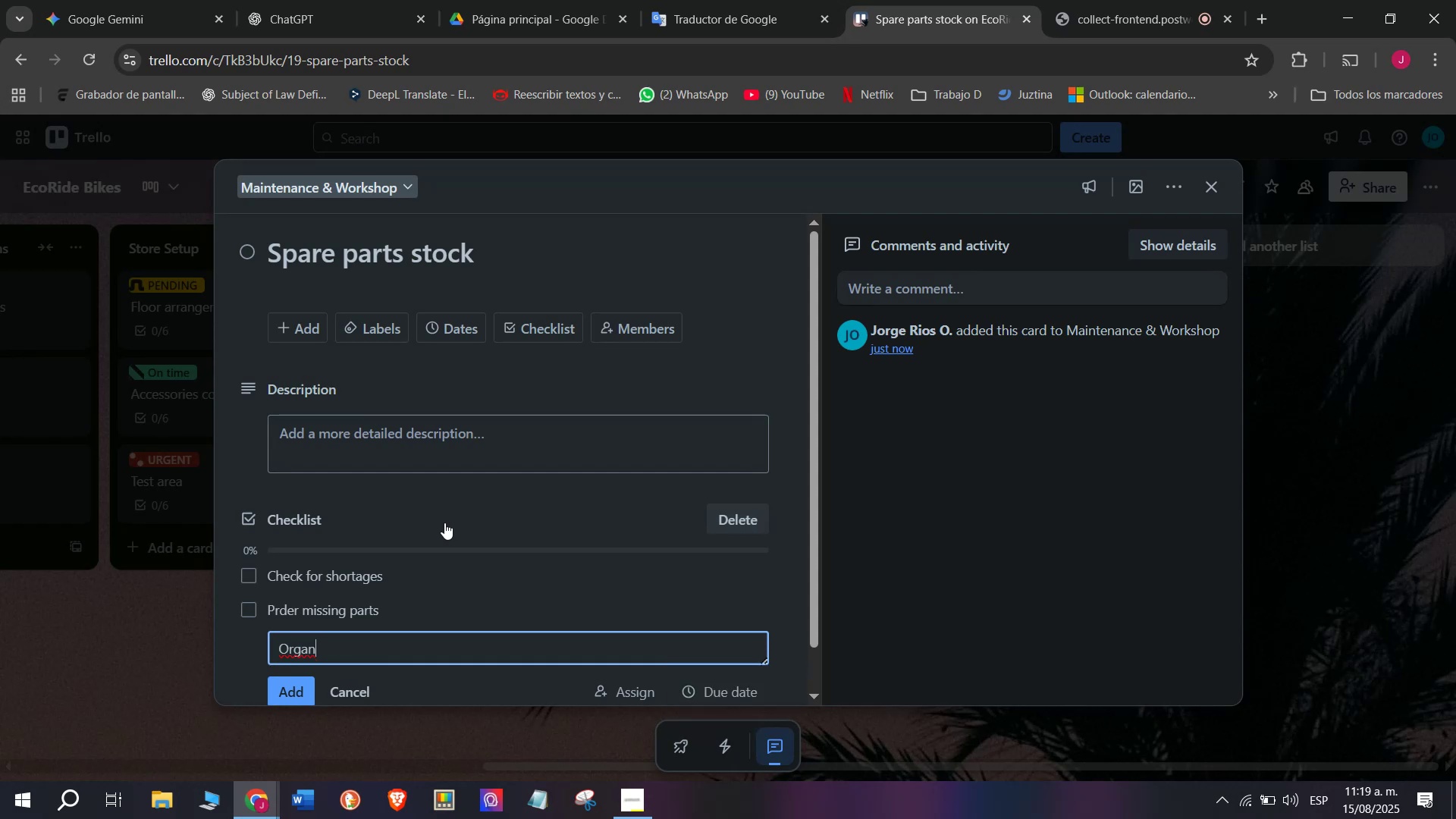 
type(ize shelves)
 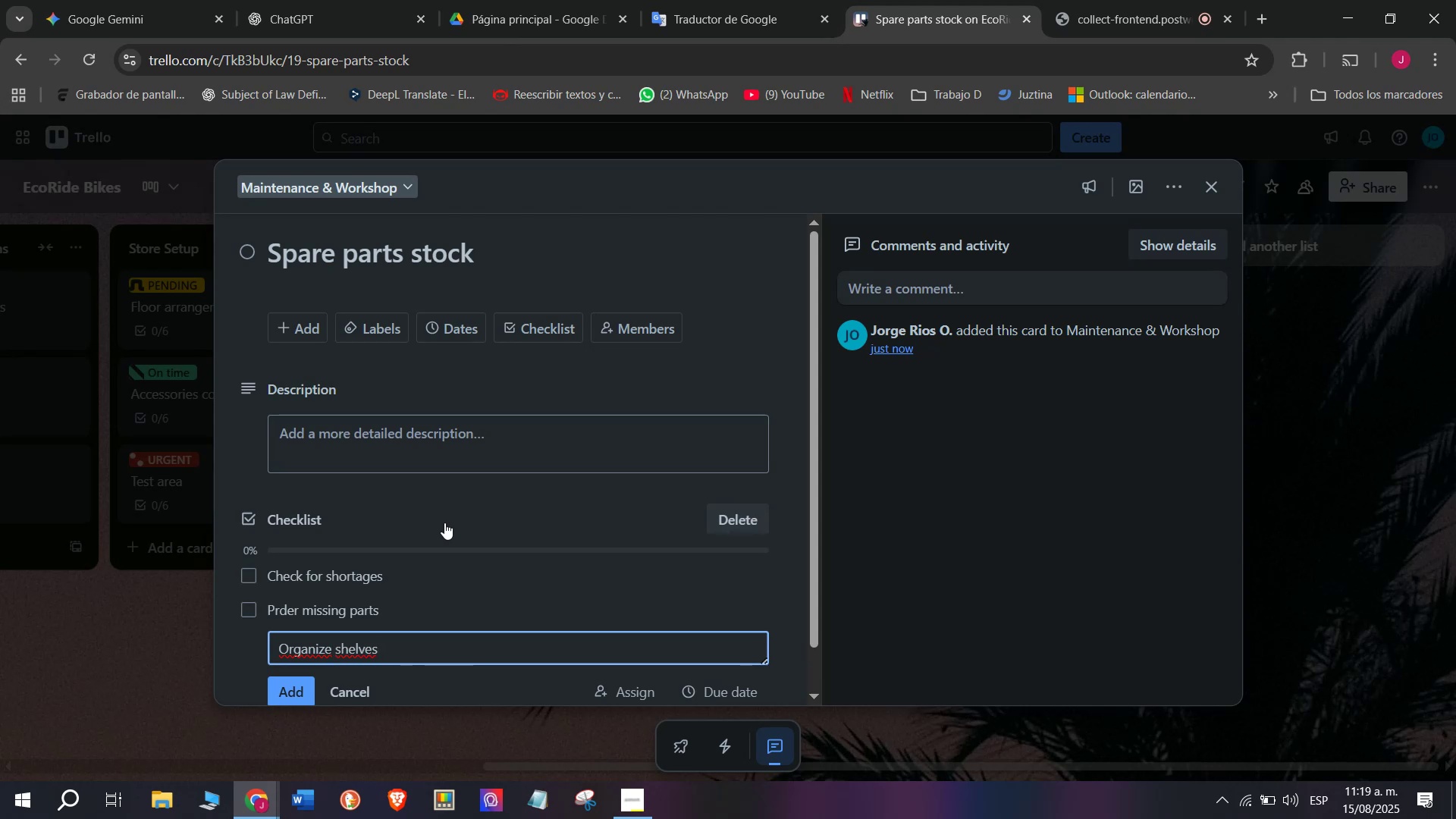 
key(Enter)
 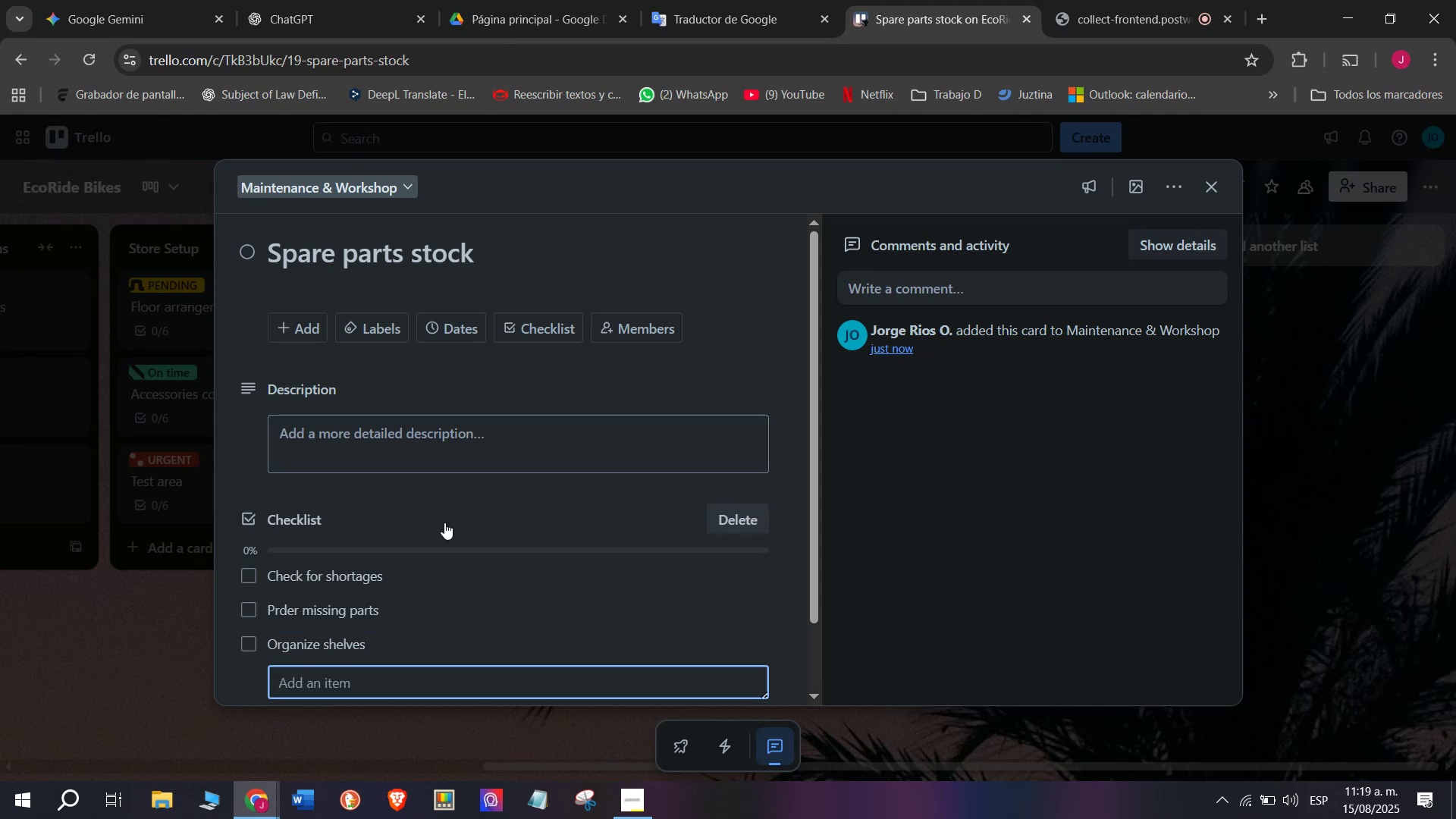 
type(Label itwe)
key(Backspace)
key(Backspace)
type(ems )
 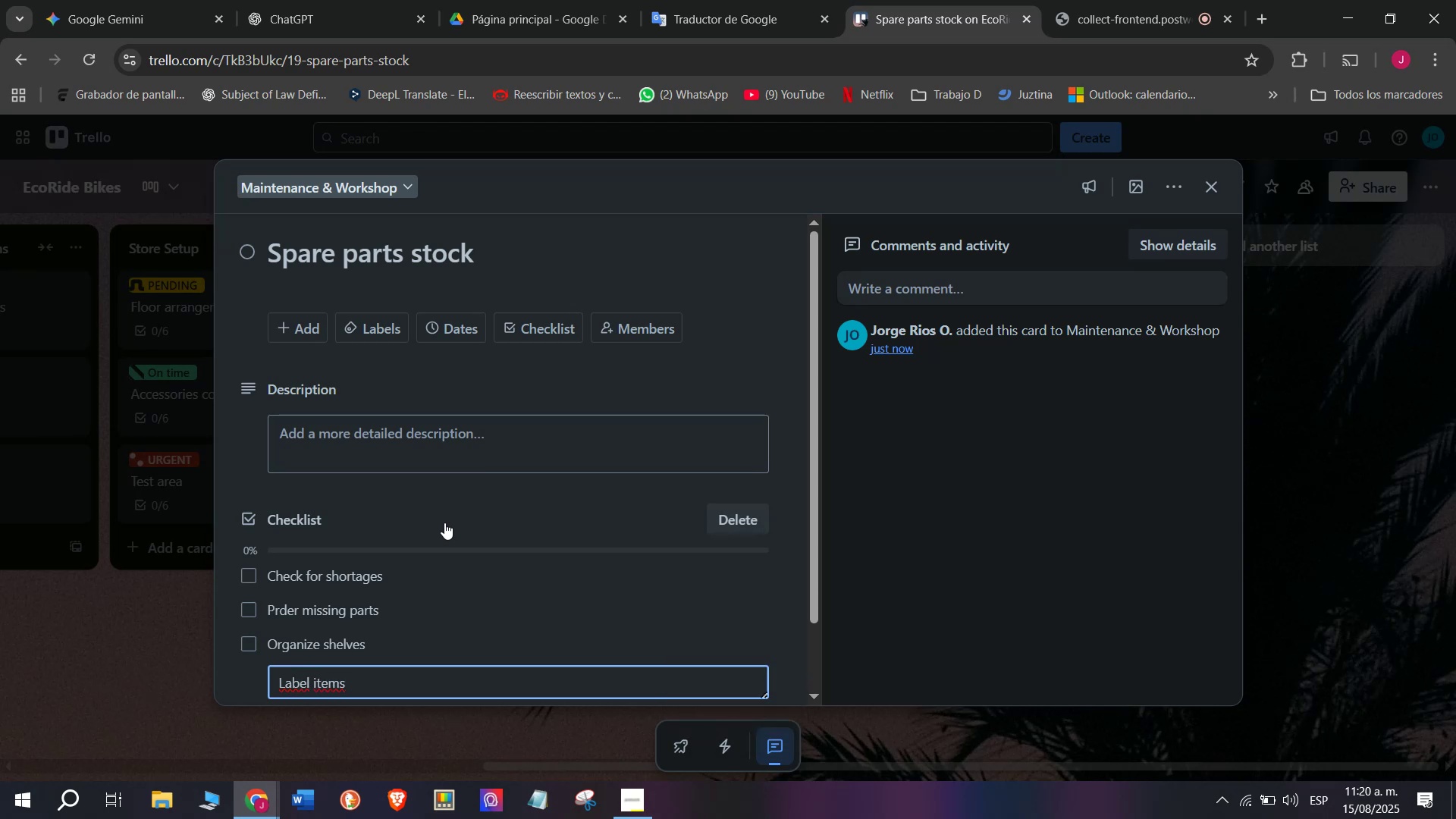 
key(Enter)
 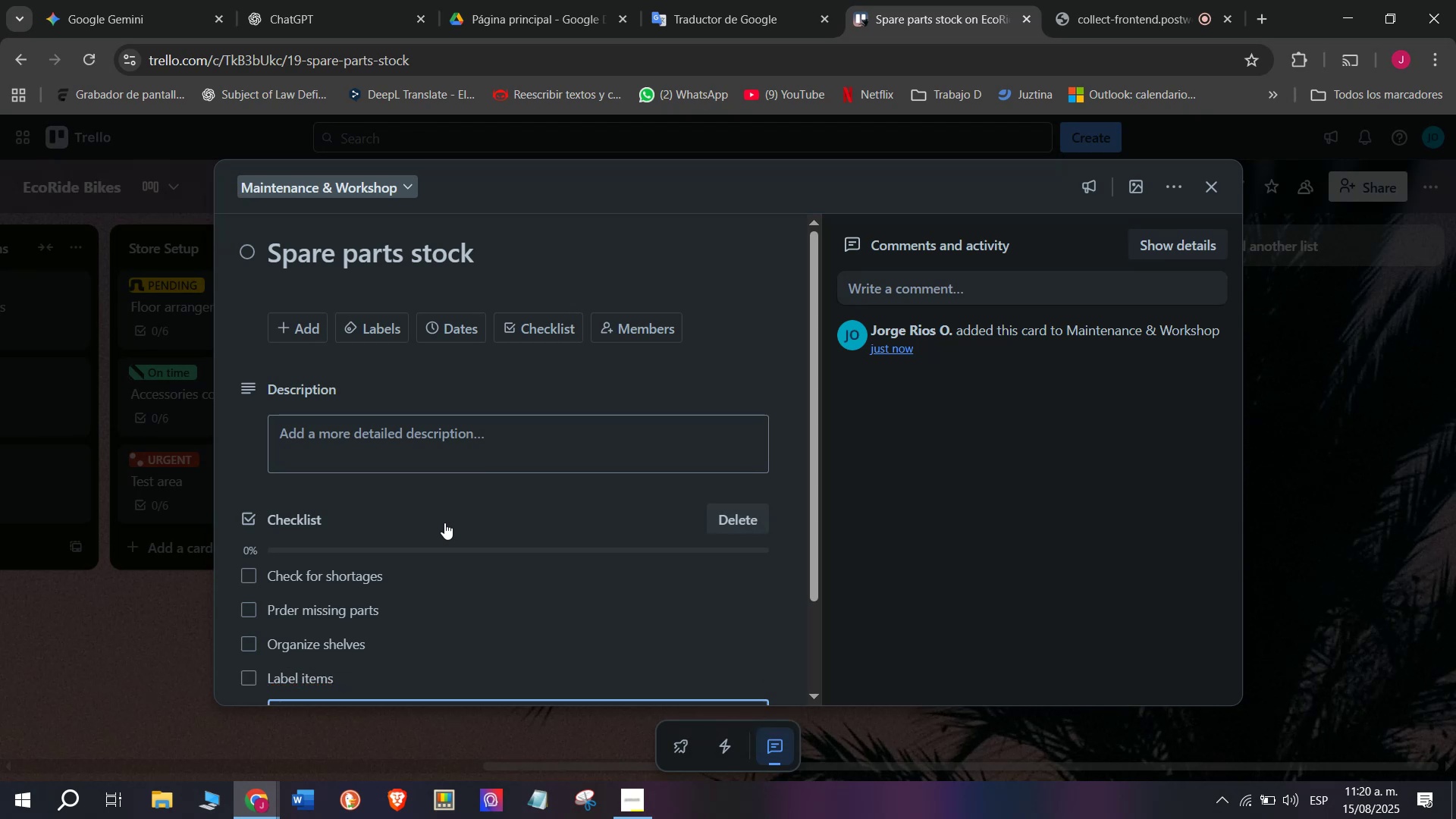 
type(Record in system)
 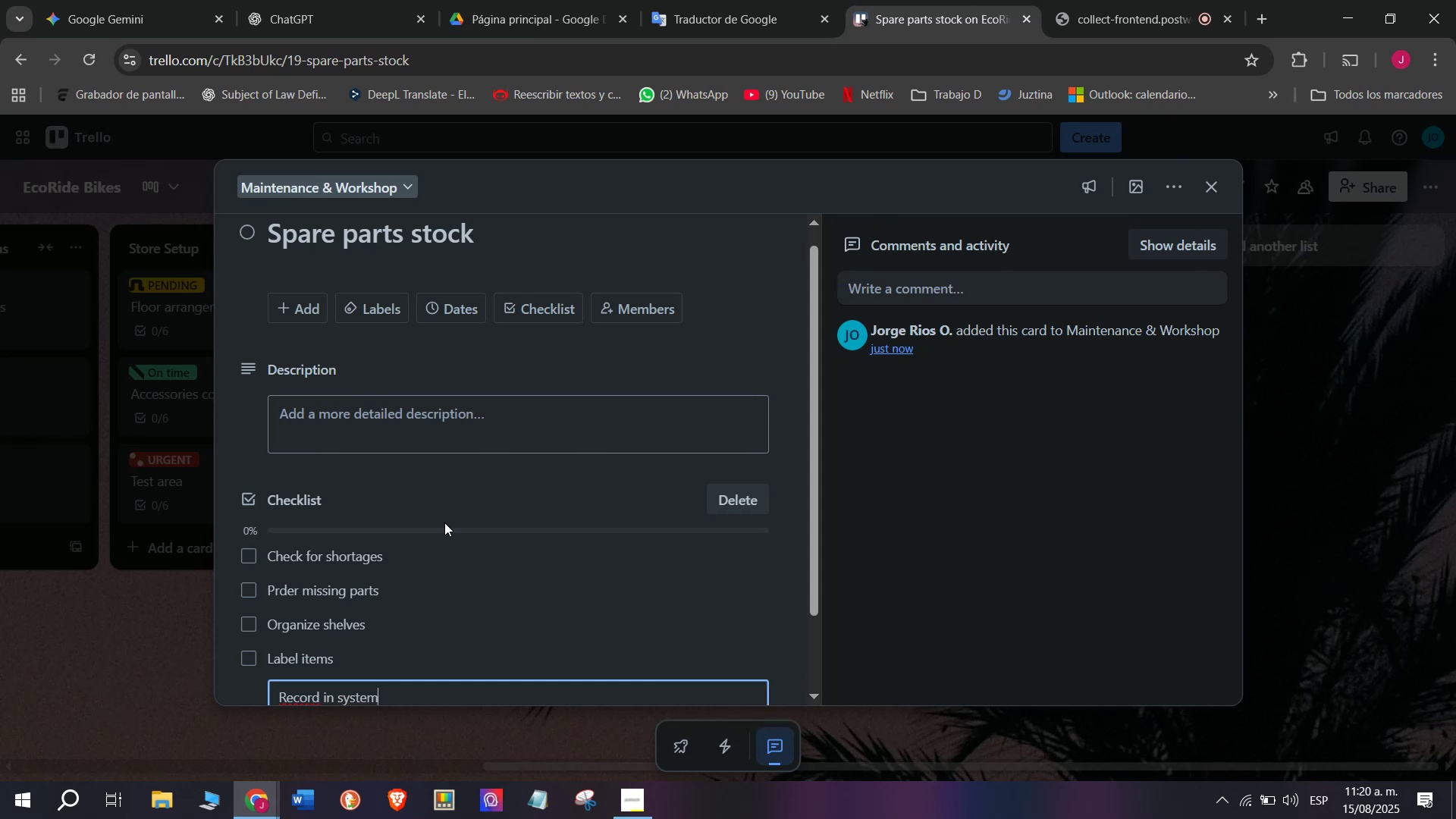 
key(Enter)
 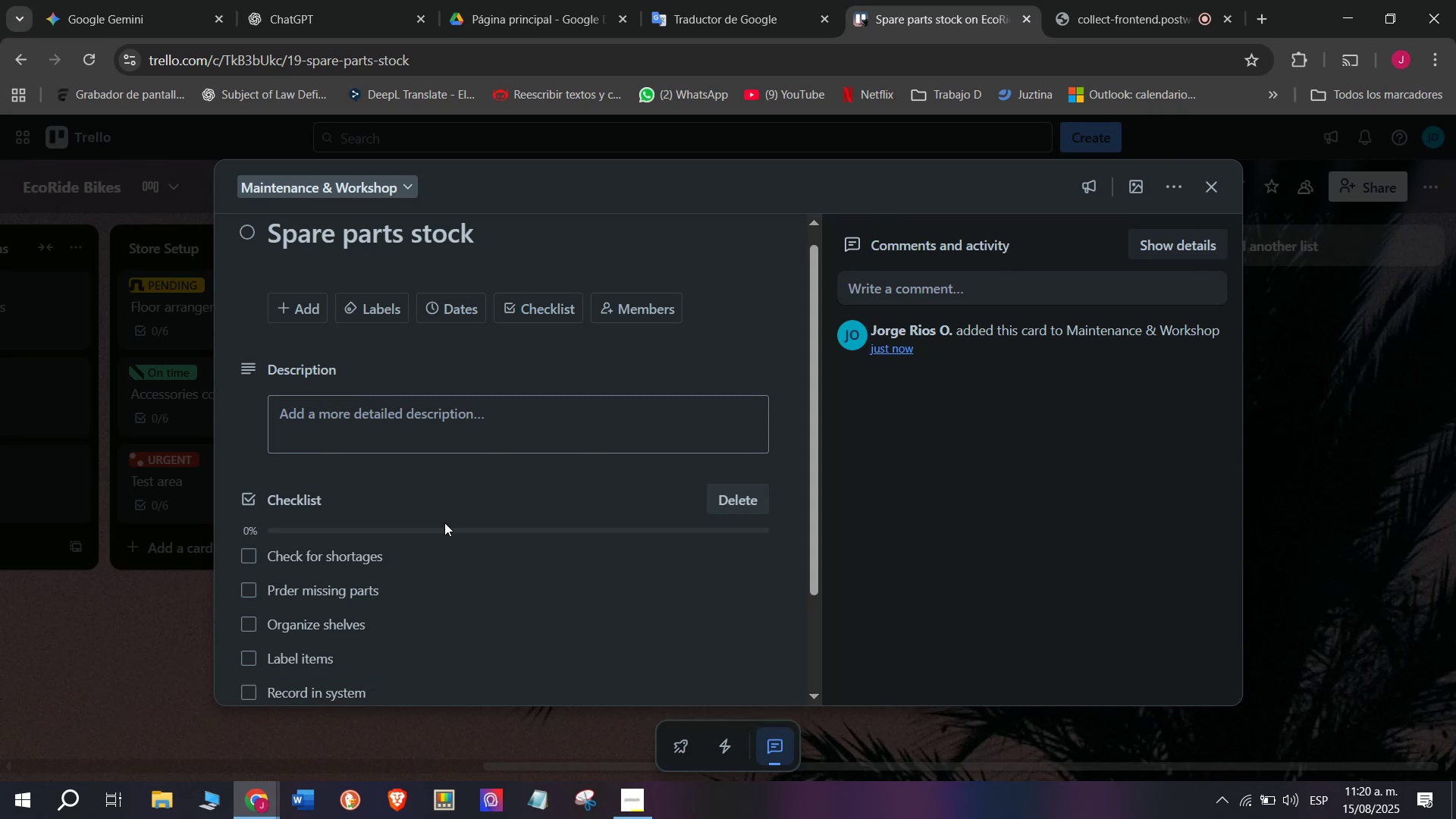 
type(Notify workshop team)
 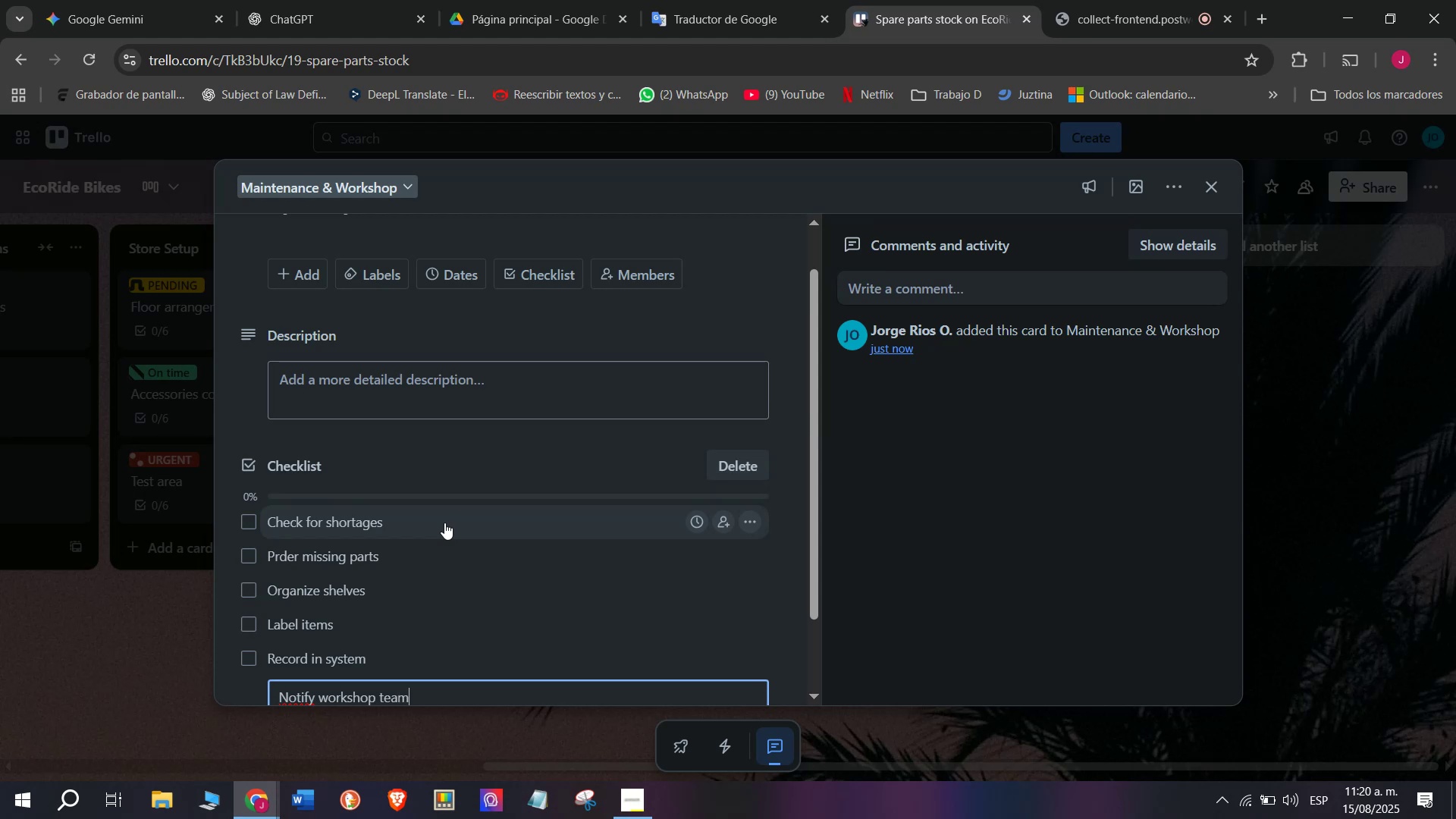 
key(Enter)
 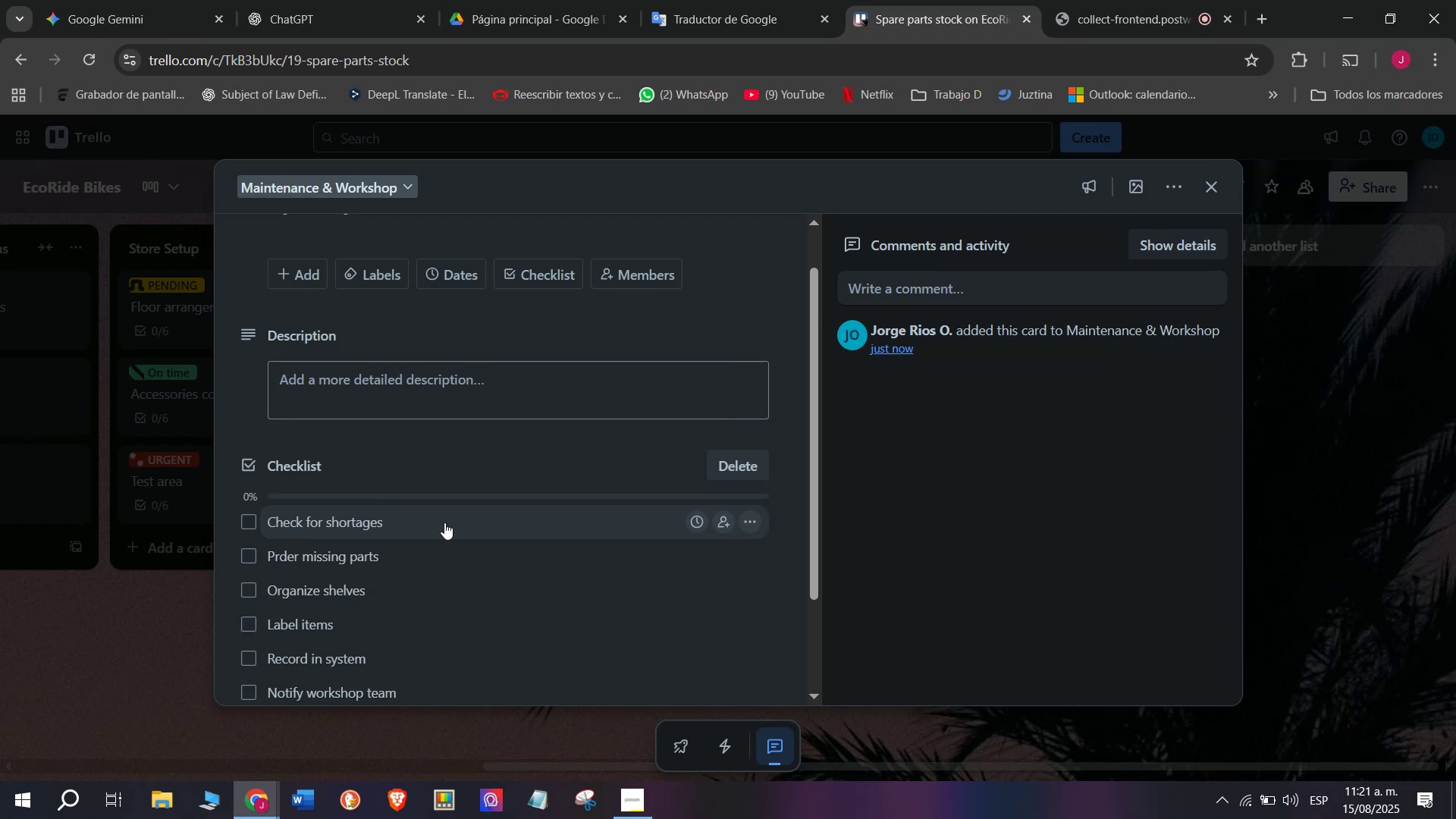 
wait(54.87)
 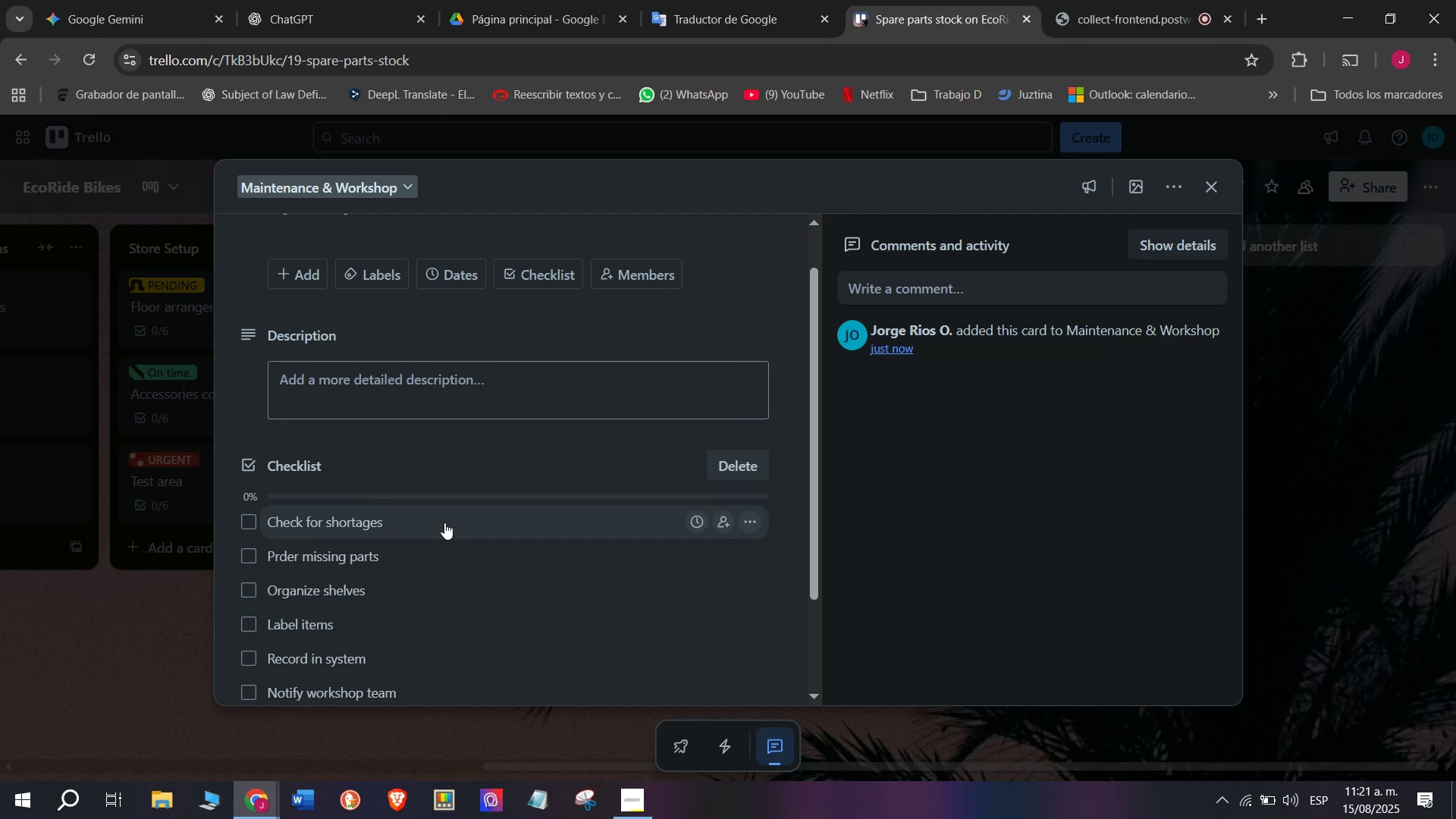 
scroll: coordinate [456, 506], scroll_direction: up, amount: 4.0
 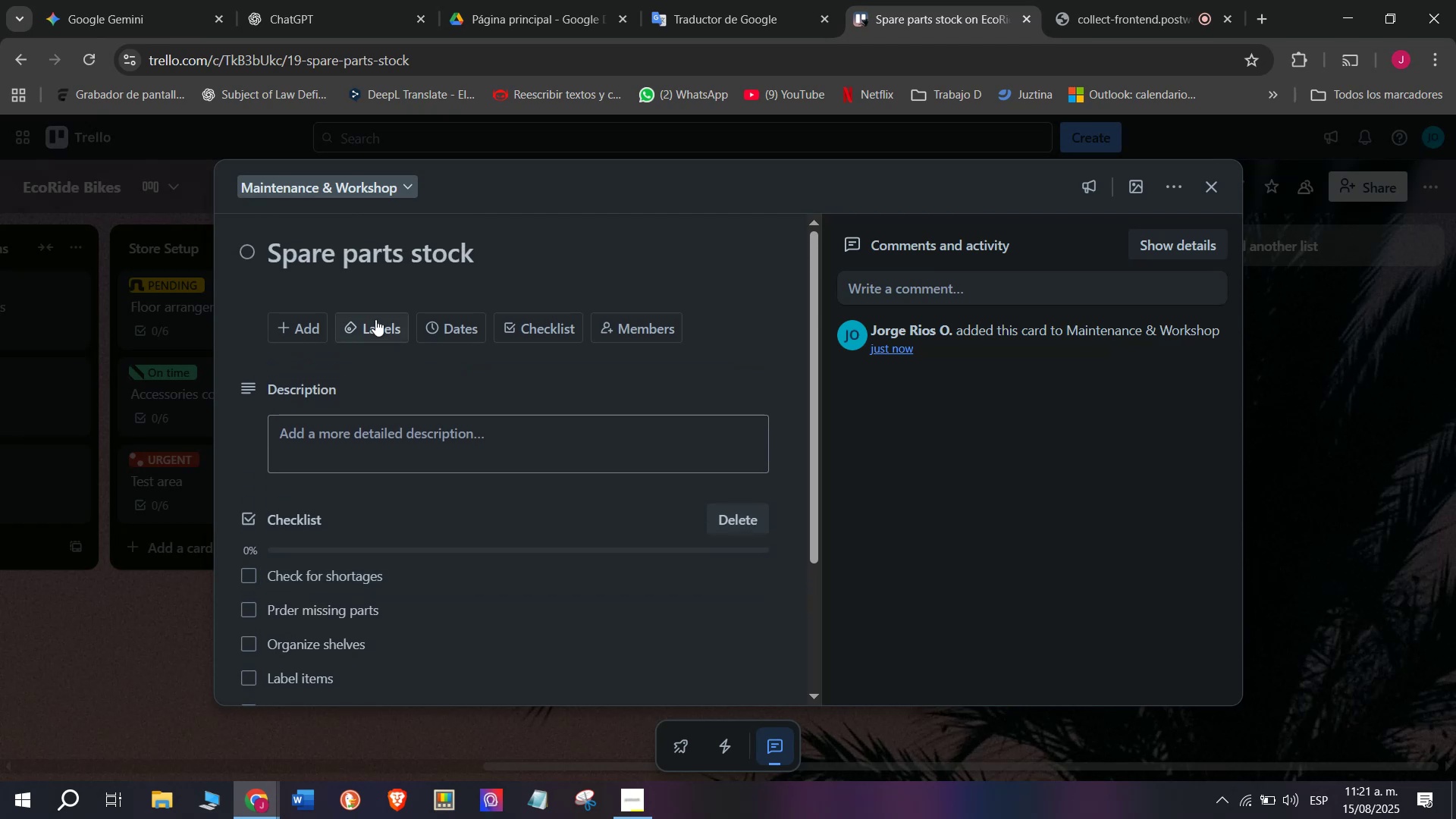 
left_click([388, 322])
 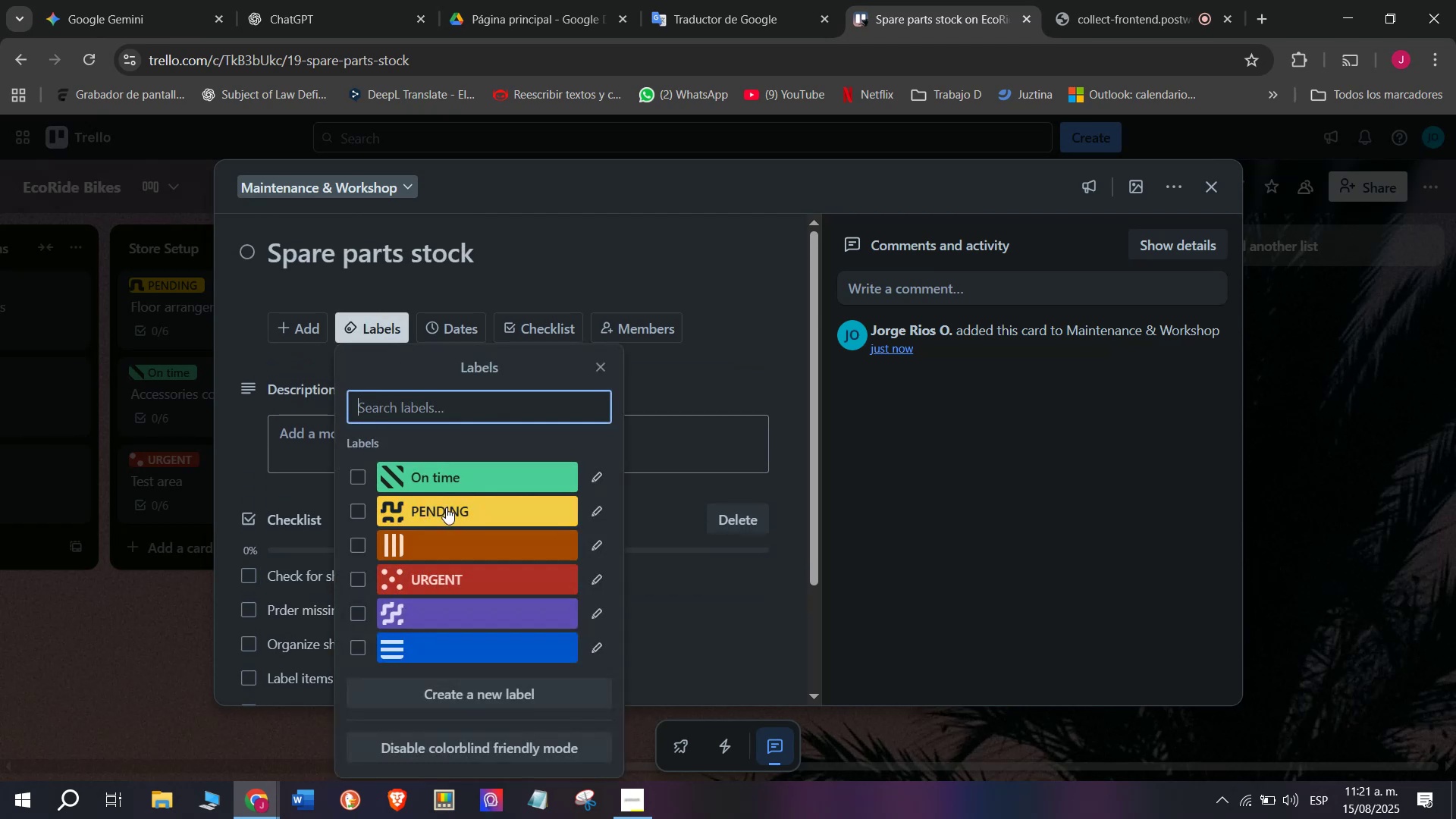 
left_click([456, 512])
 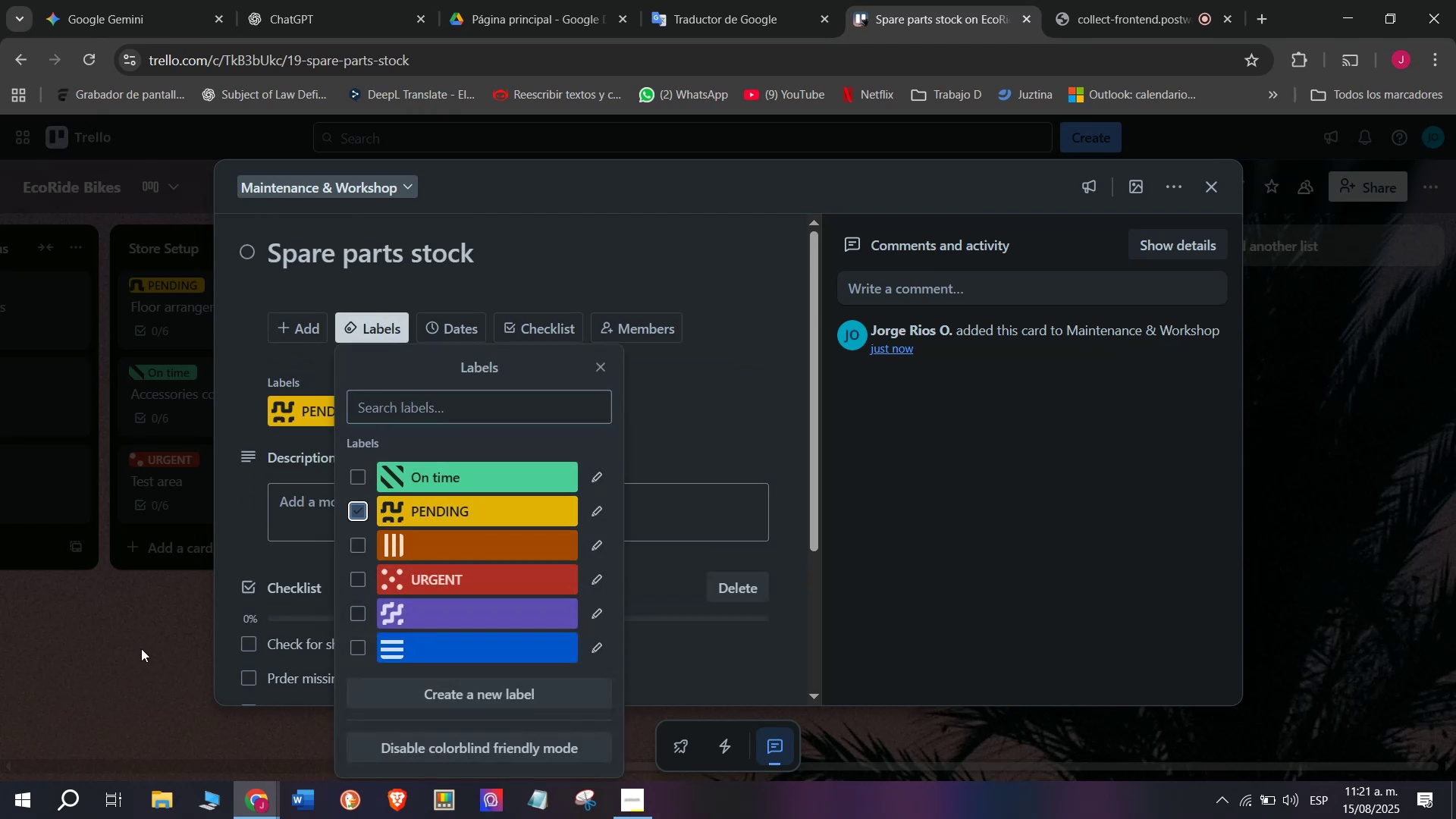 
left_click_drag(start_coordinate=[86, 695], to_coordinate=[84, 704])
 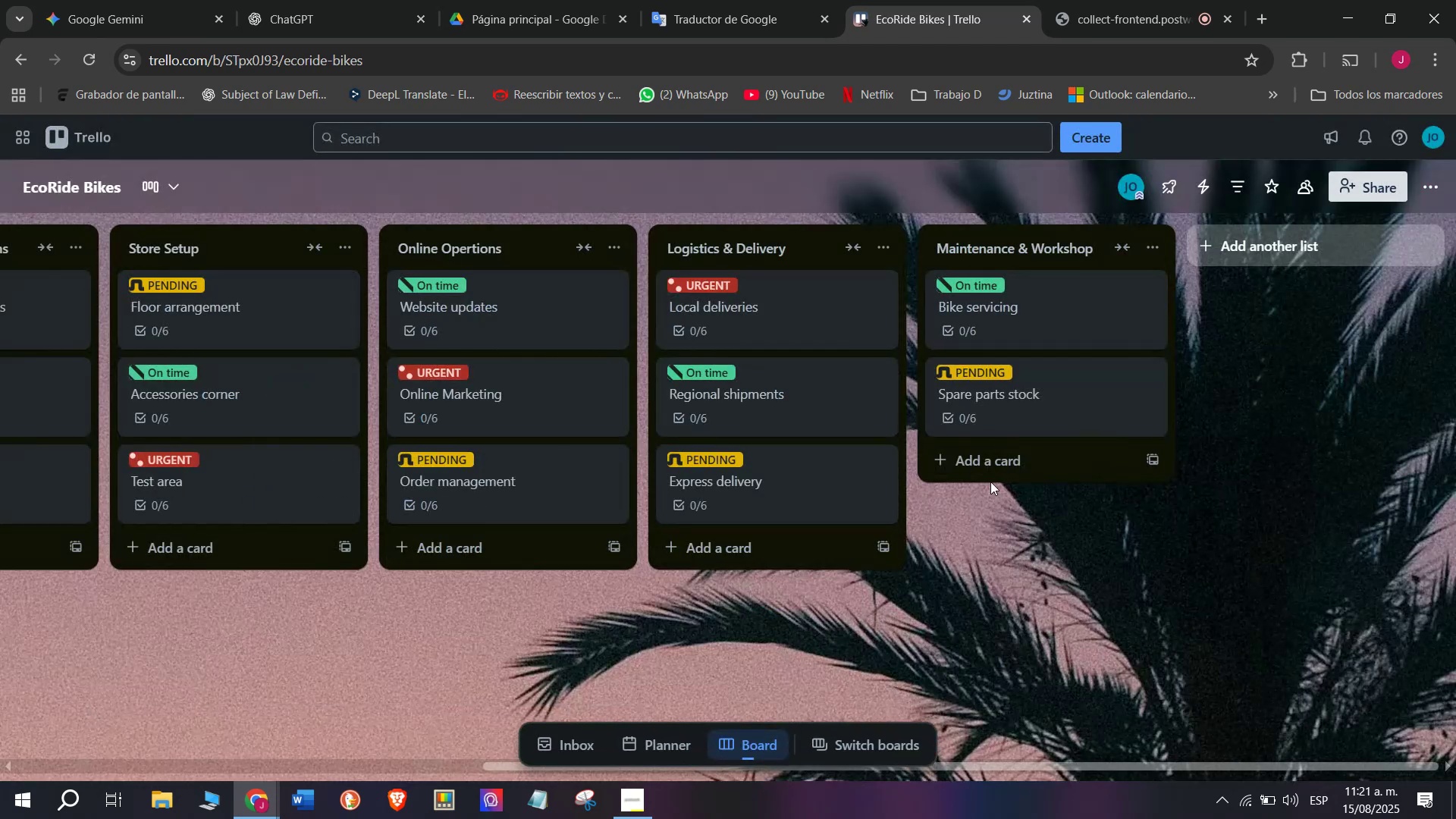 
left_click([980, 453])
 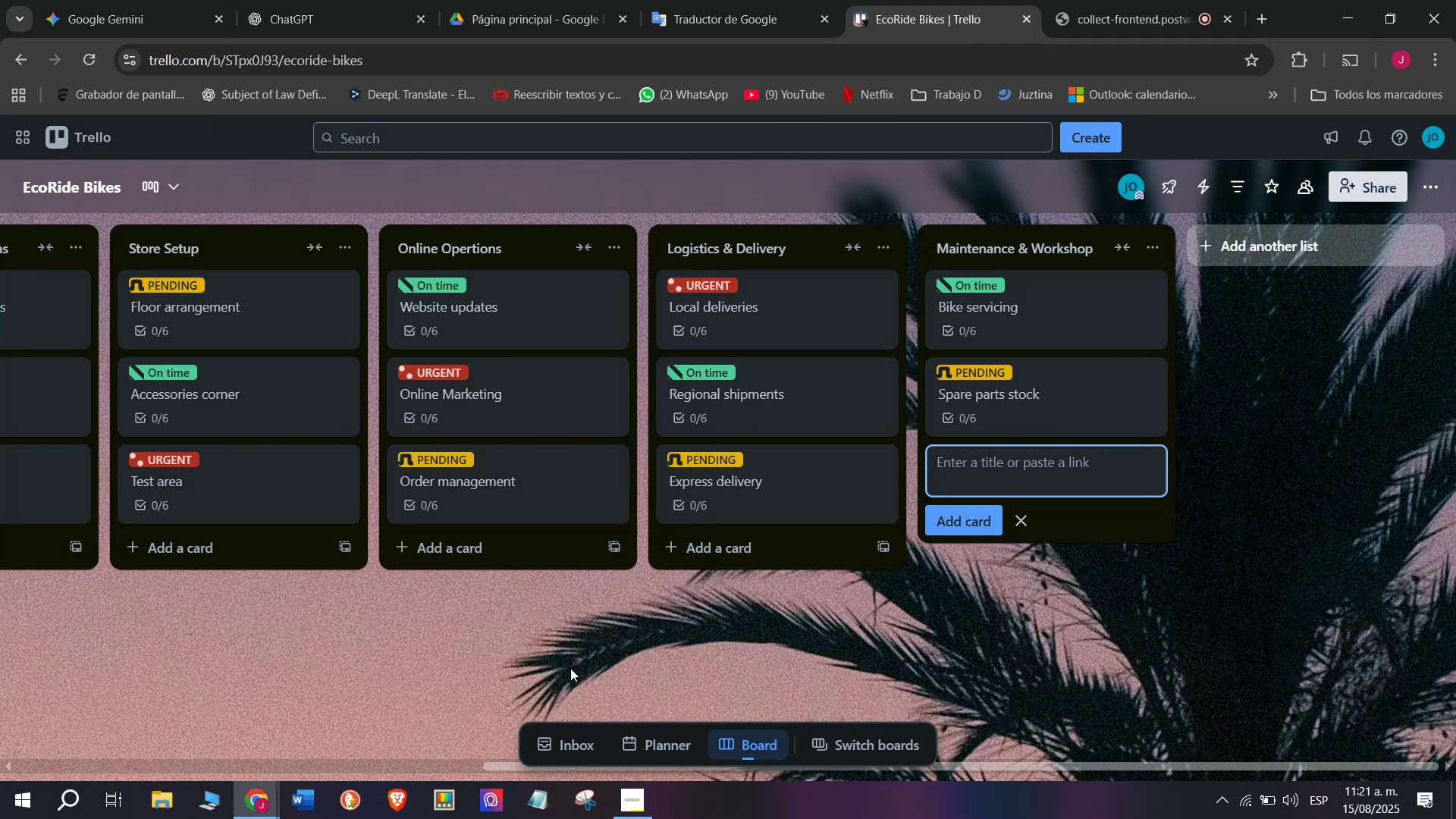 
key(CapsLock)
 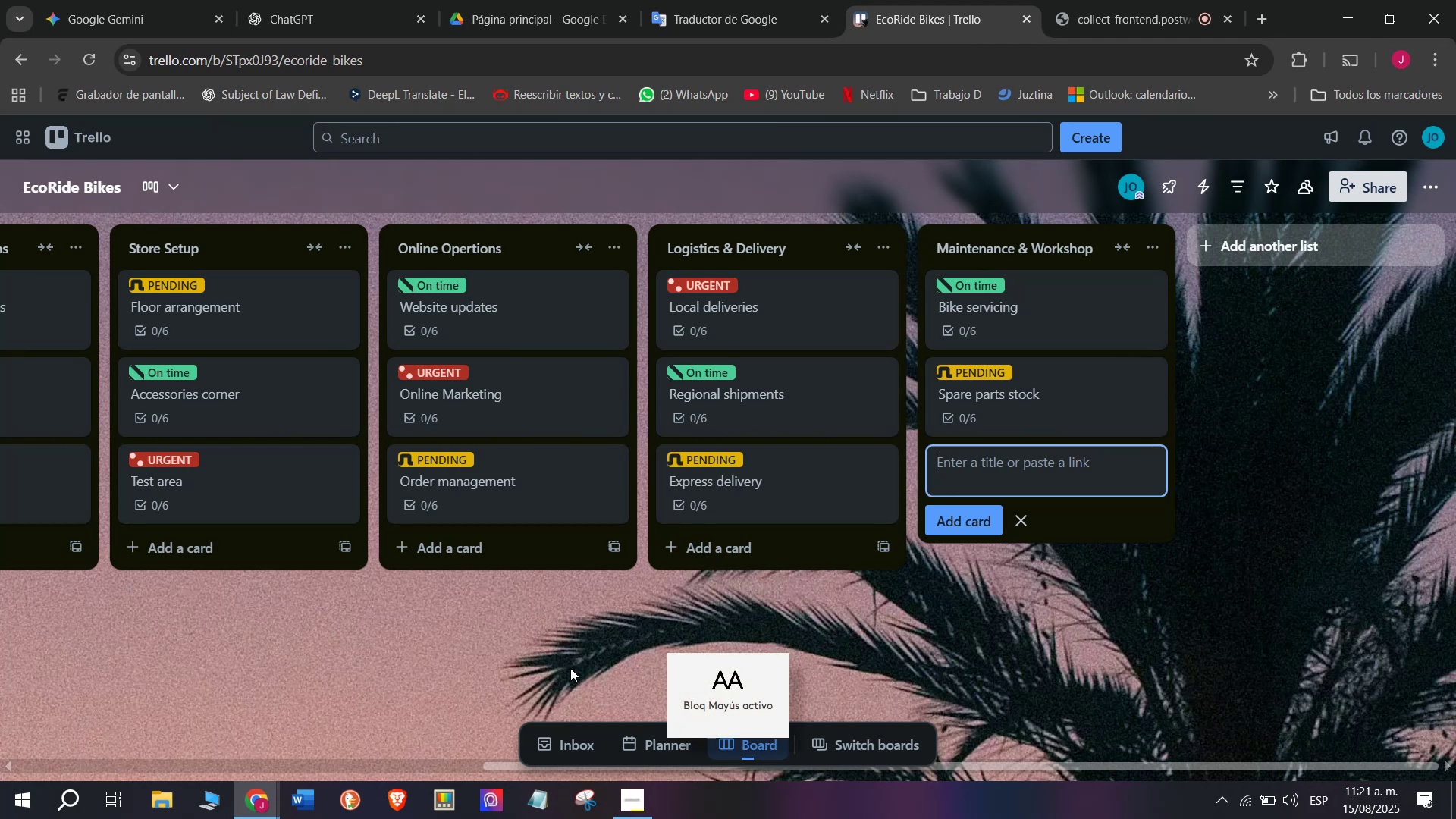 
key(W)
 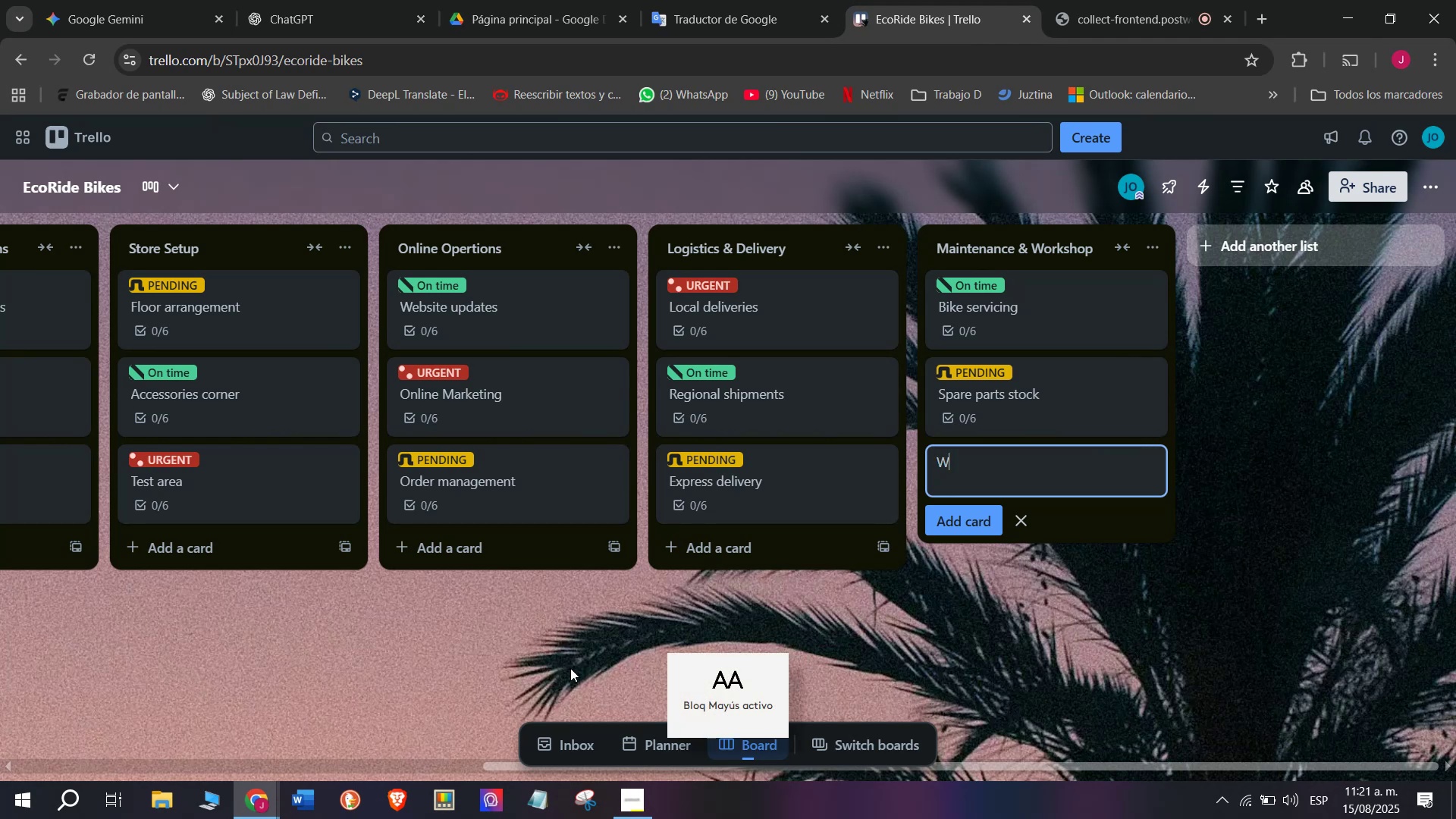 
key(CapsLock)
 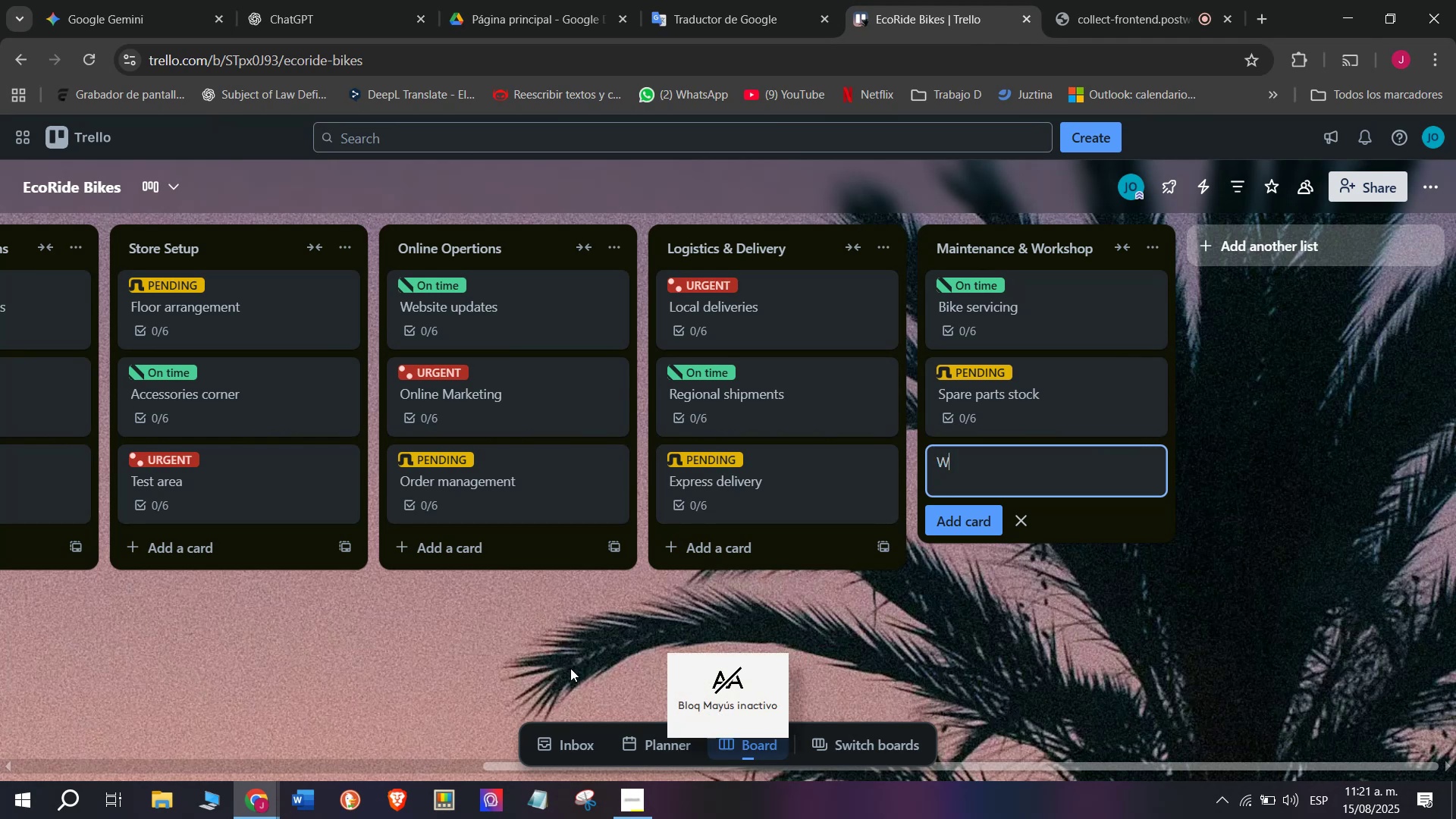 
key(A)
 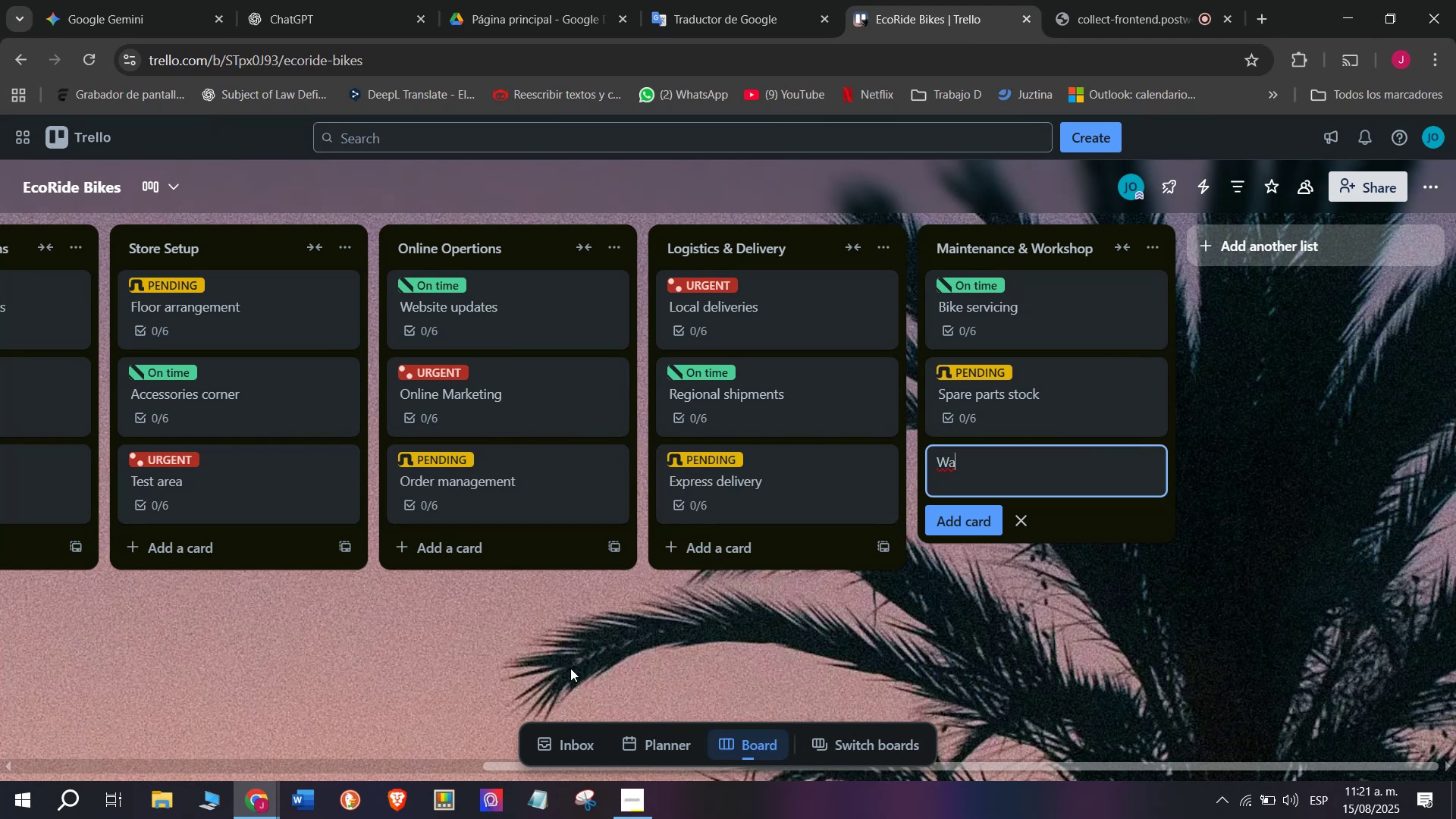 
type(rranty claims)
 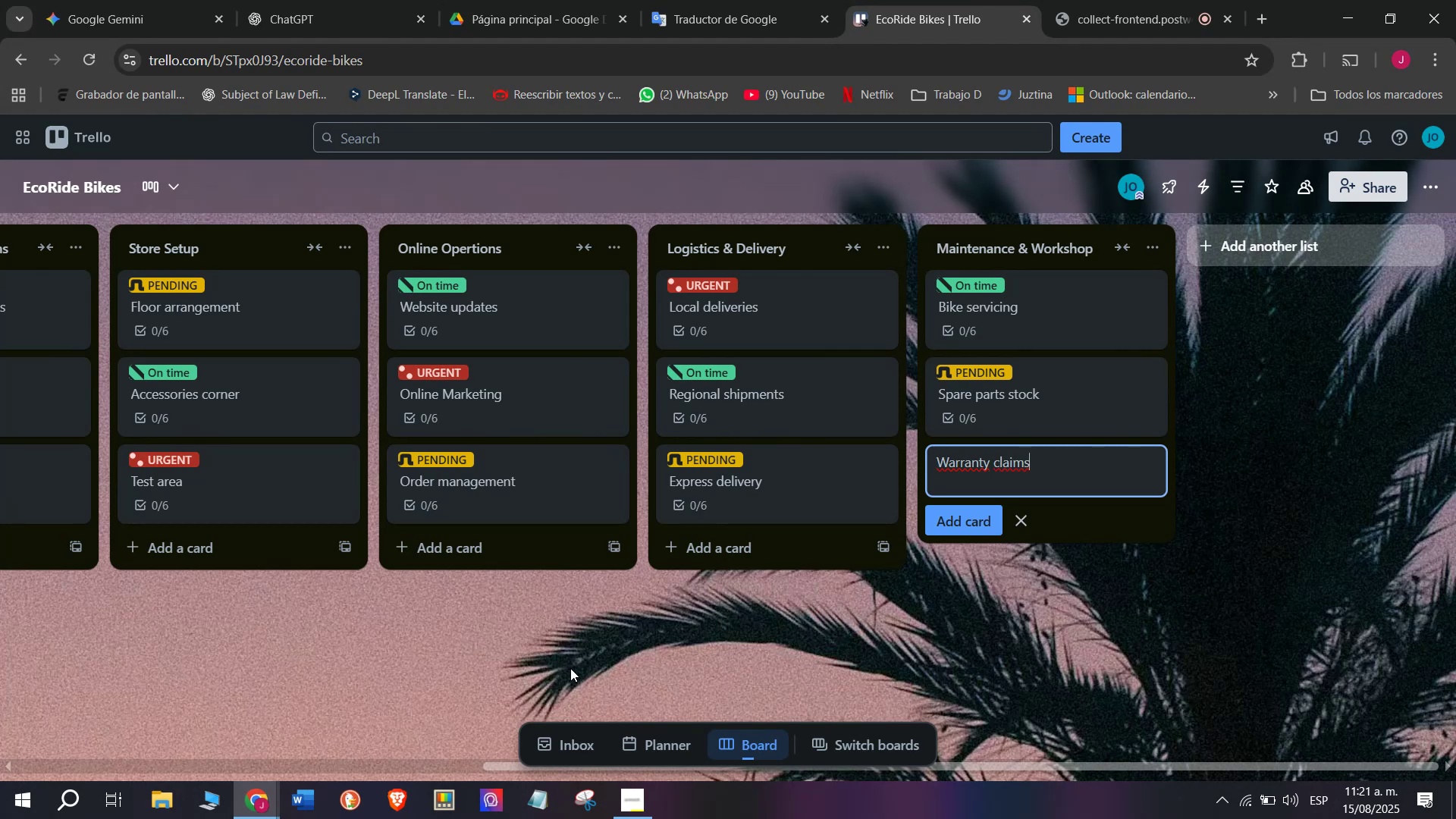 
key(Enter)
 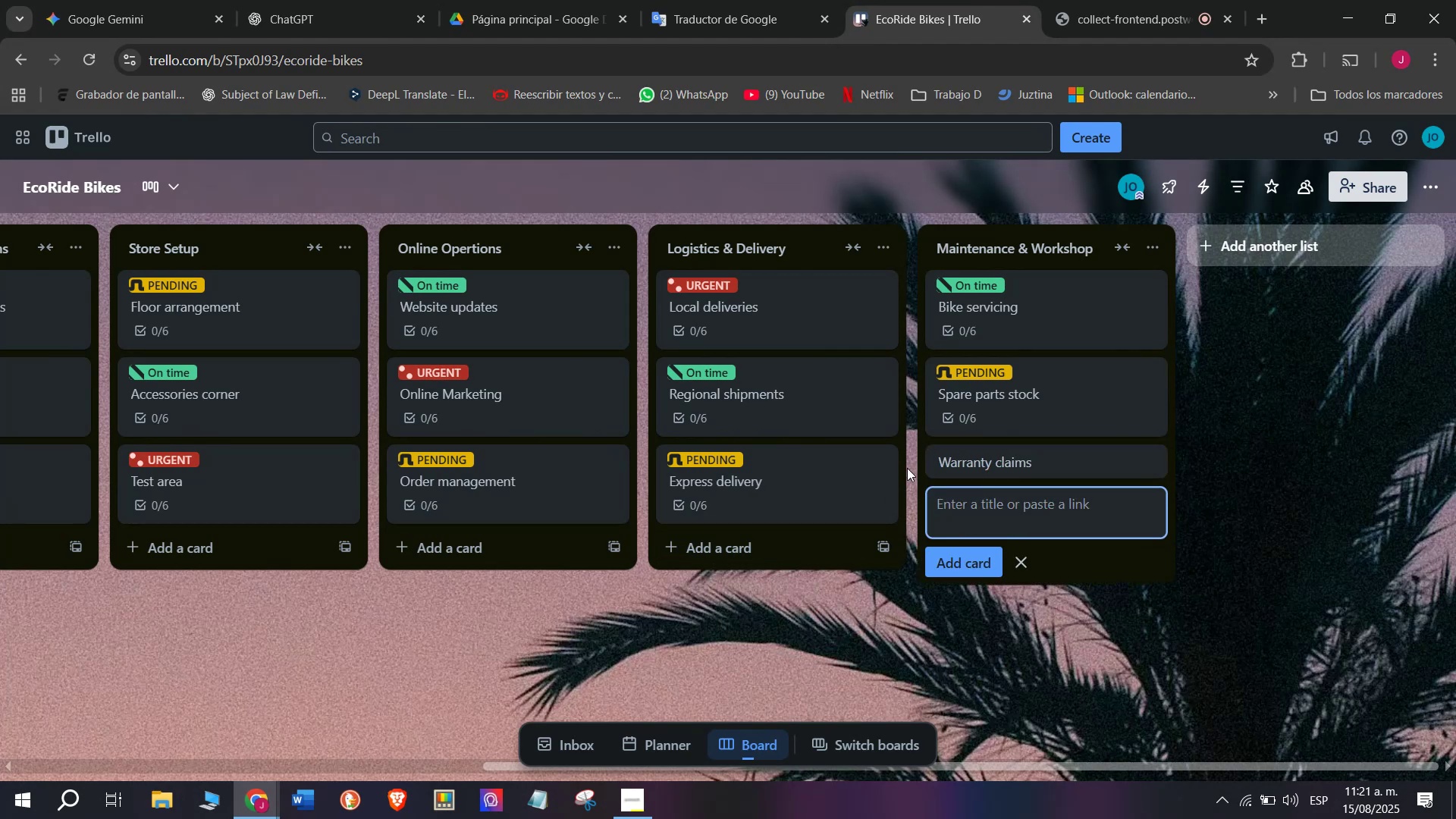 
left_click([989, 456])
 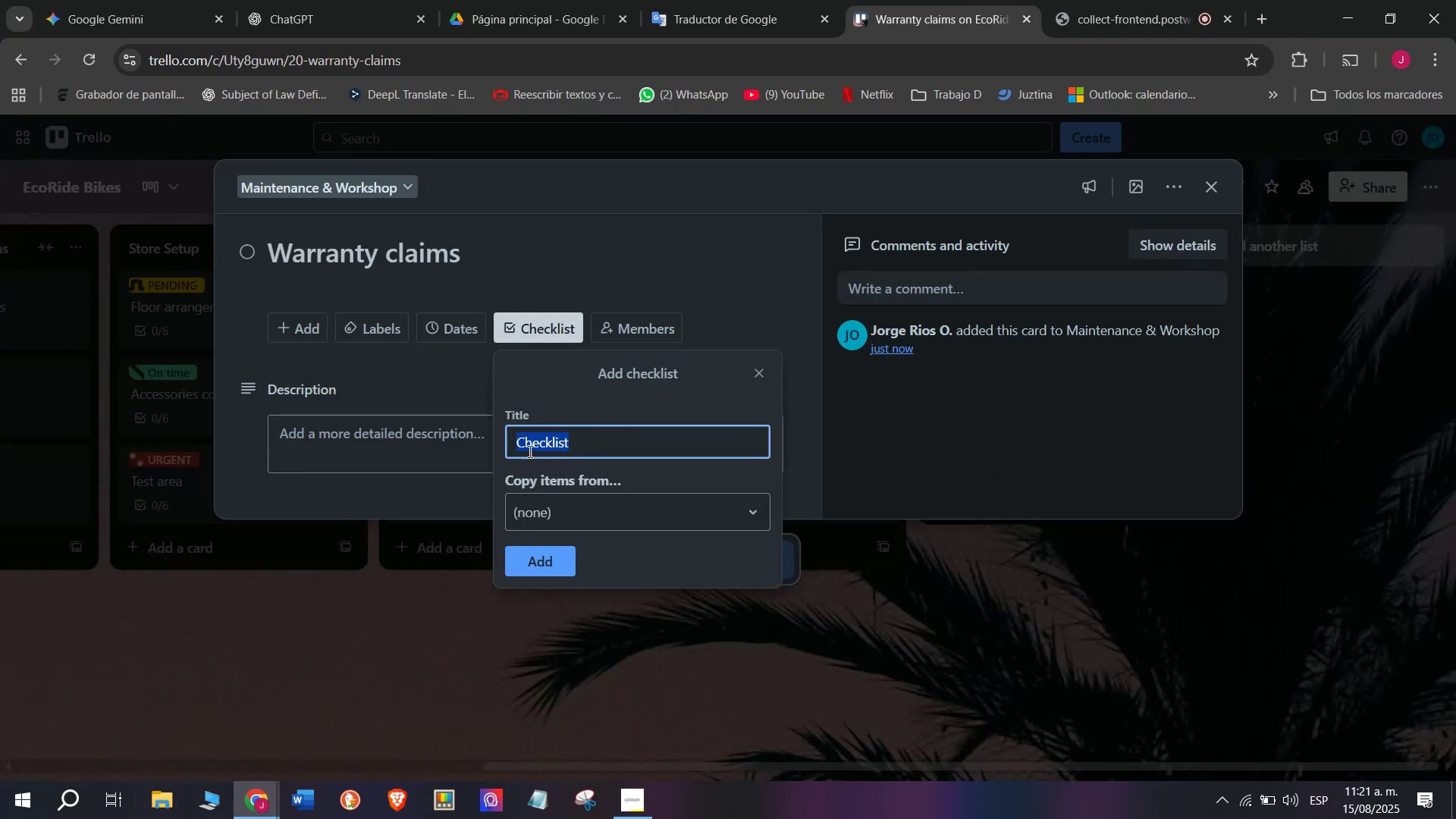 
left_click([538, 563])
 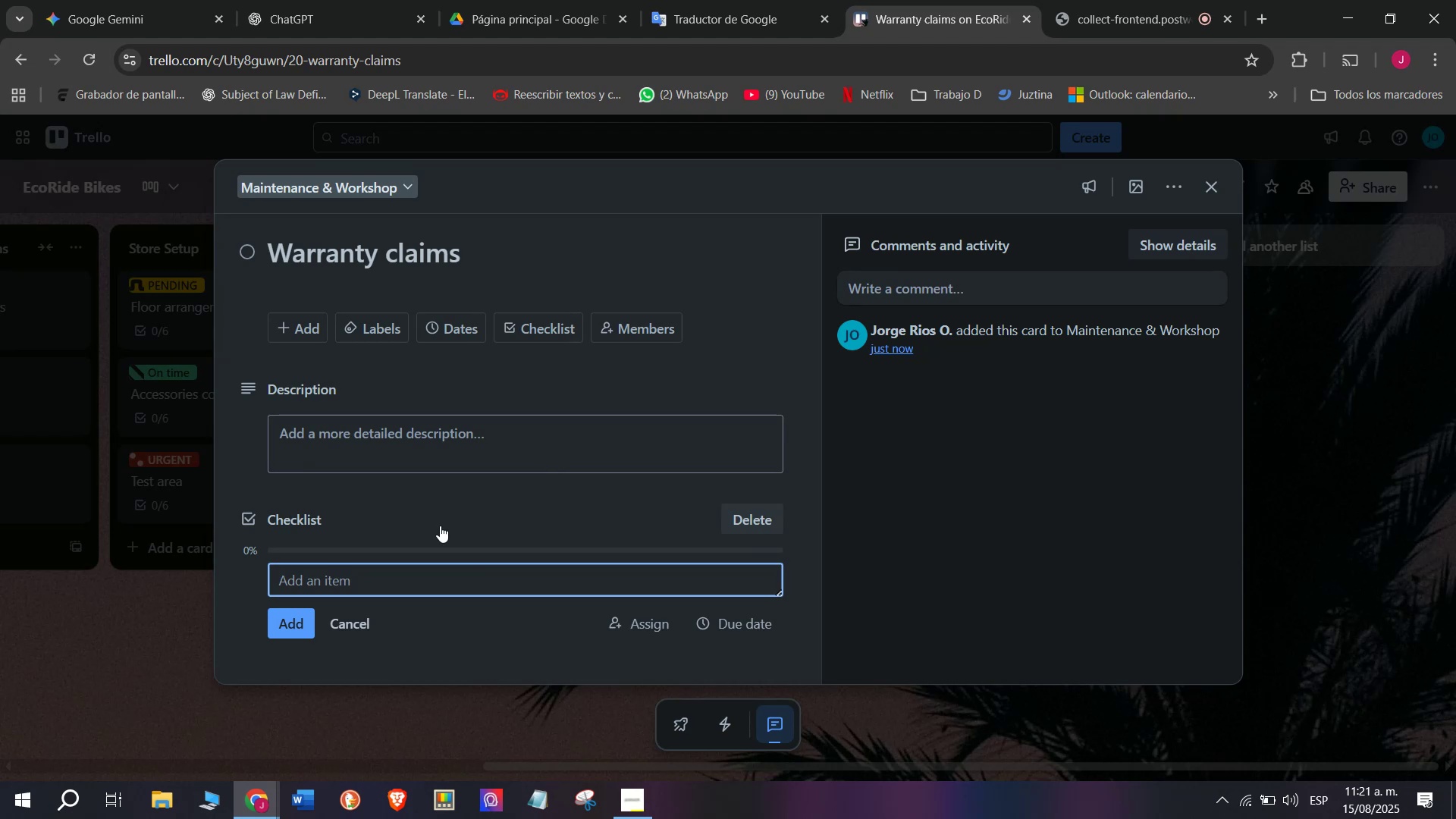 
type(Receive defect report)
 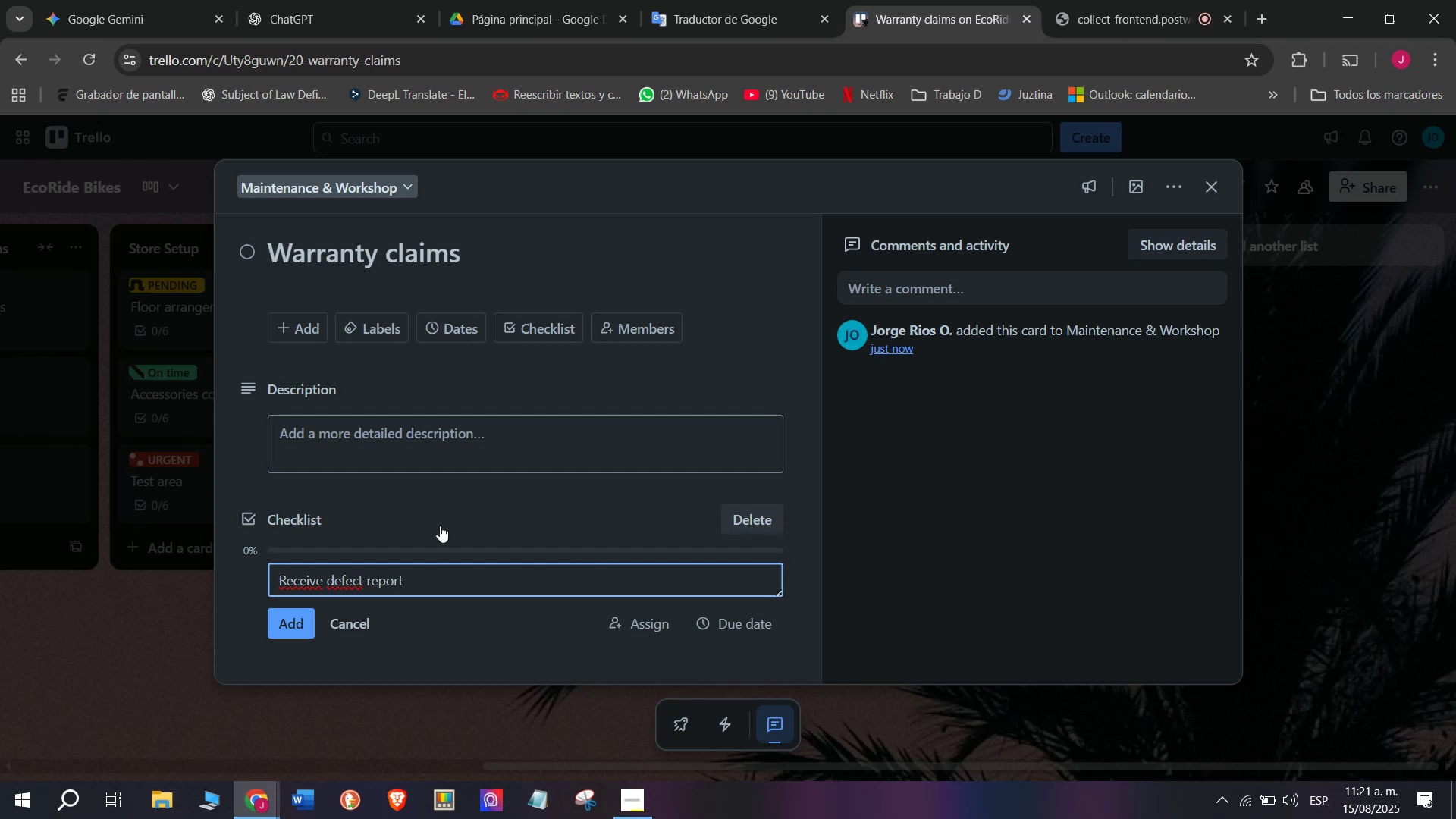 
key(Enter)
 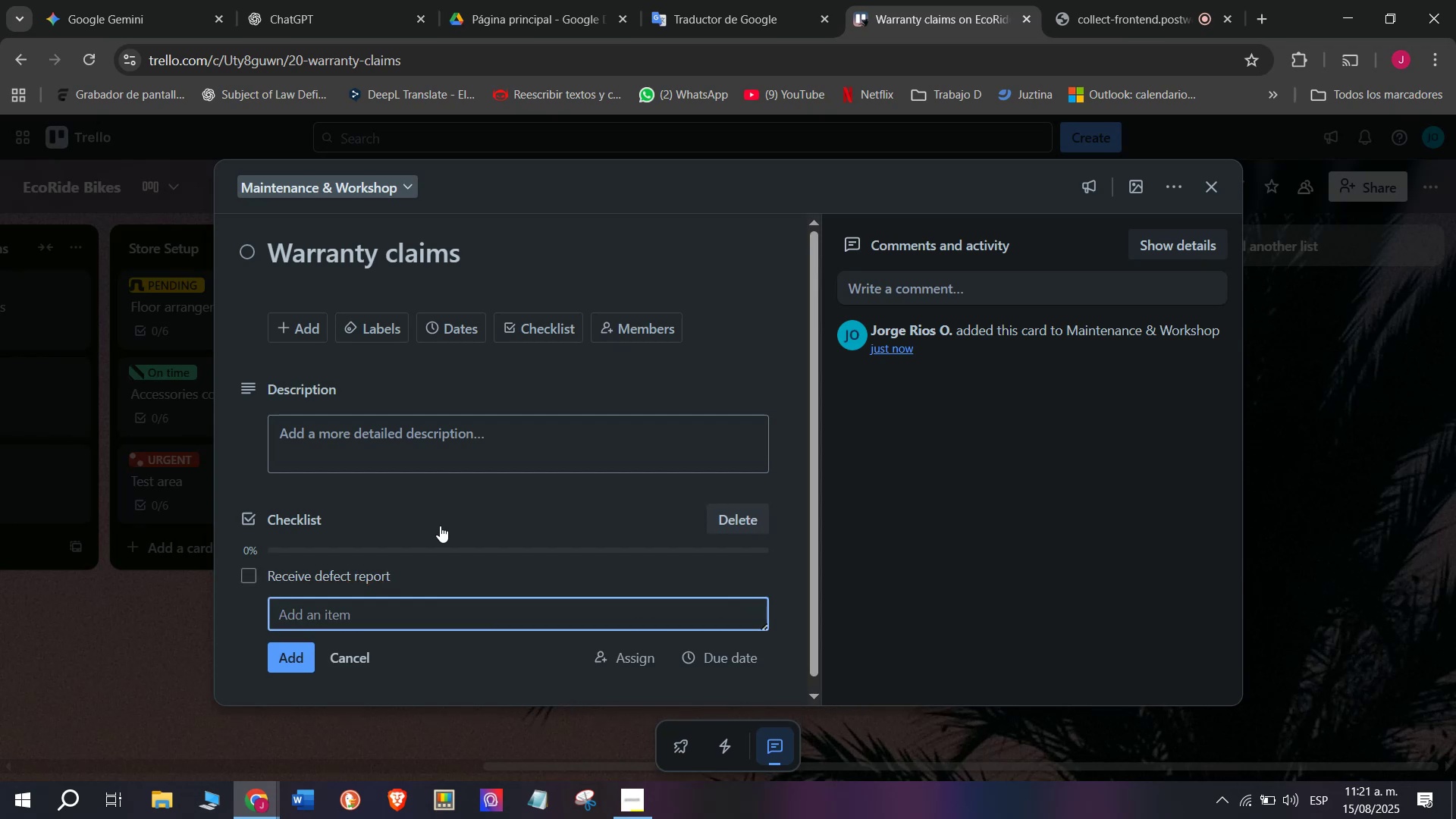 
type(Inspect bike)
 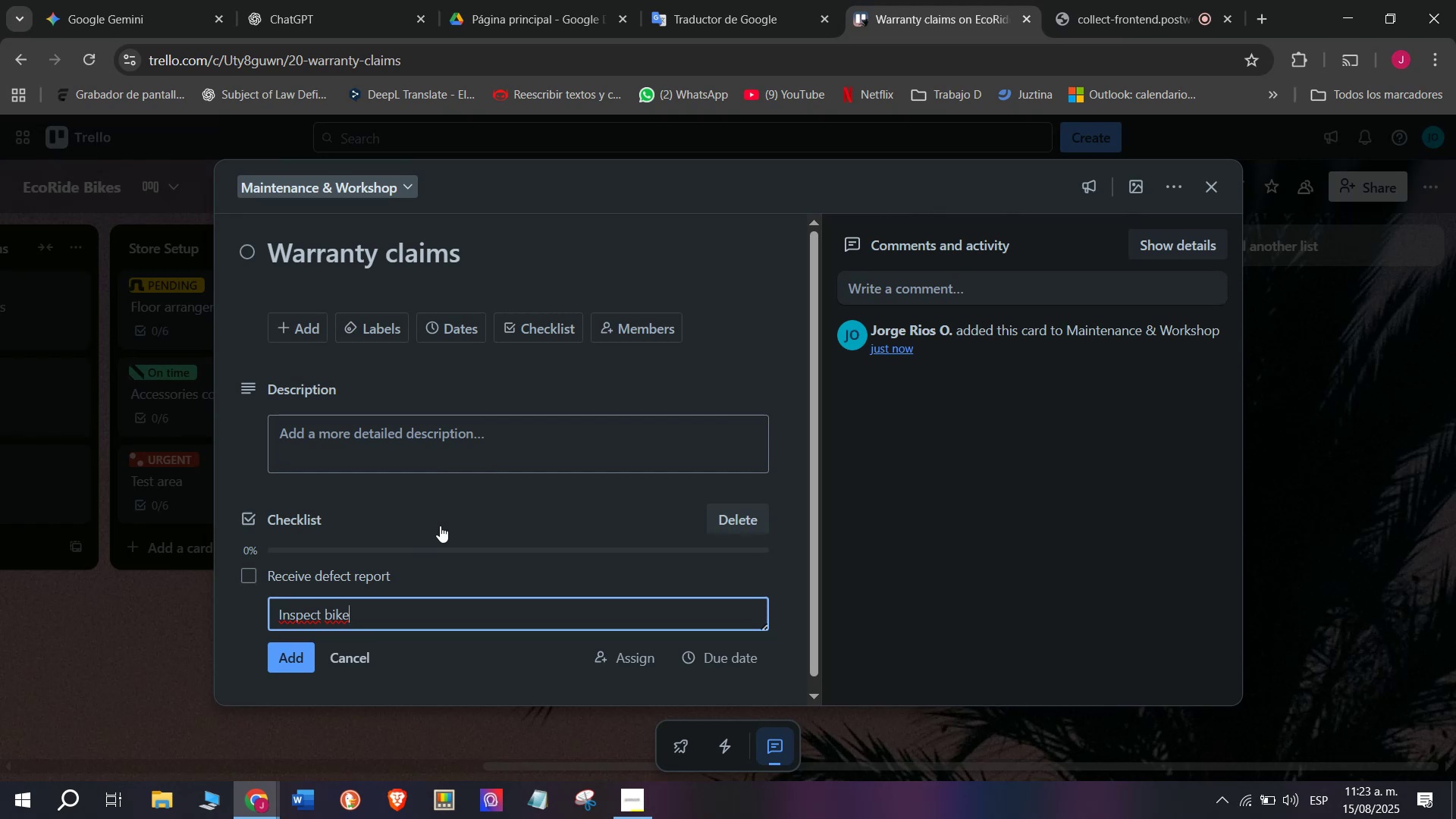 
wait(75.28)
 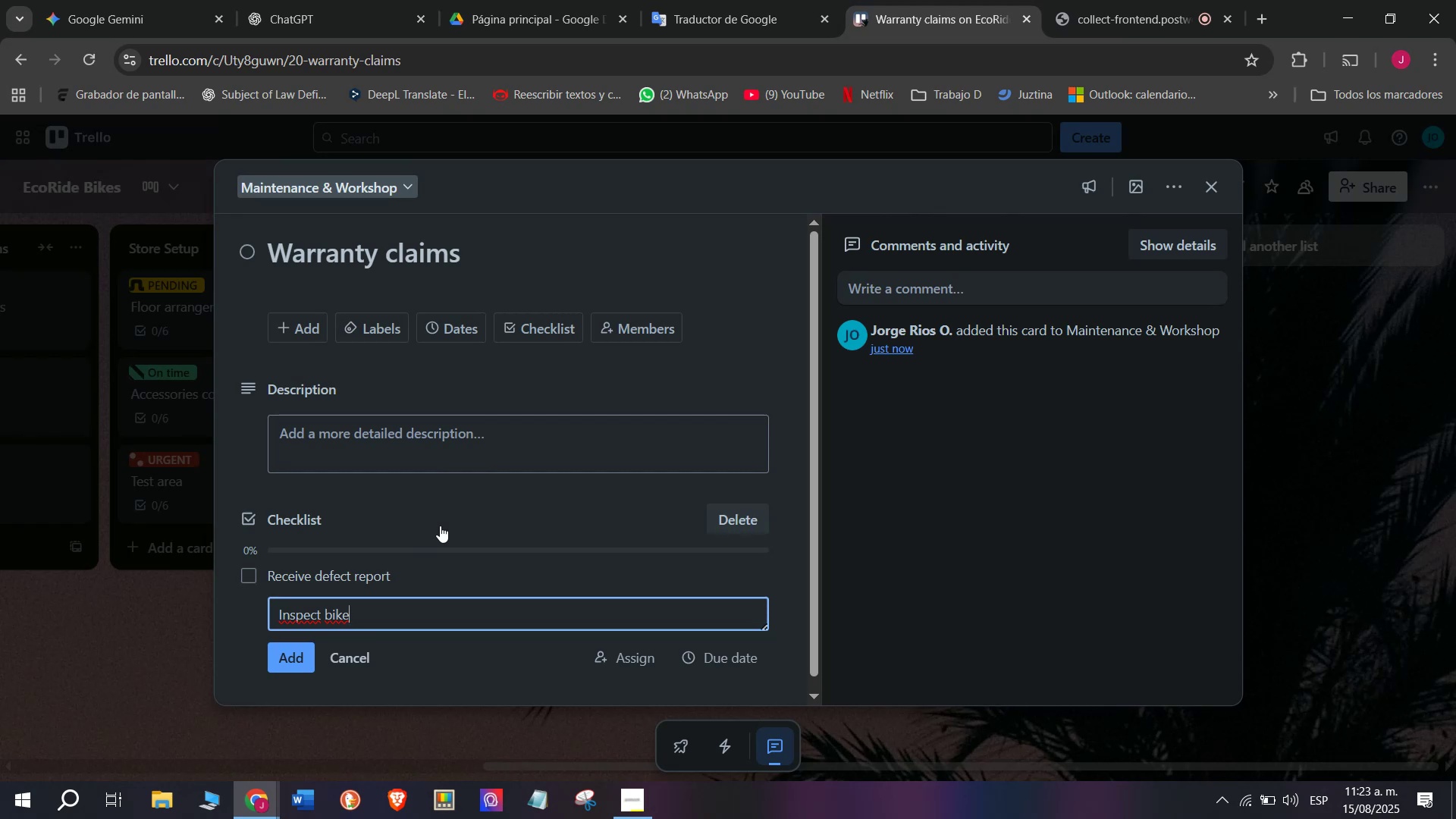 
key(Enter)
 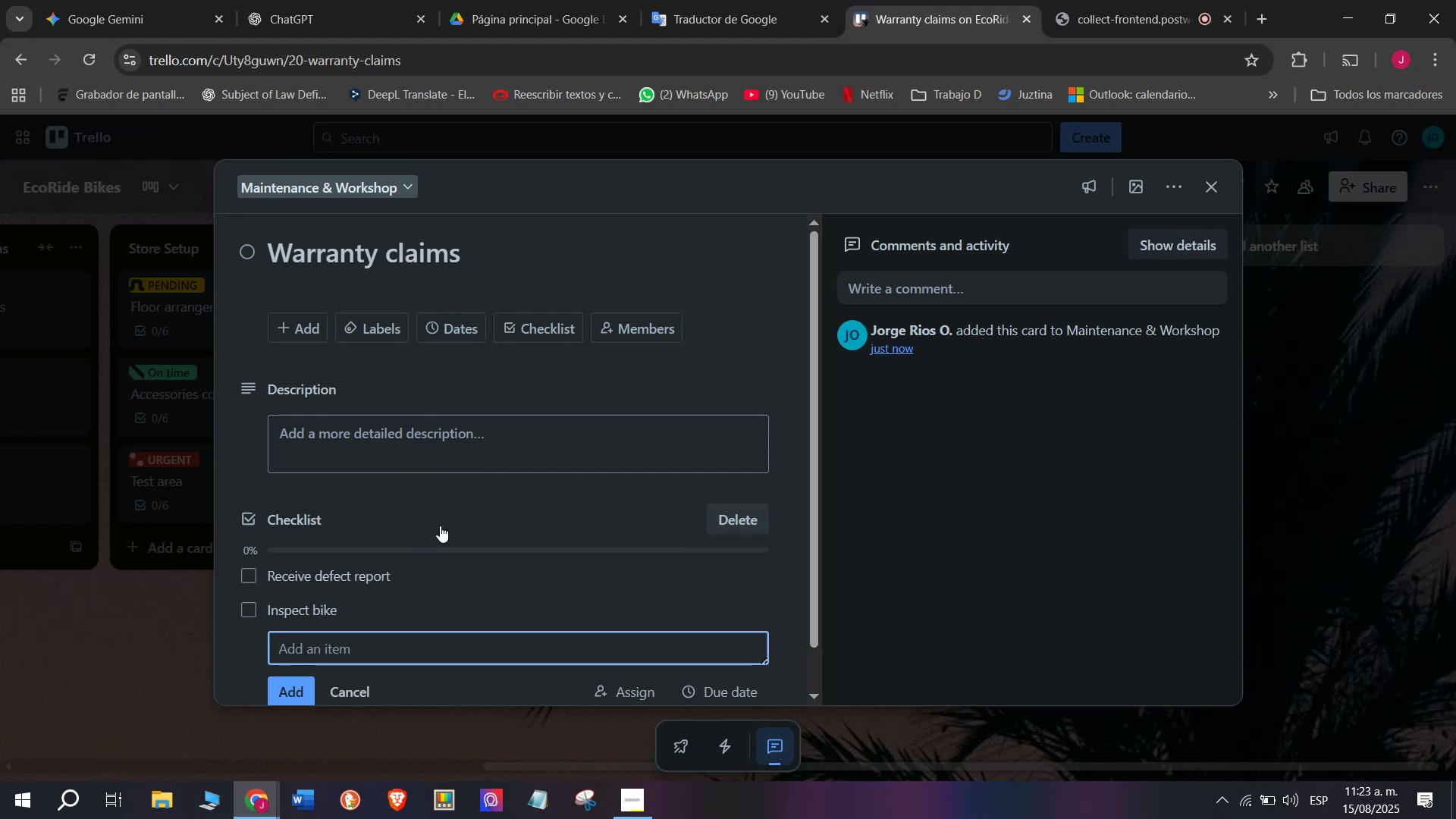 
wait(5.04)
 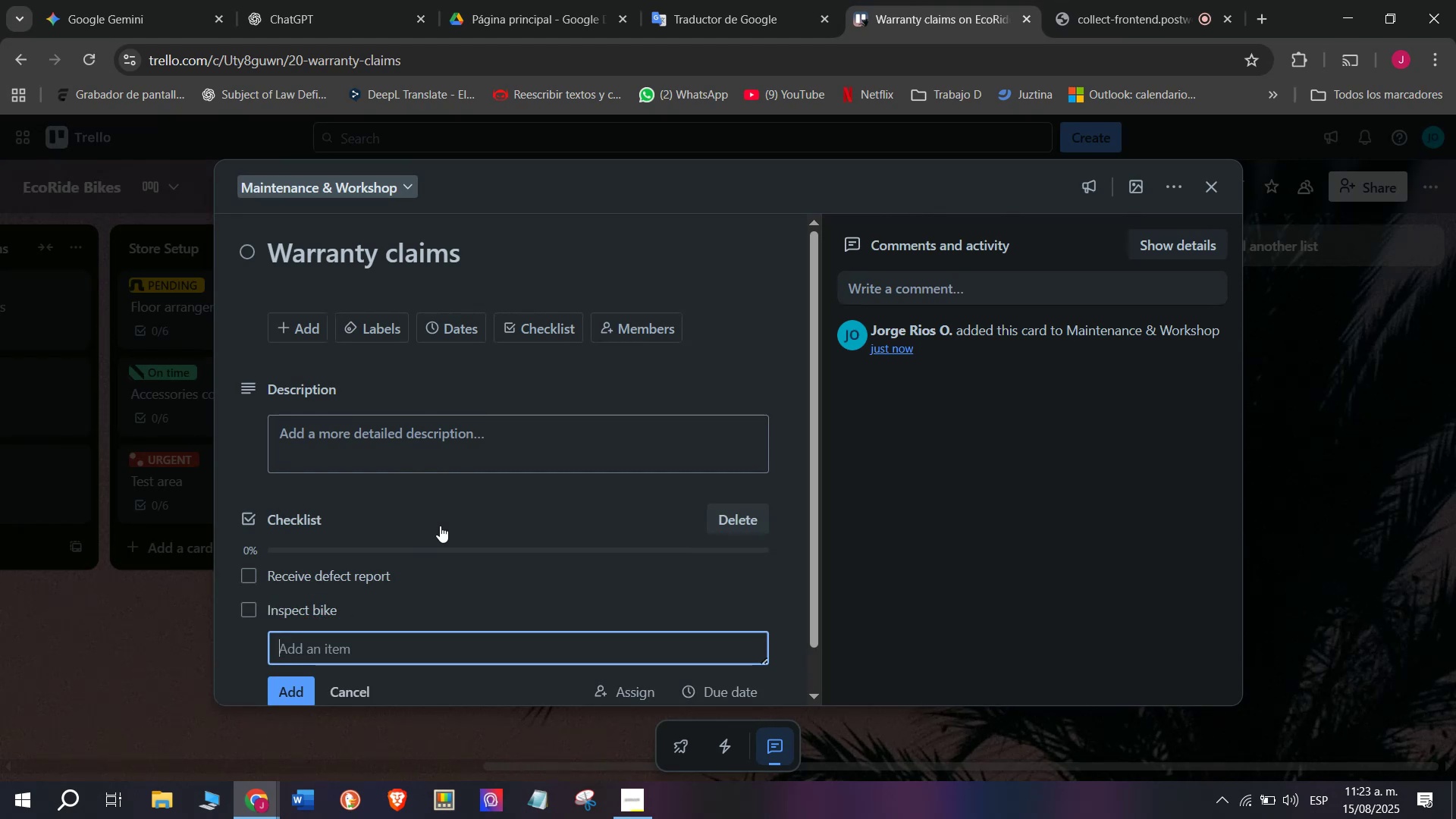 
type(Aoppro)
key(Backspace)
key(Backspace)
key(Backspace)
key(Backspace)
type(pprove)
 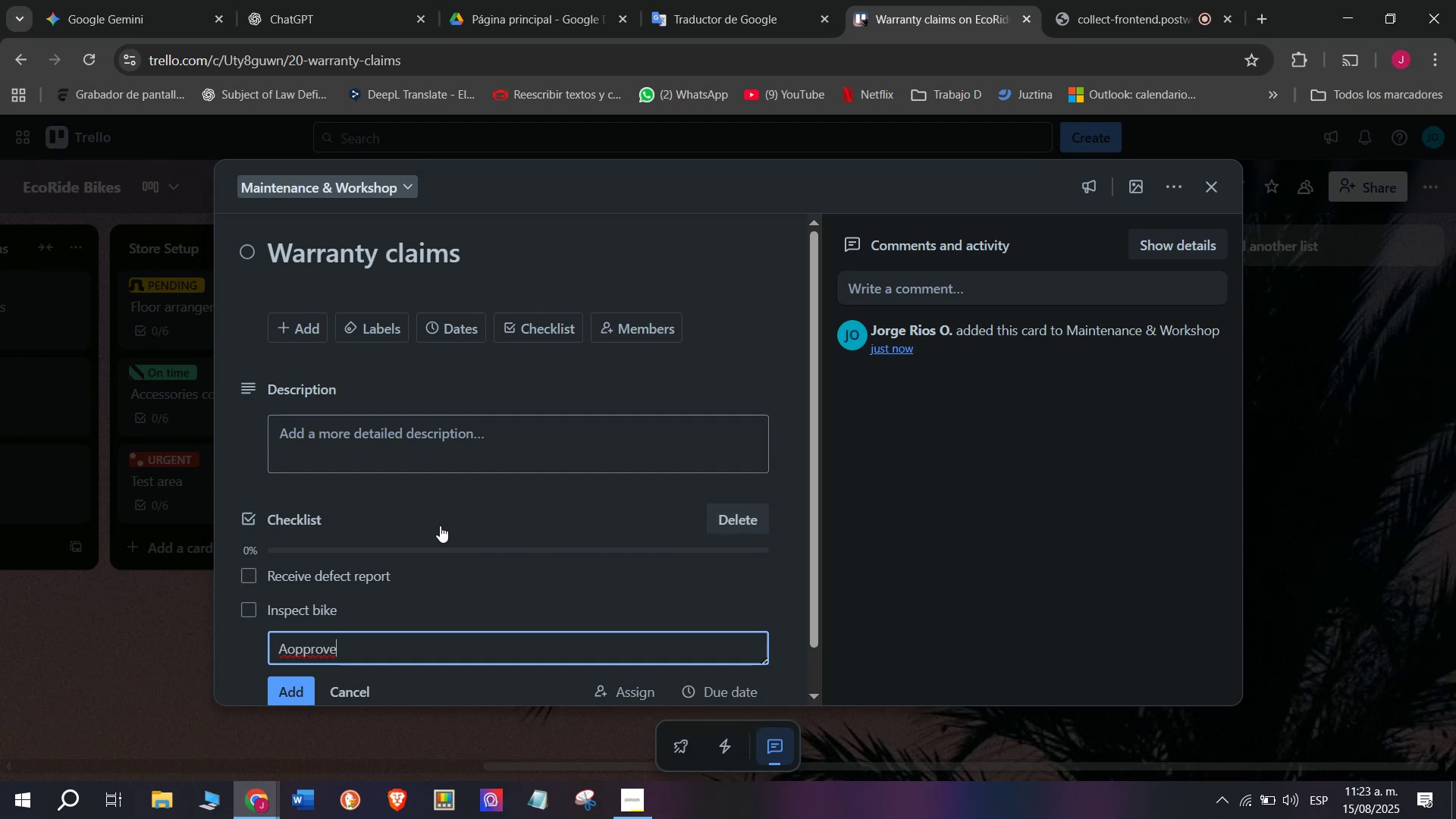 
key(Enter)
 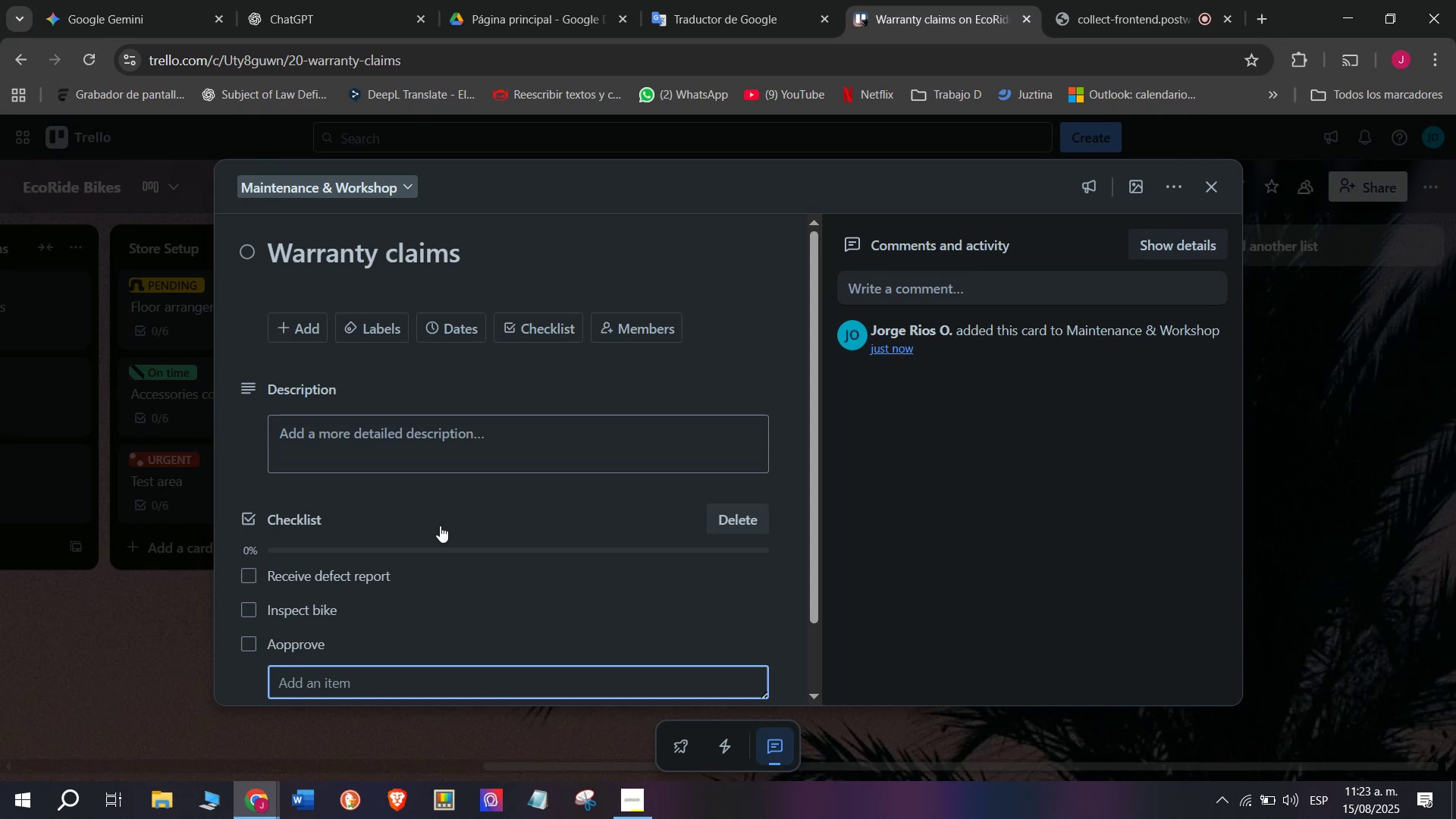 
wait(5.72)
 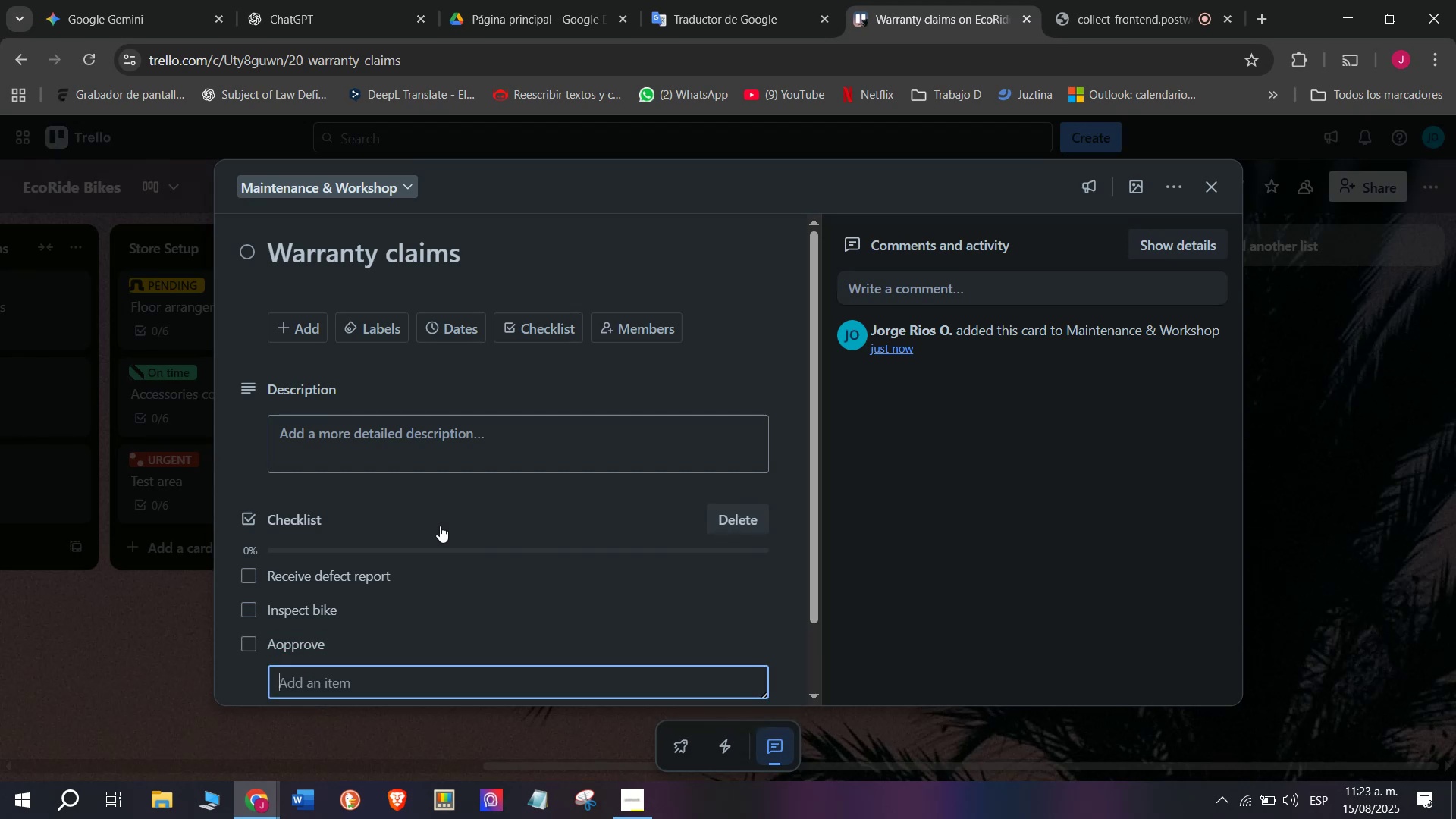 
left_click([369, 654])
 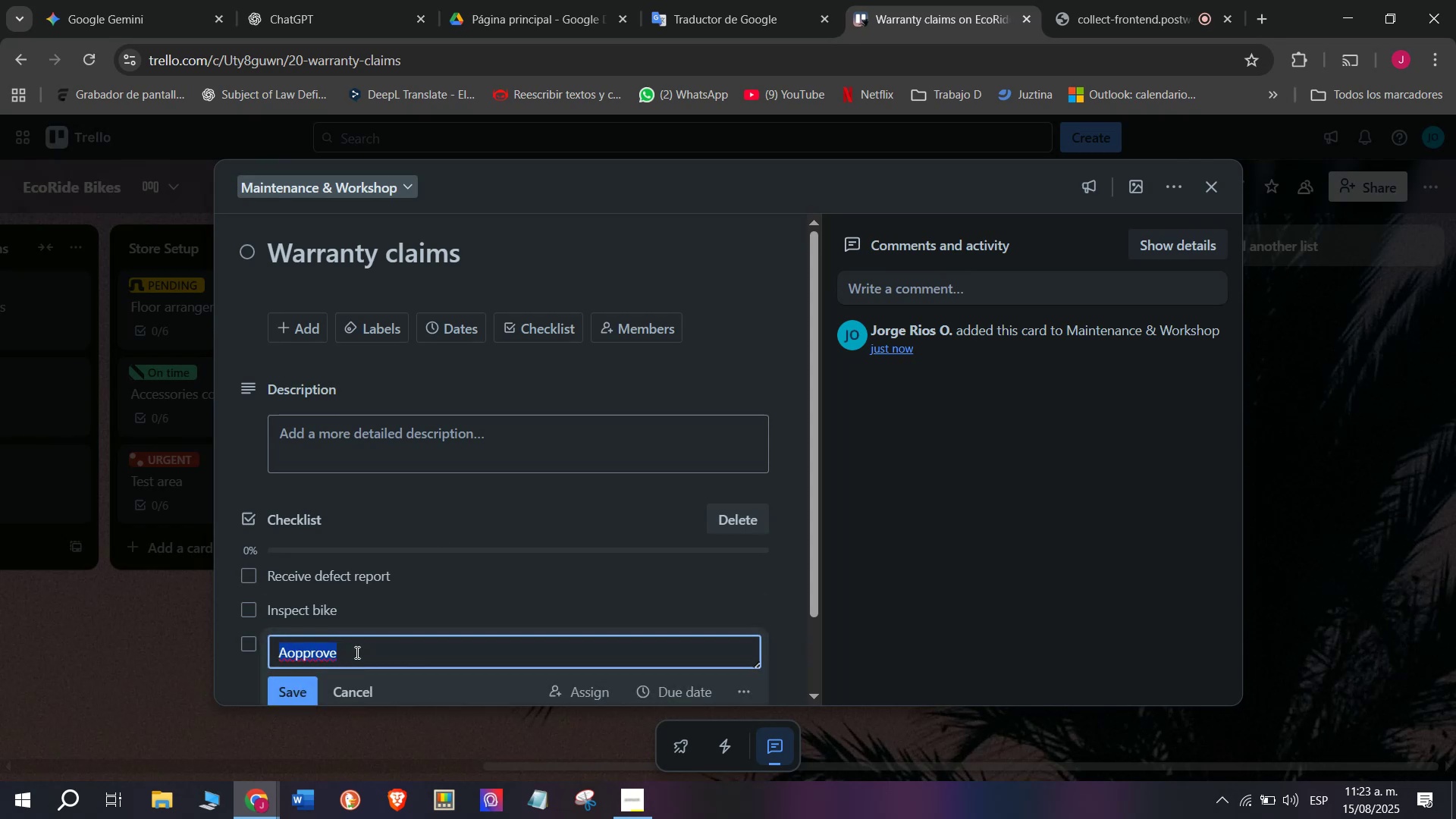 
triple_click([328, 651])
 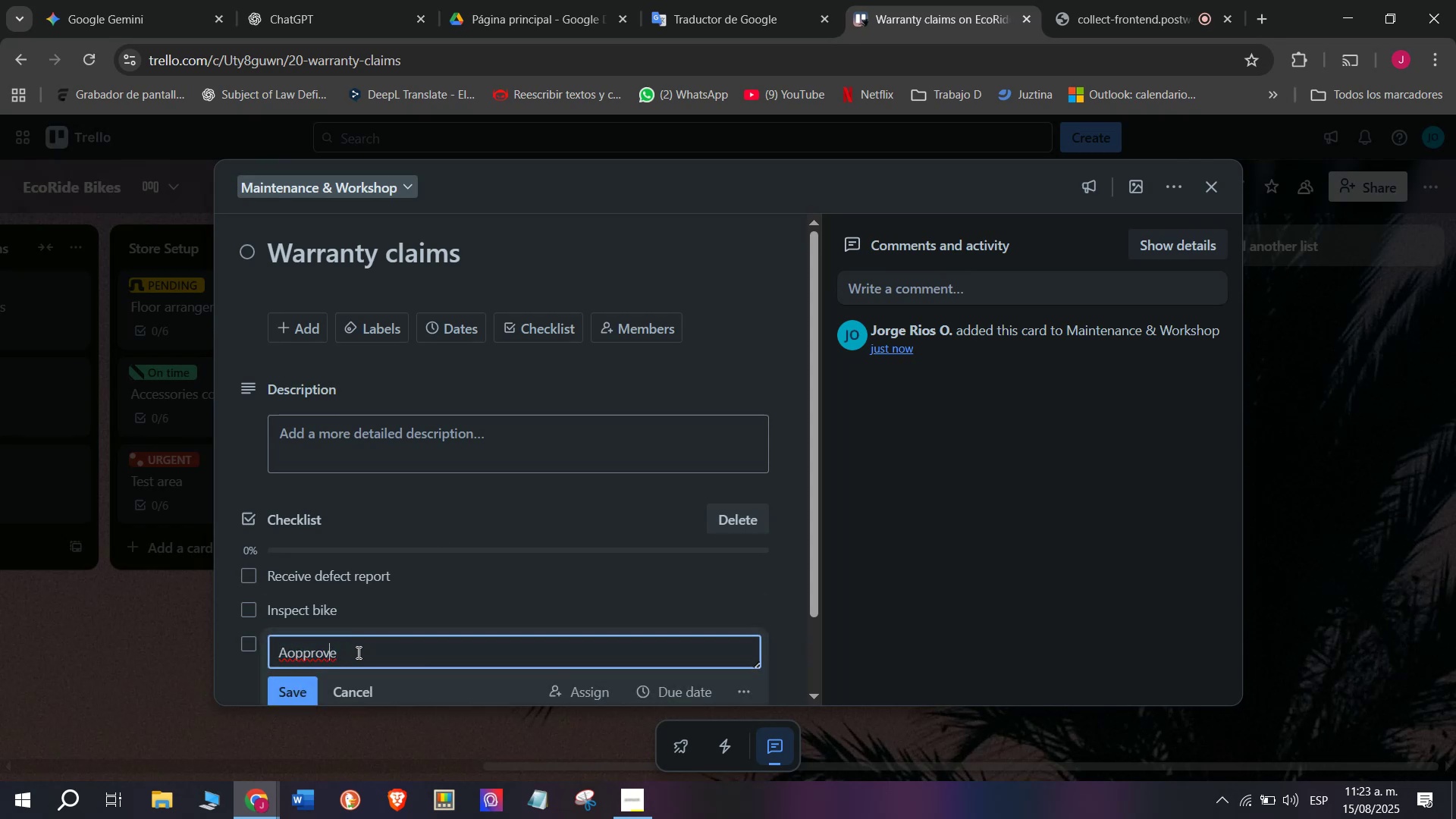 
triple_click([357, 652])
 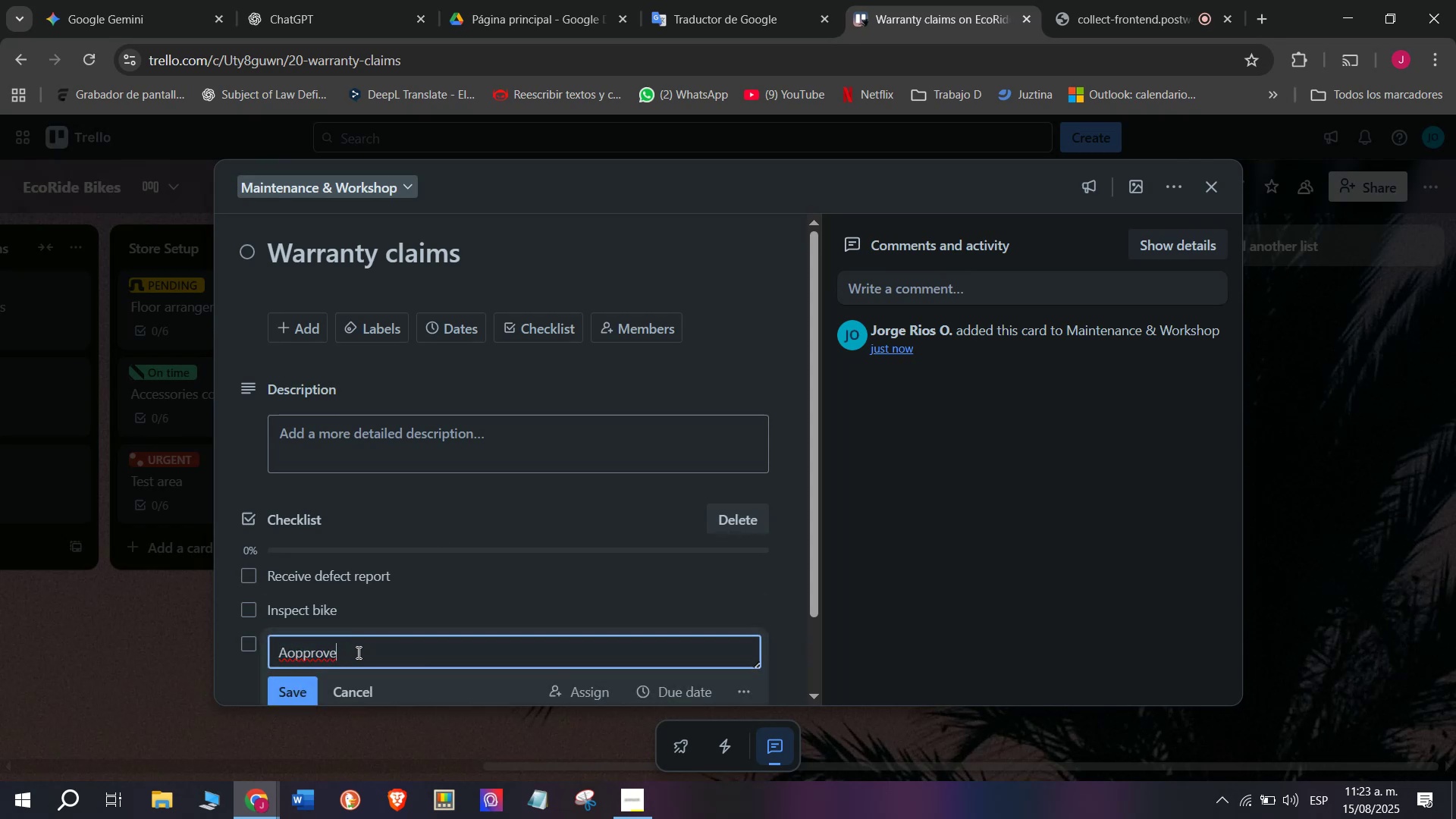 
type( reoa)
key(Backspace)
key(Backspace)
type(pair)
 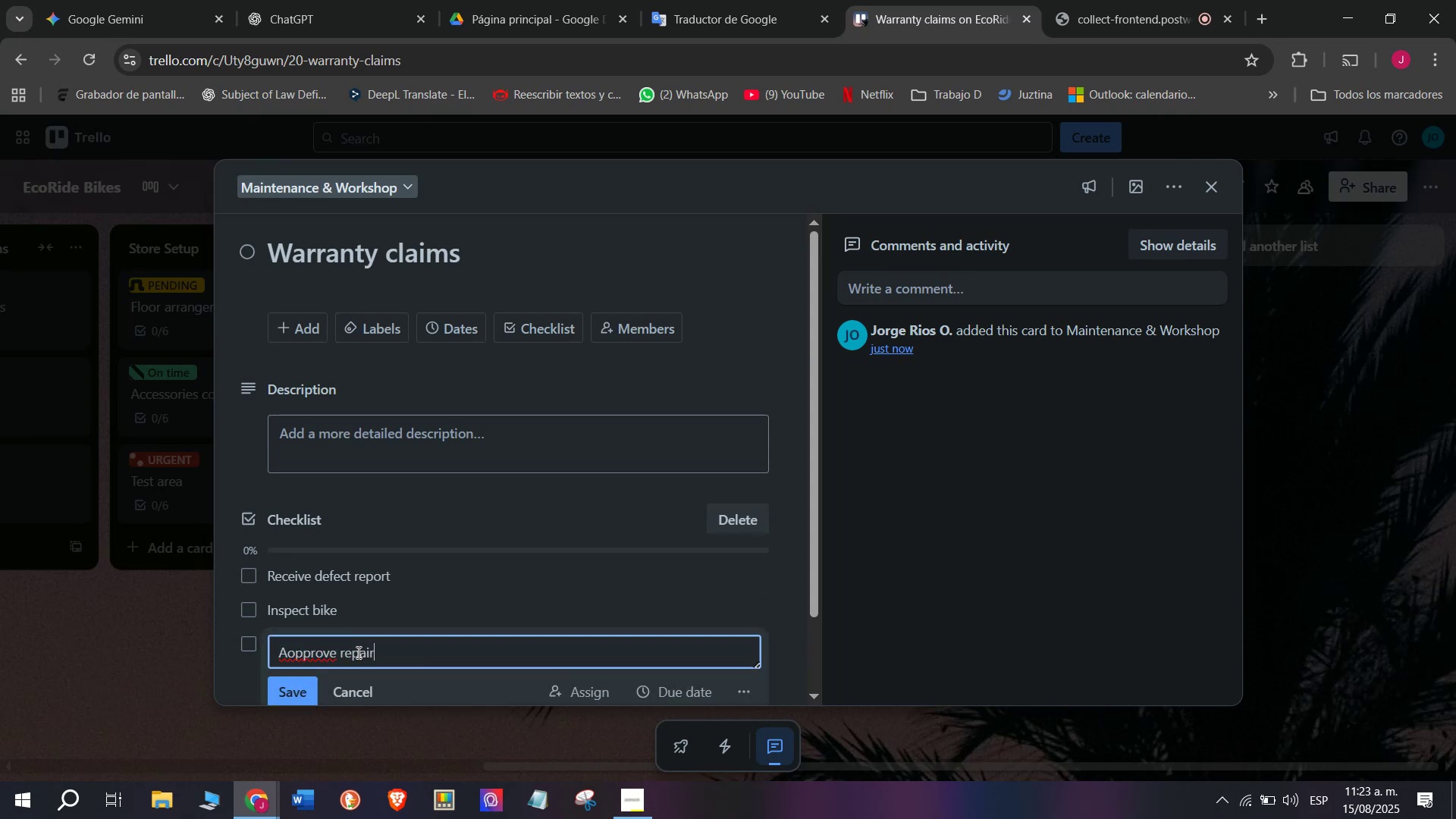 
key(Enter)
 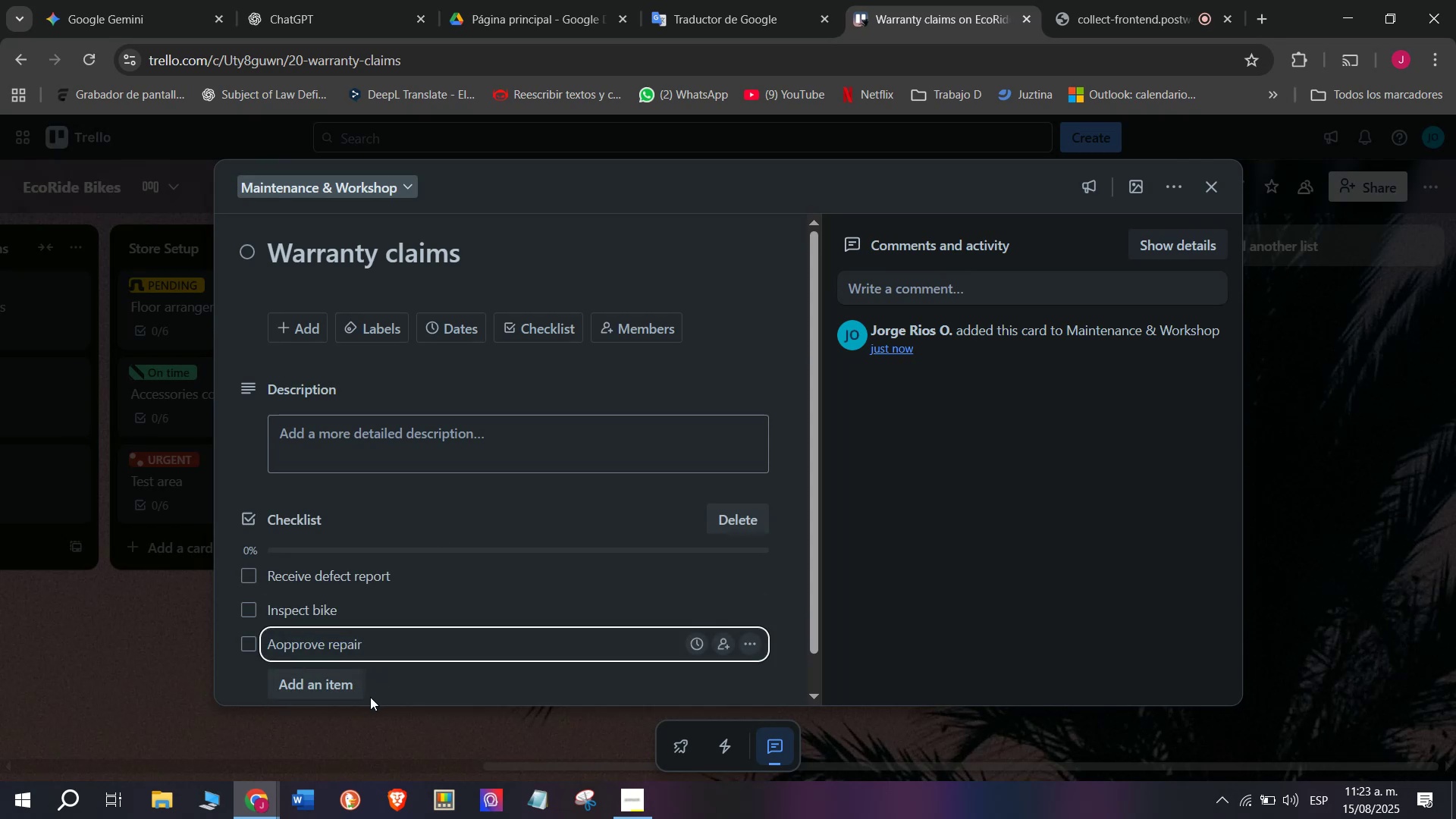 
left_click([350, 692])
 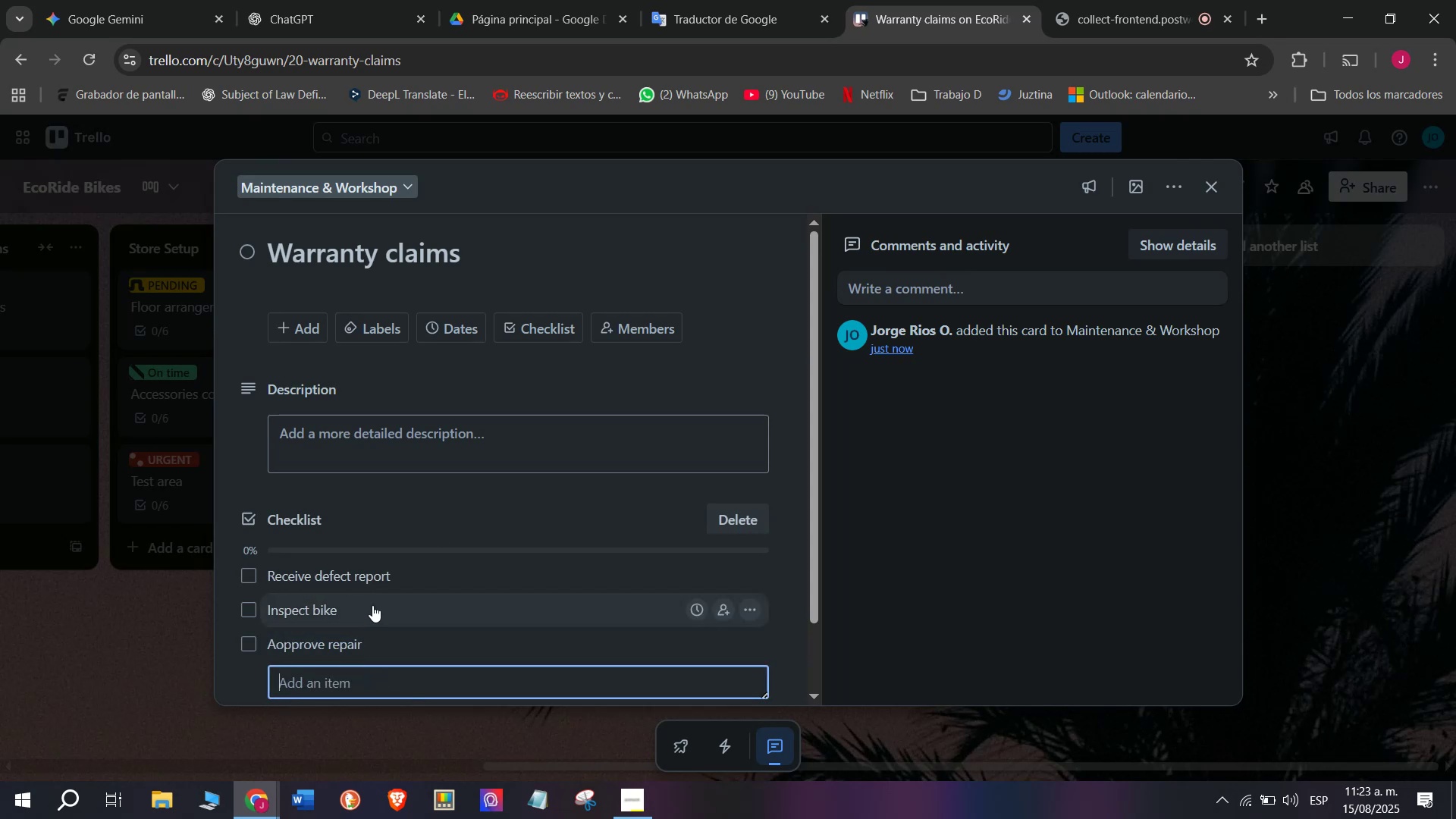 
scroll: coordinate [372, 605], scroll_direction: down, amount: 5.0
 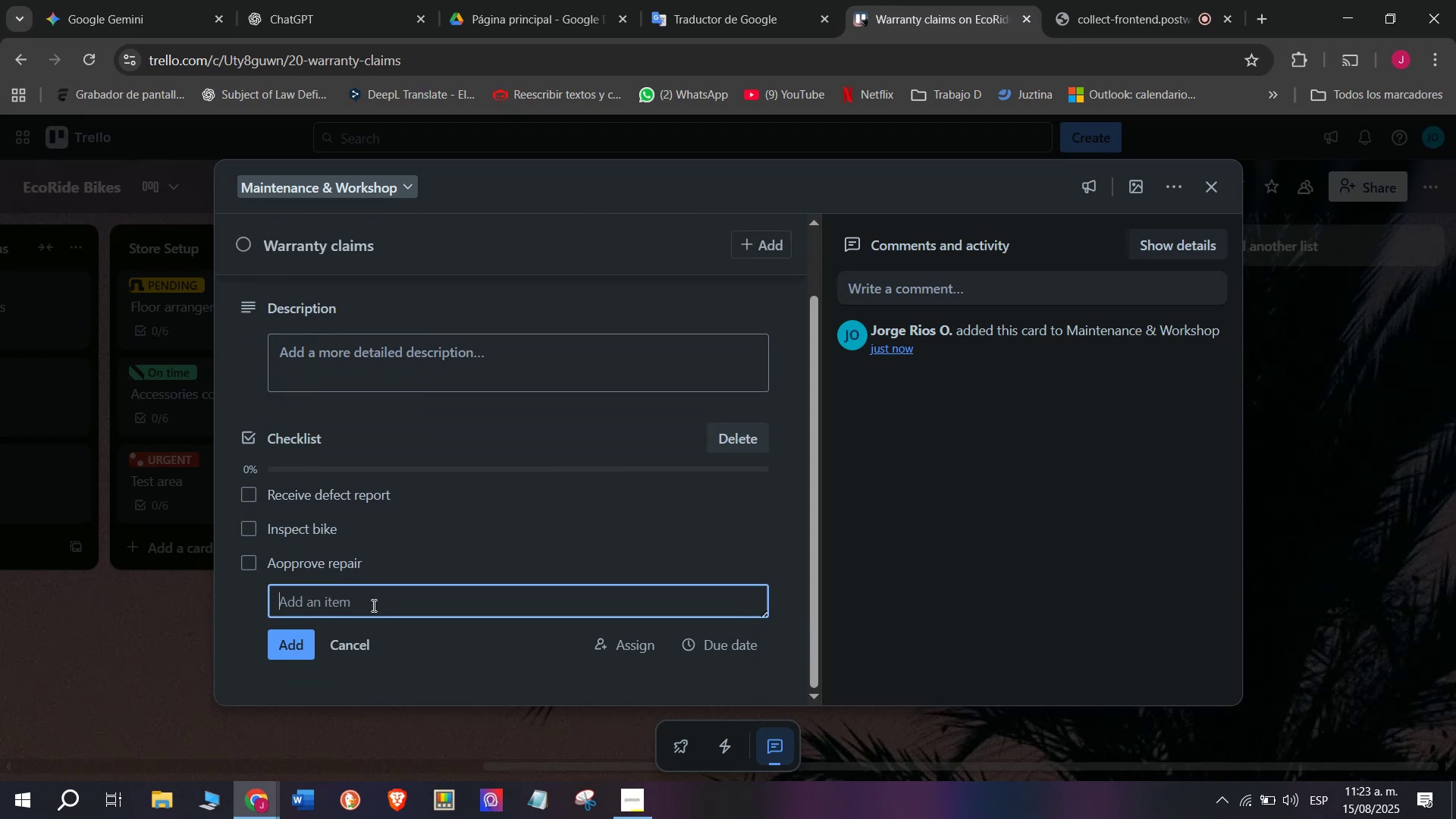 
wait(5.44)
 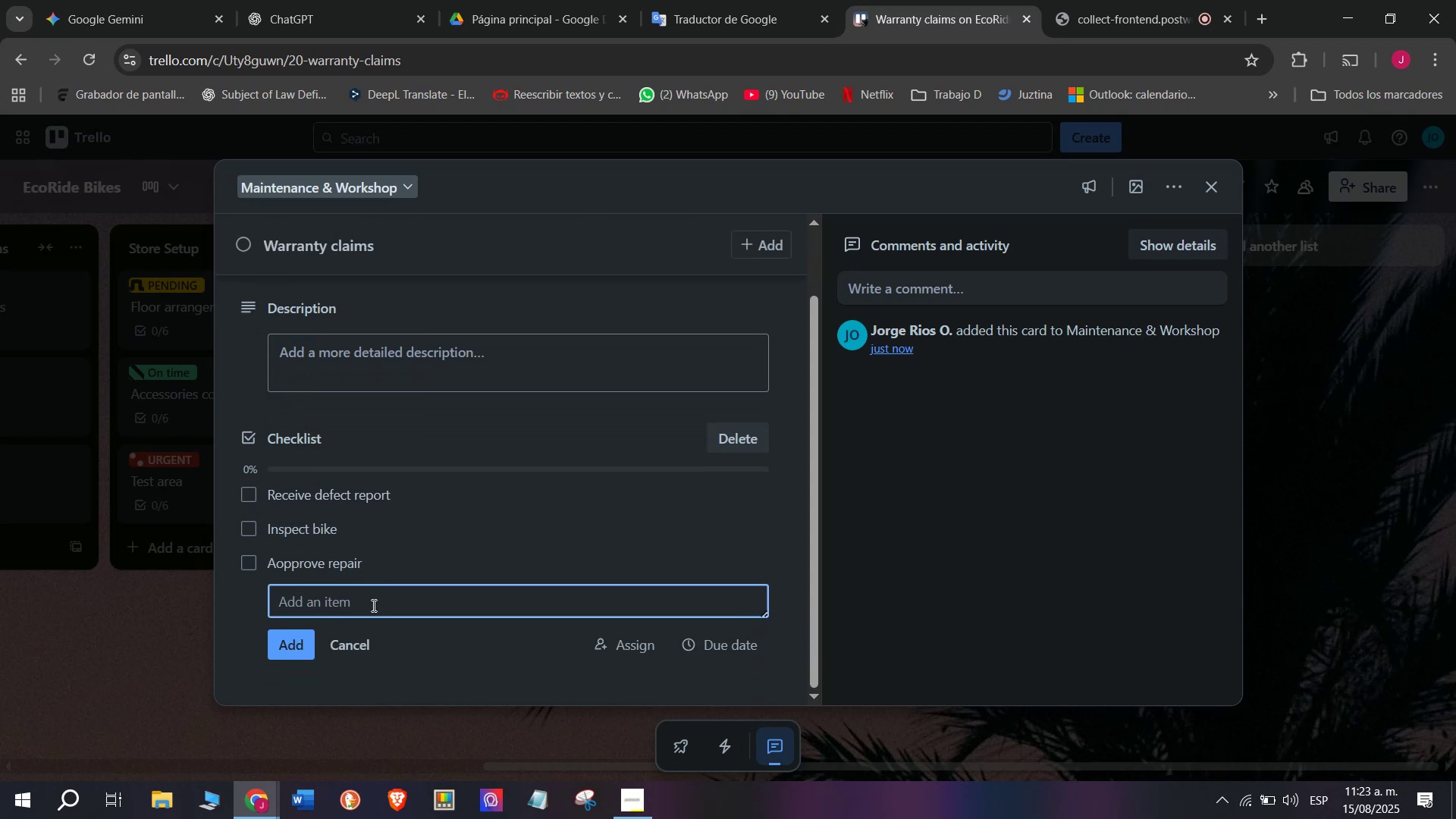 
type(Document case)
 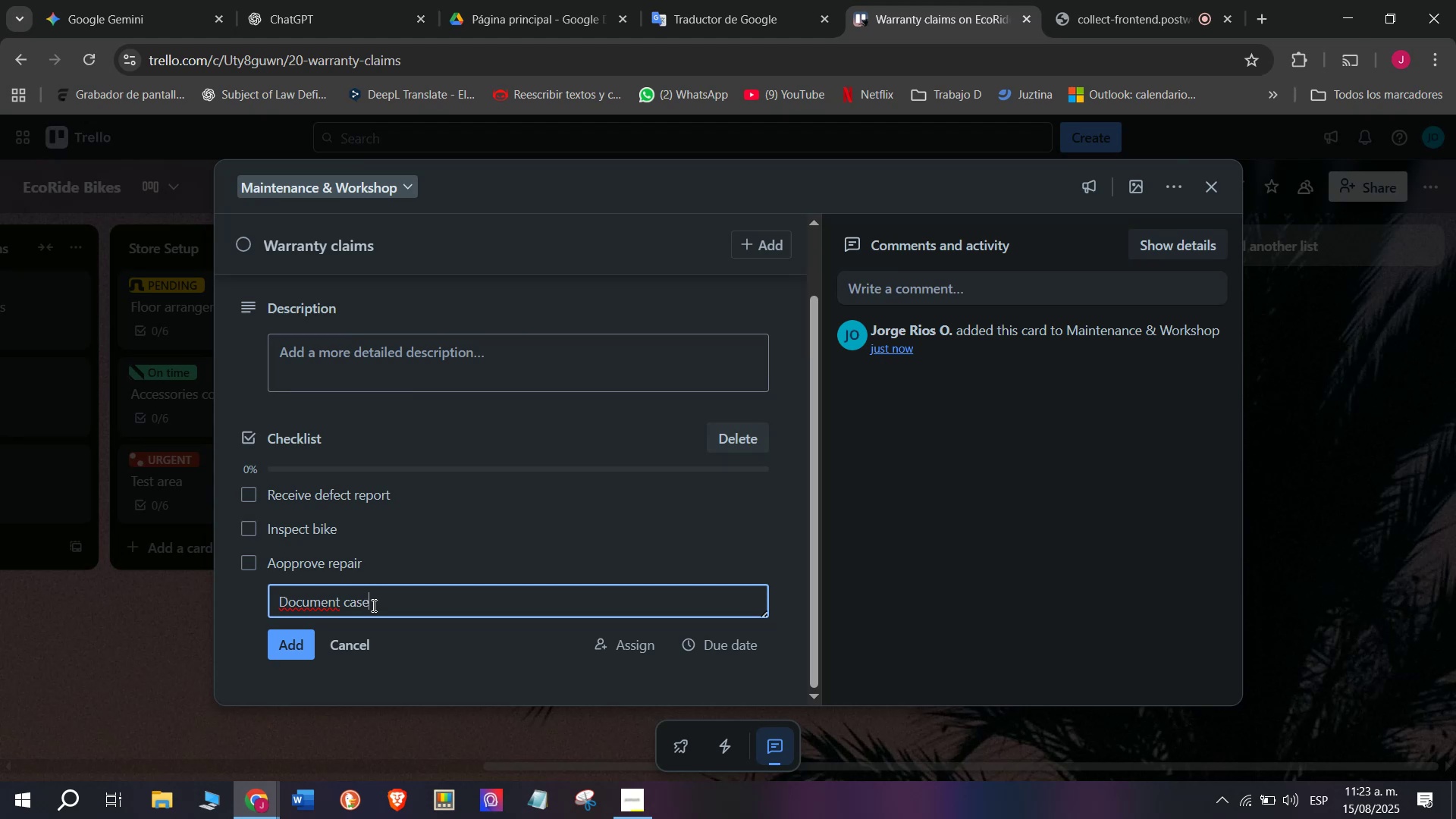 
key(Enter)
 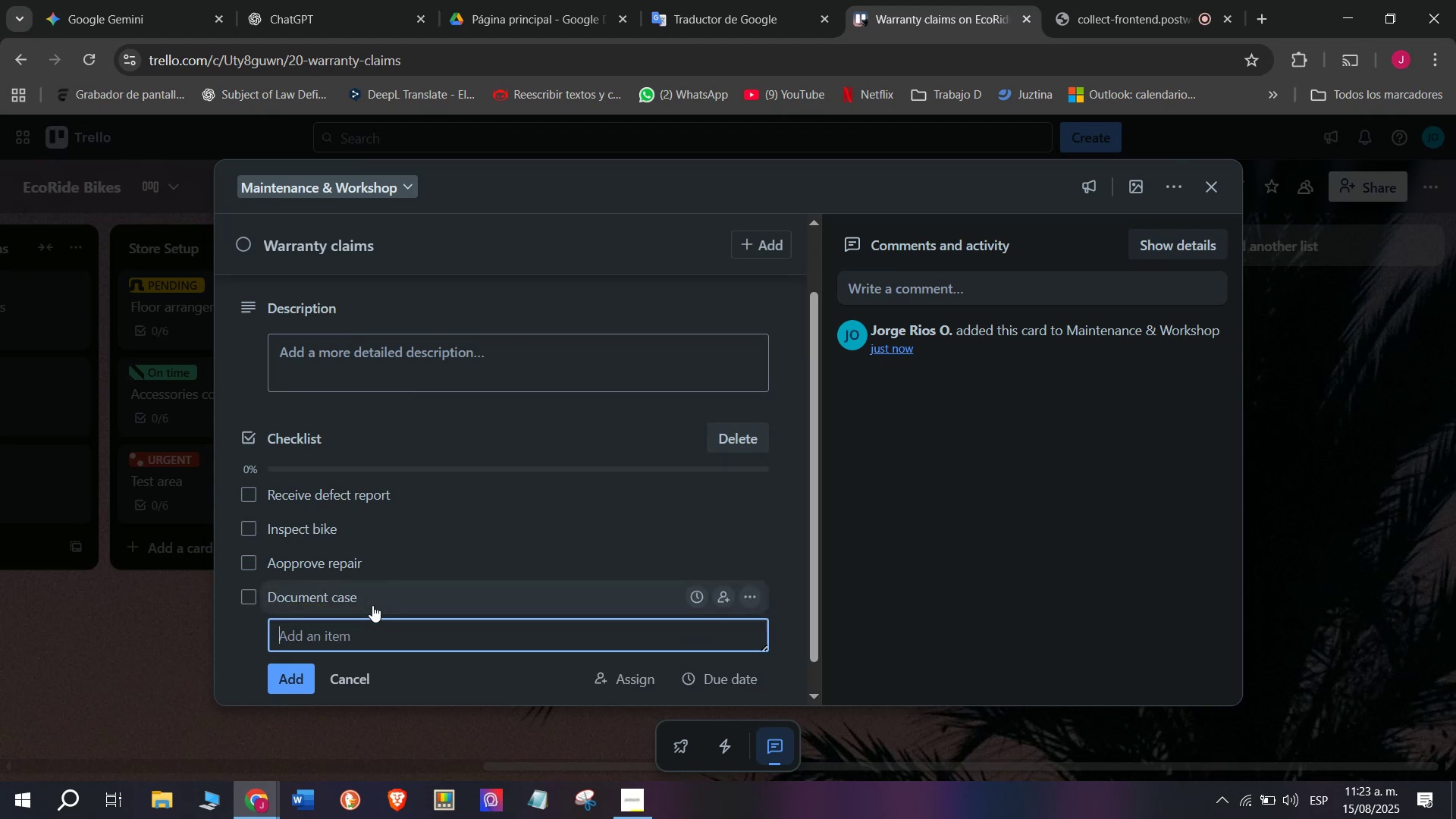 
type(Notif)
 